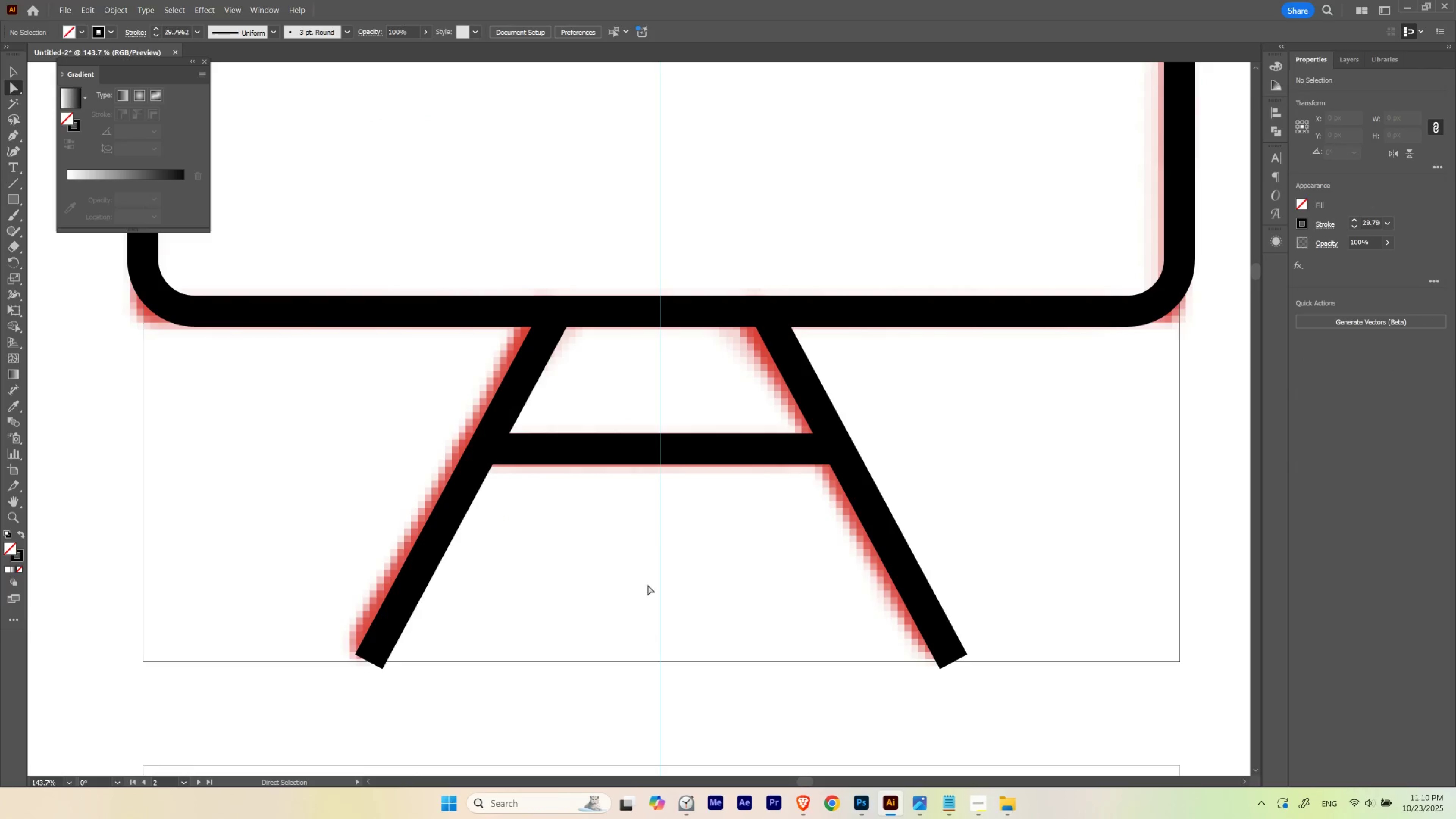 
key(V)
 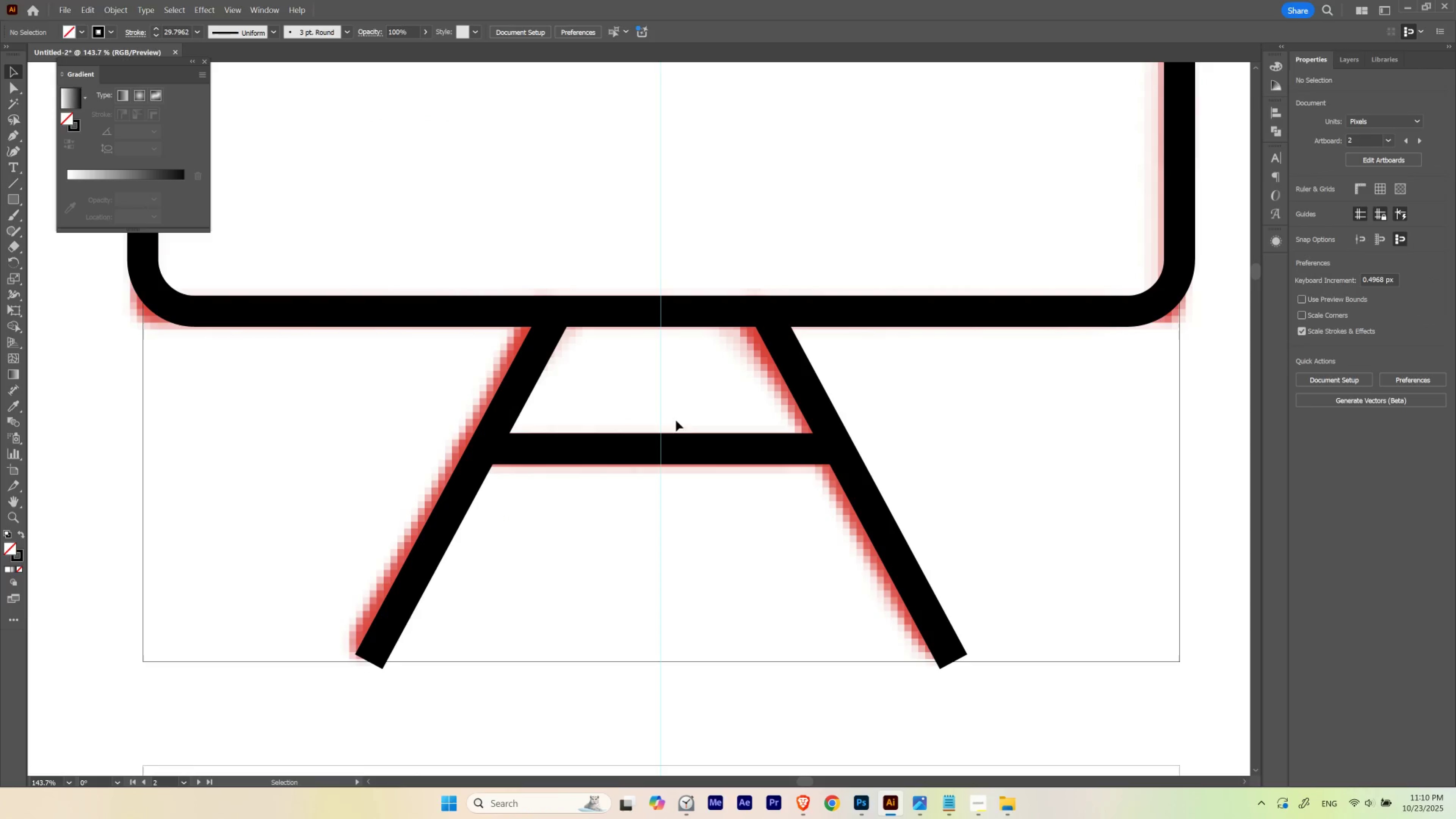 
left_click_drag(start_coordinate=[676, 419], to_coordinate=[694, 461])
 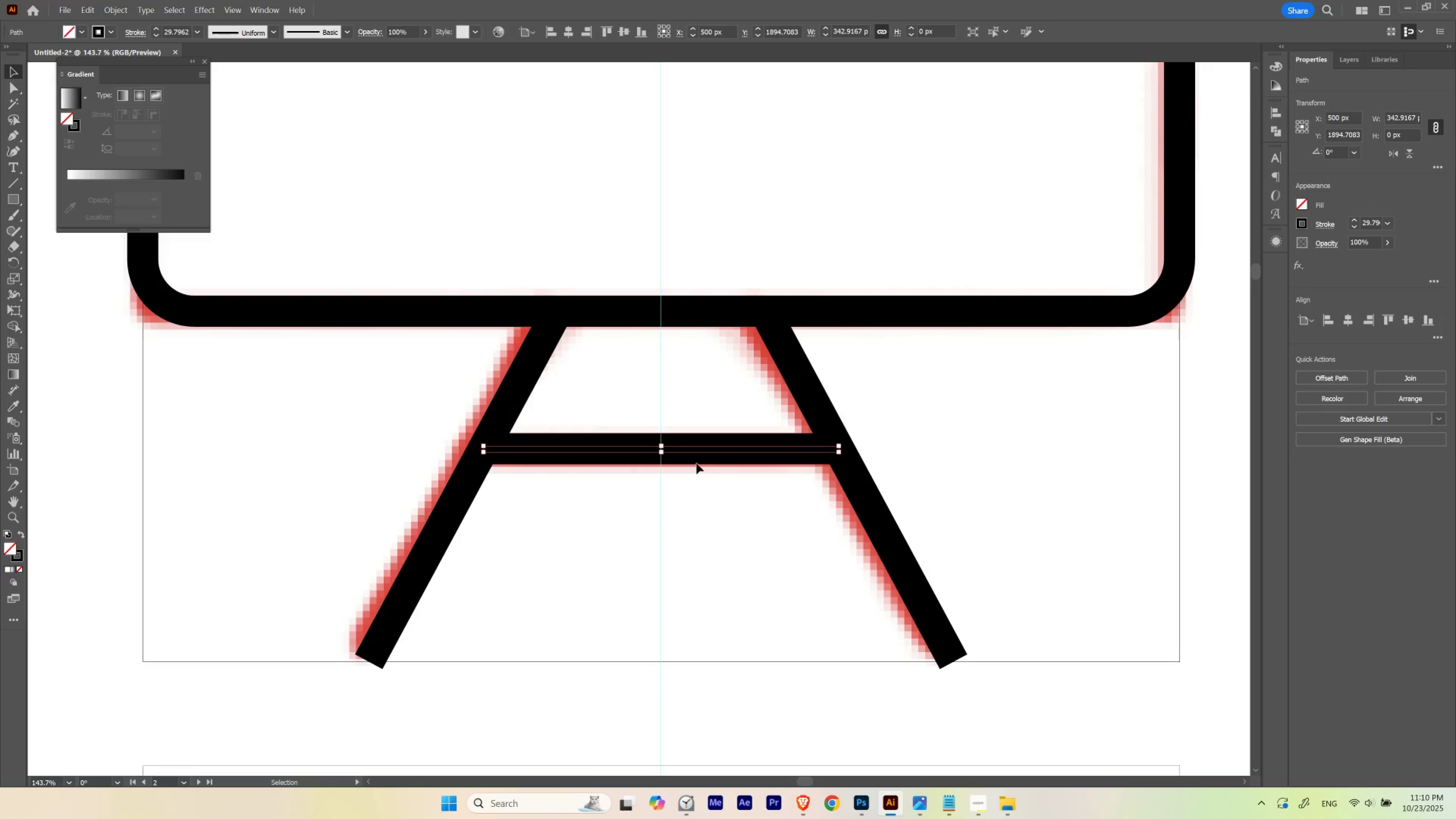 
key(ArrowDown)
 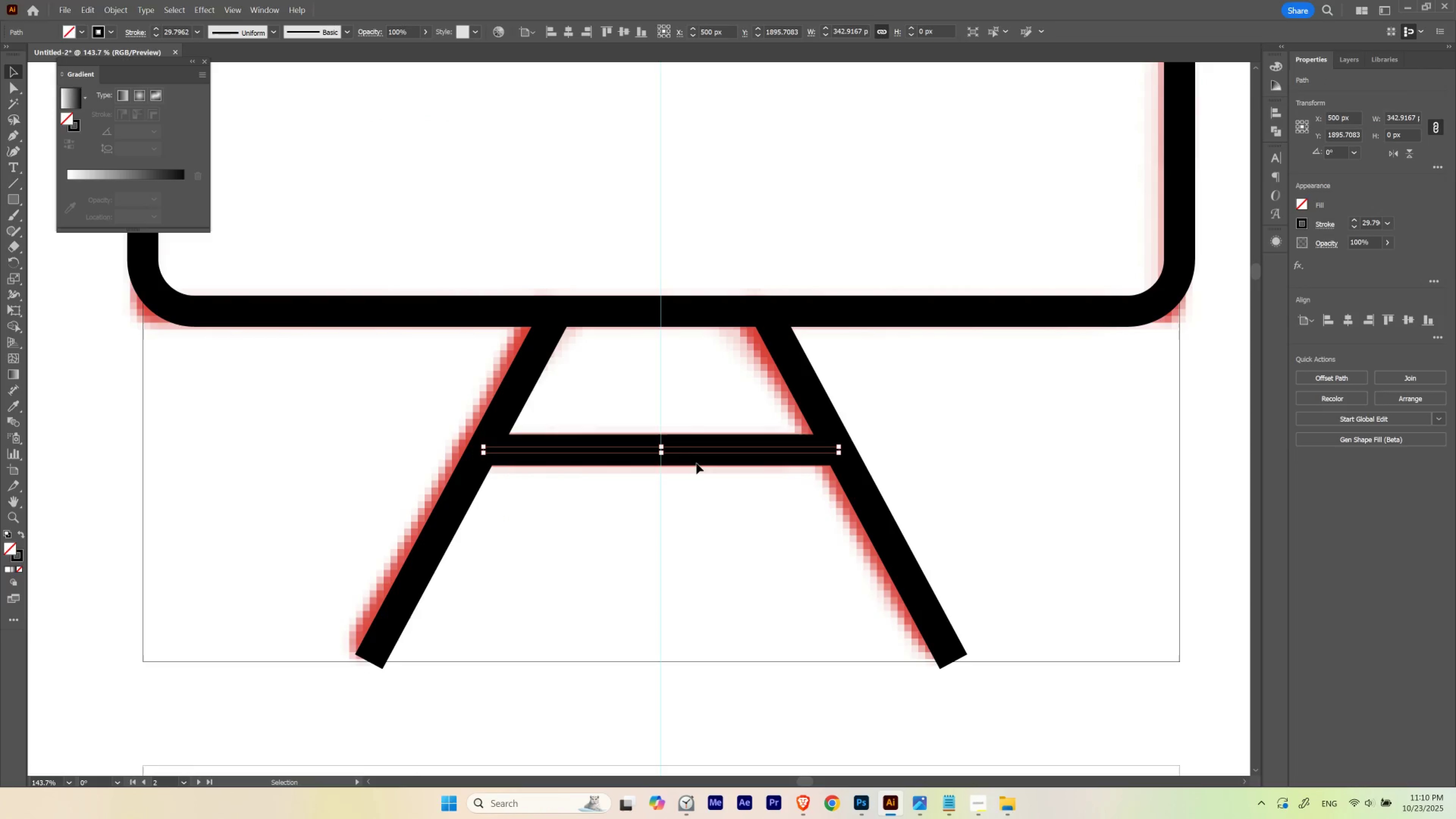 
key(ArrowDown)
 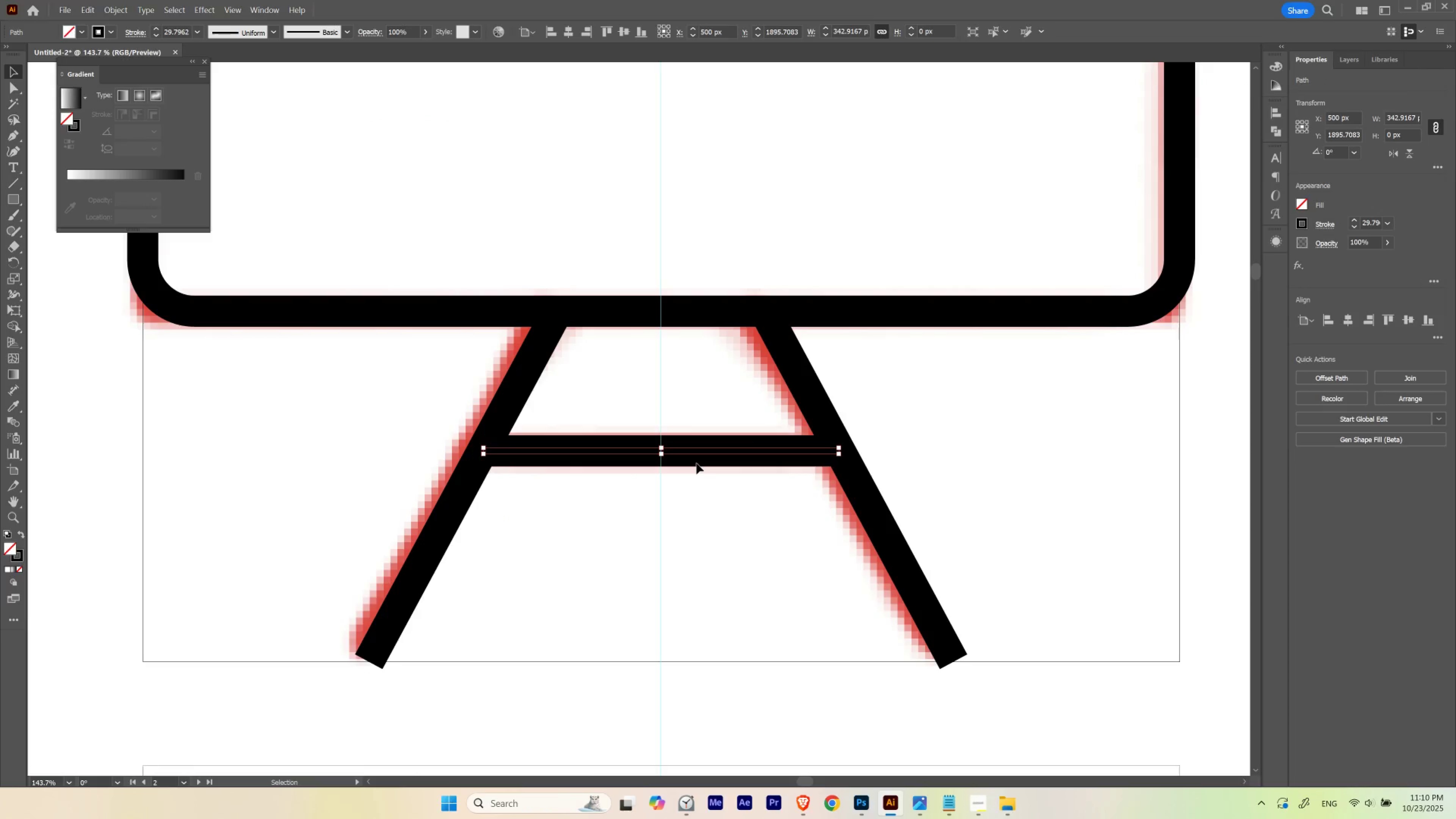 
key(ArrowDown)
 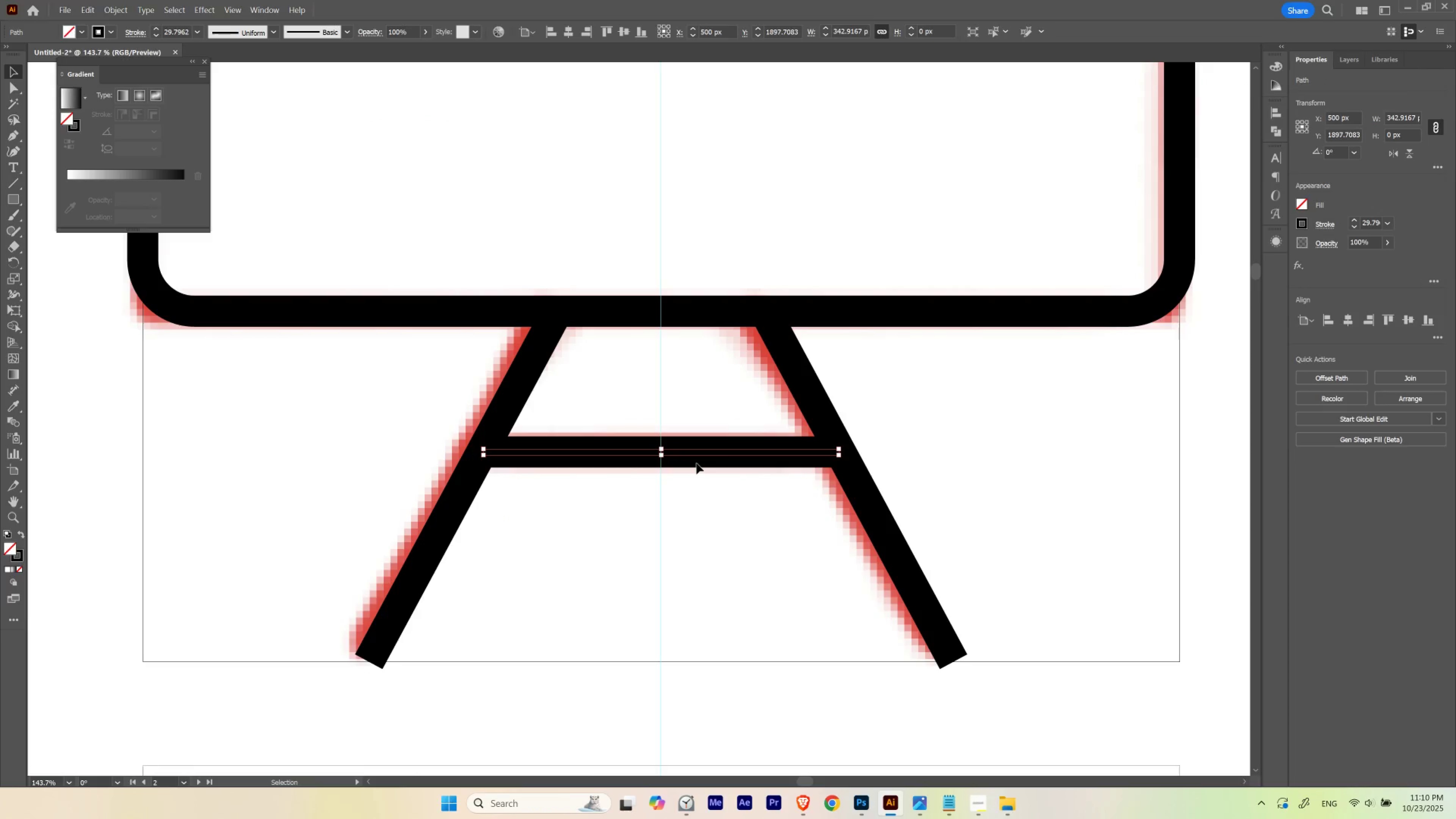 
key(ArrowUp)
 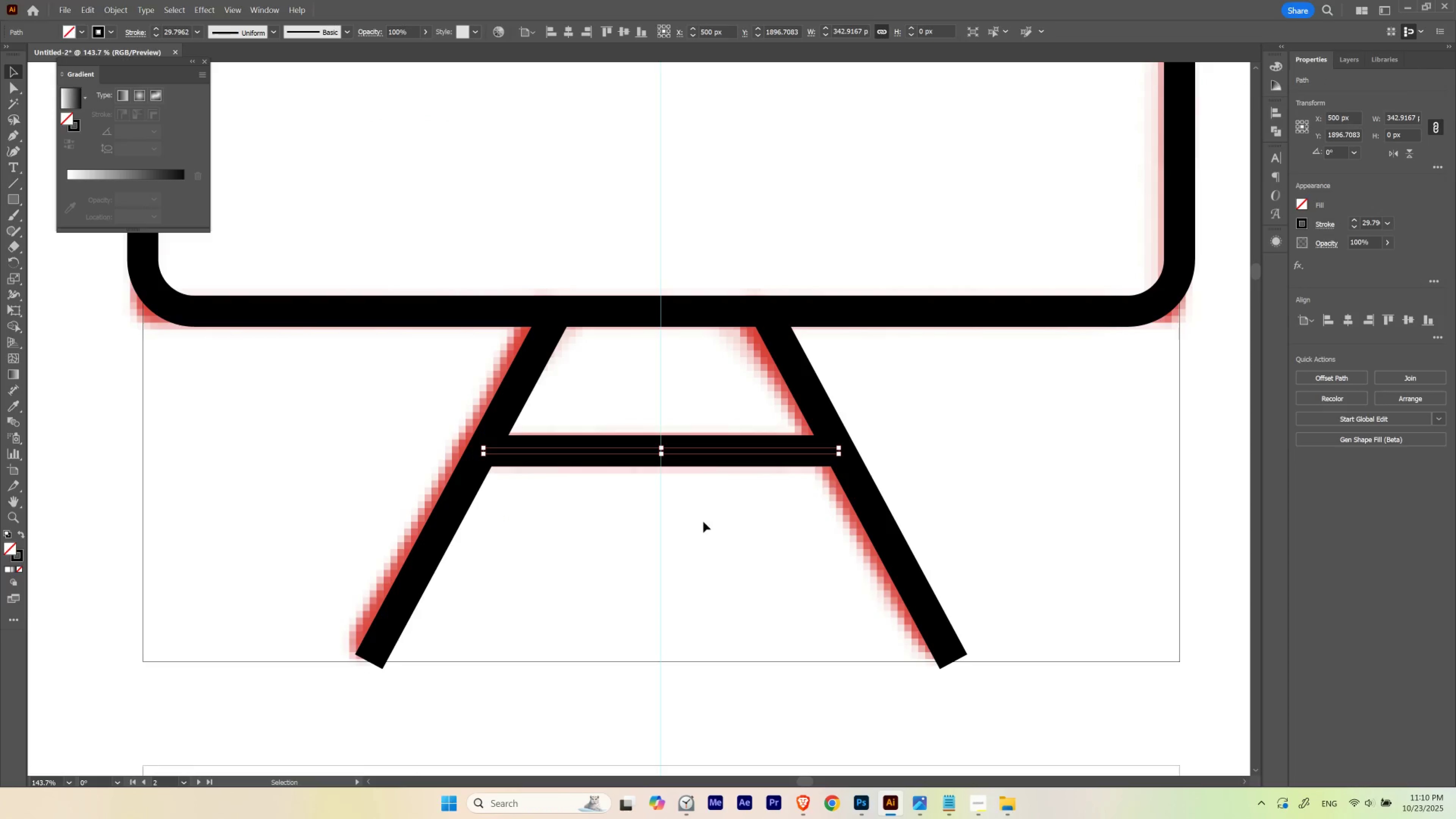 
left_click([702, 525])
 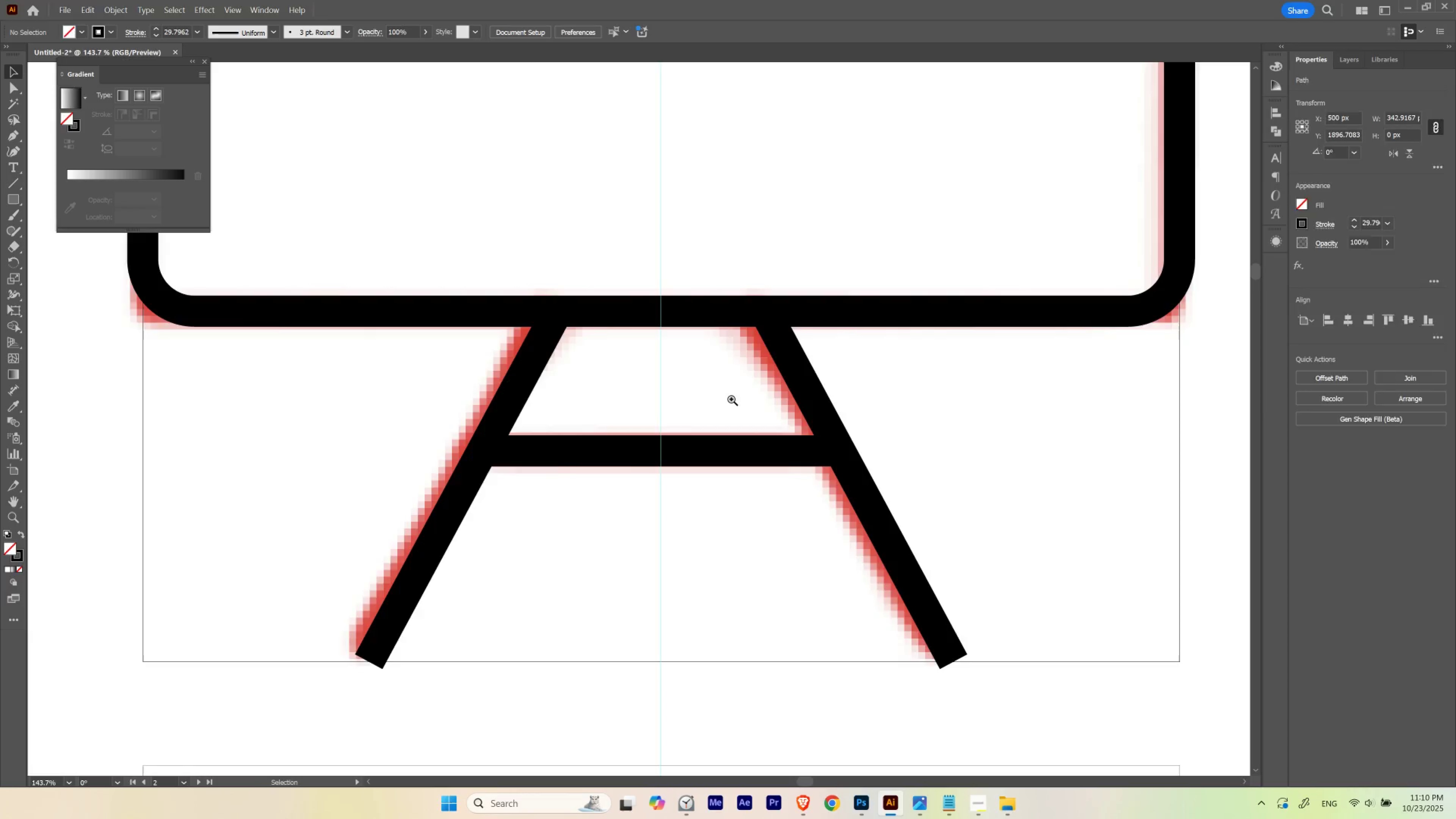 
hold_key(key=ControlLeft, duration=0.42)
 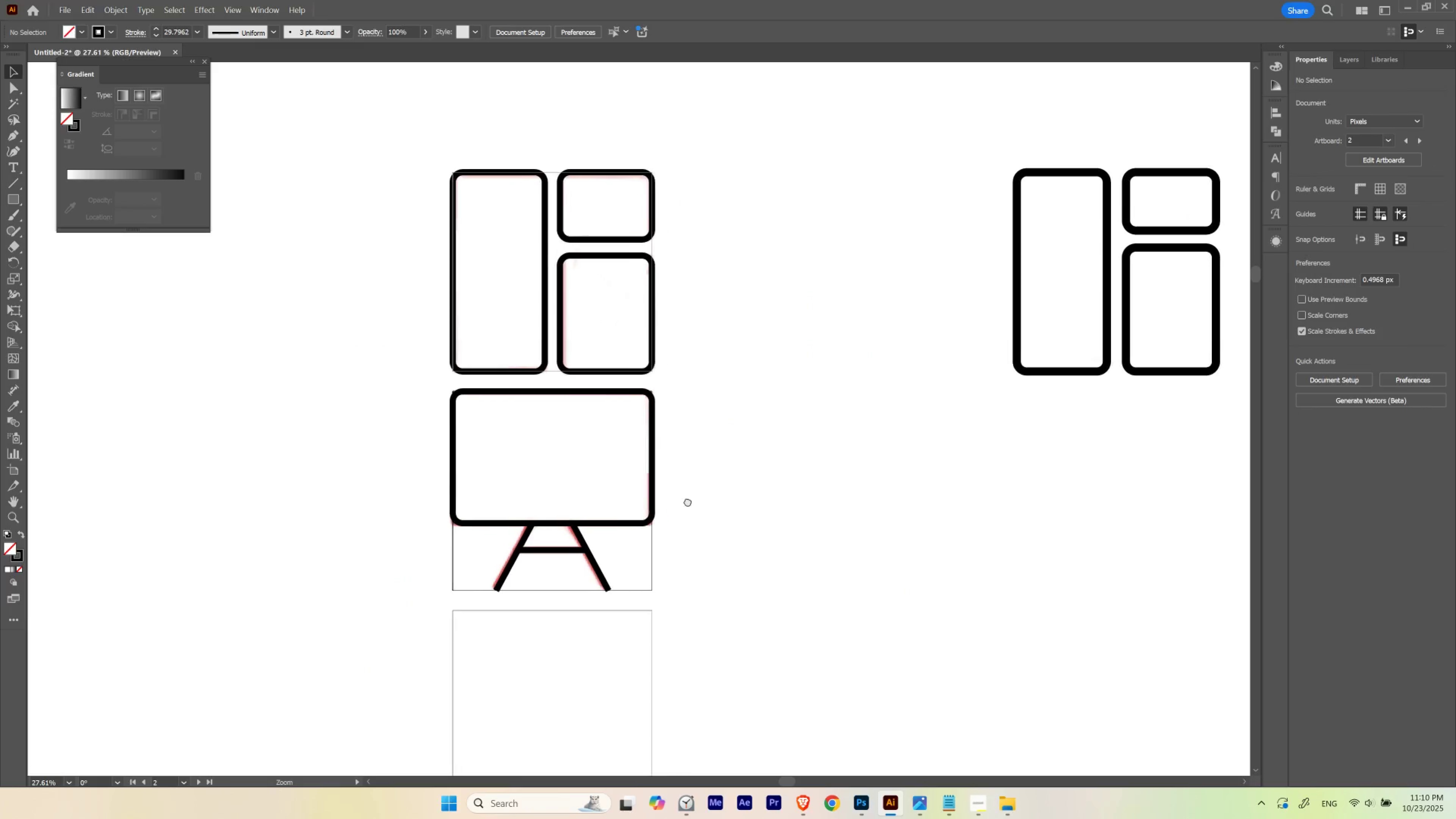 
hold_key(key=Space, duration=1.24)
 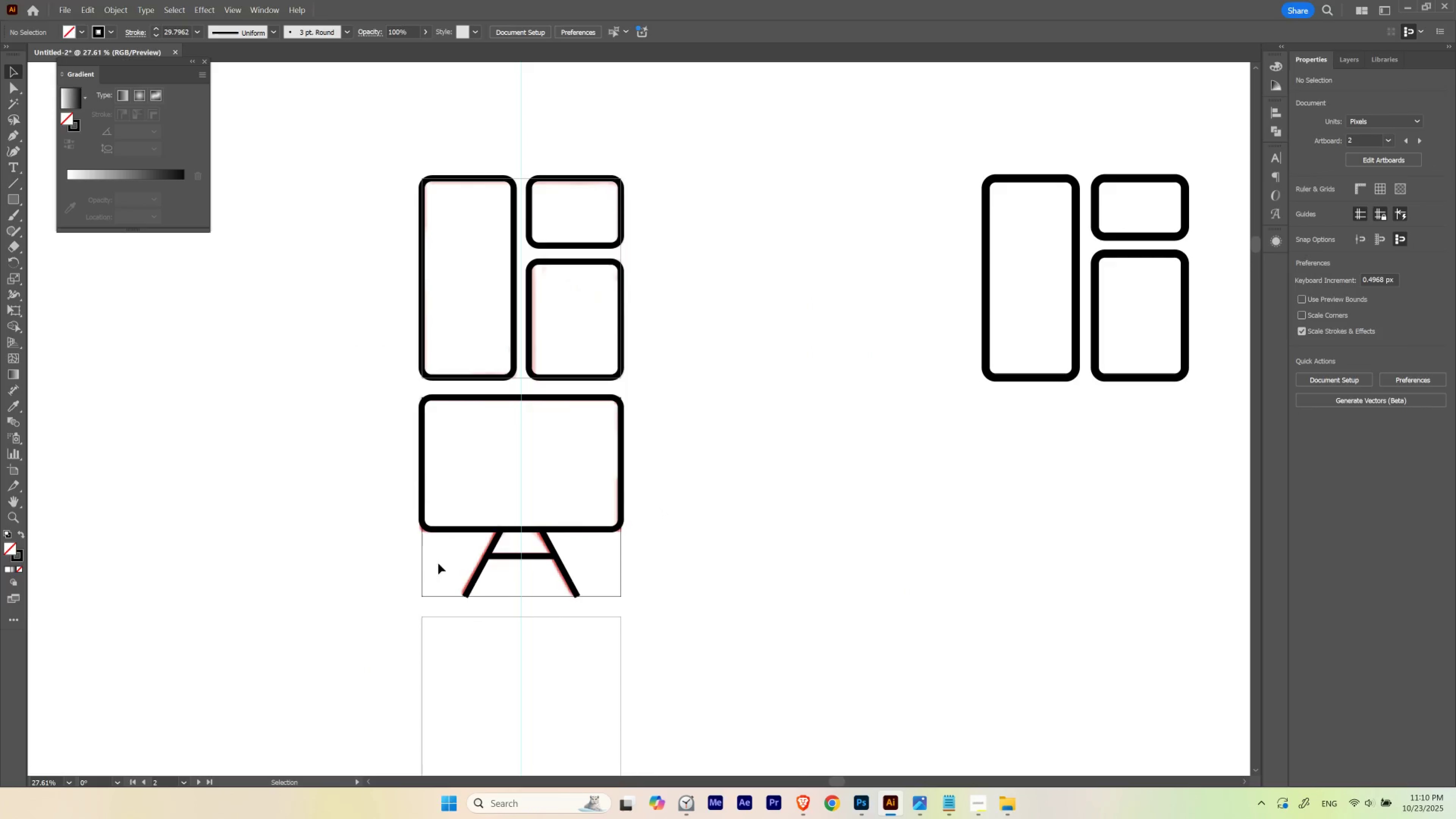 
left_click_drag(start_coordinate=[727, 404], to_coordinate=[546, 475])
 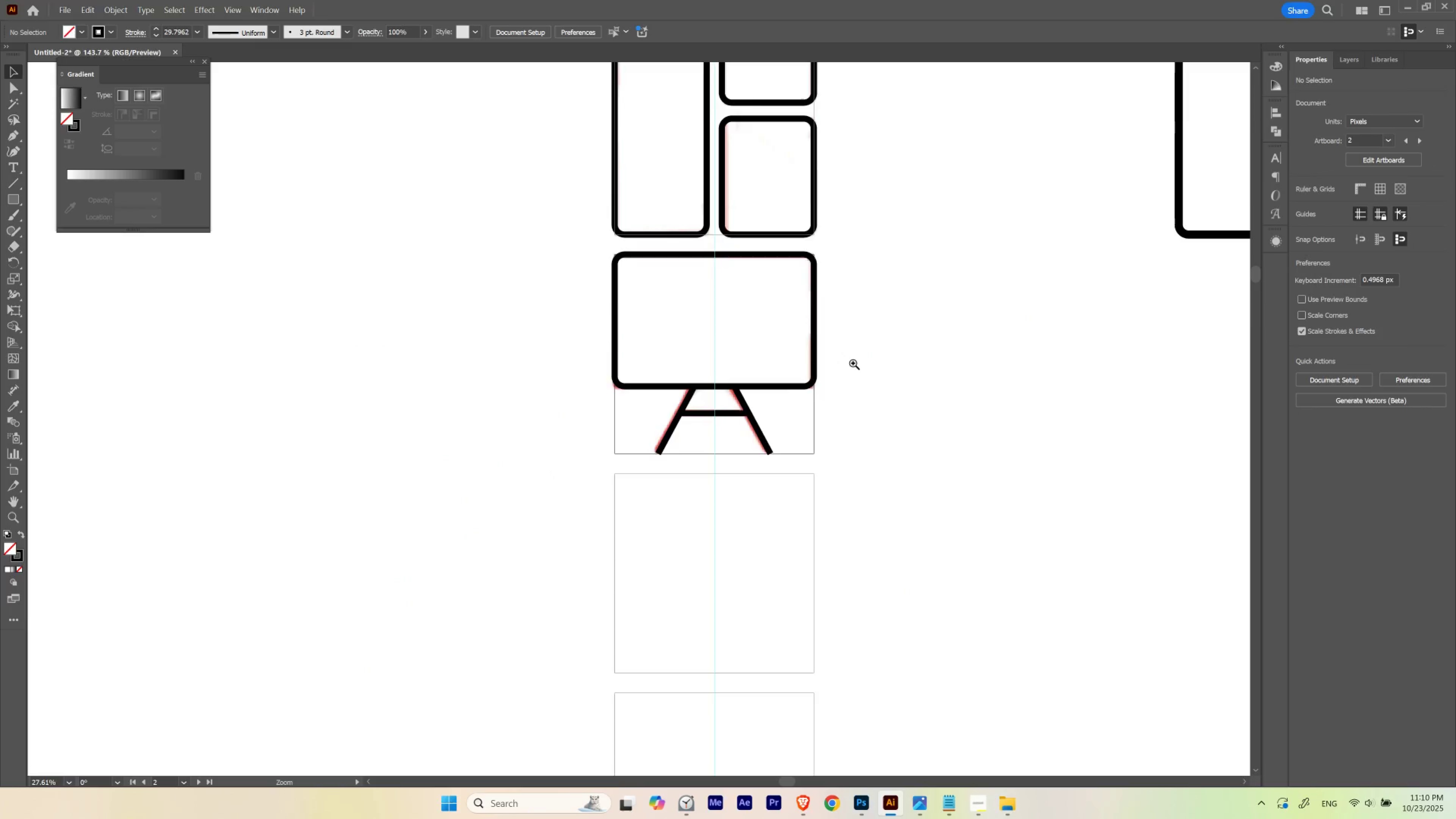 
left_click_drag(start_coordinate=[853, 363], to_coordinate=[659, 506])
 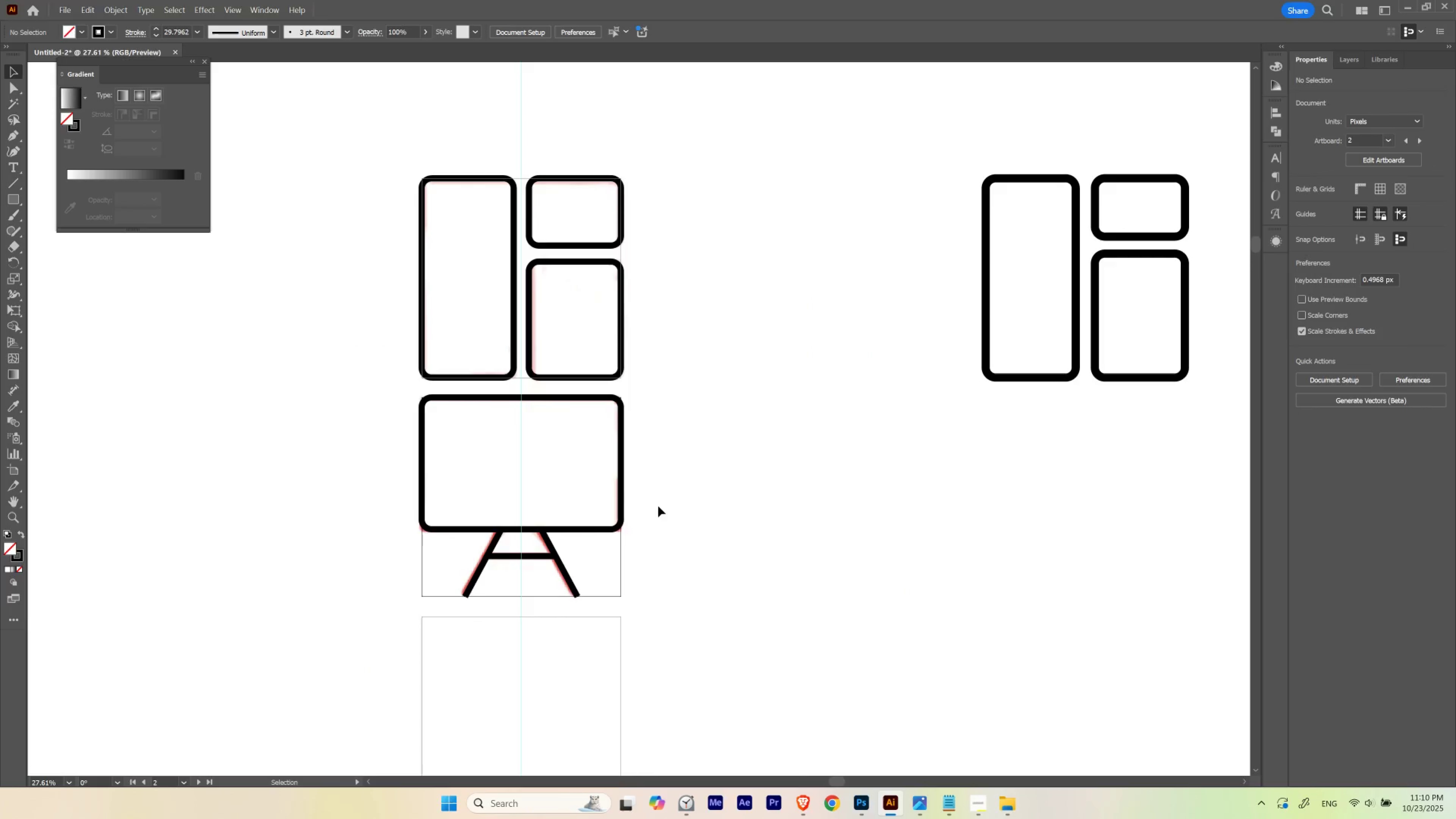 
key(V)
 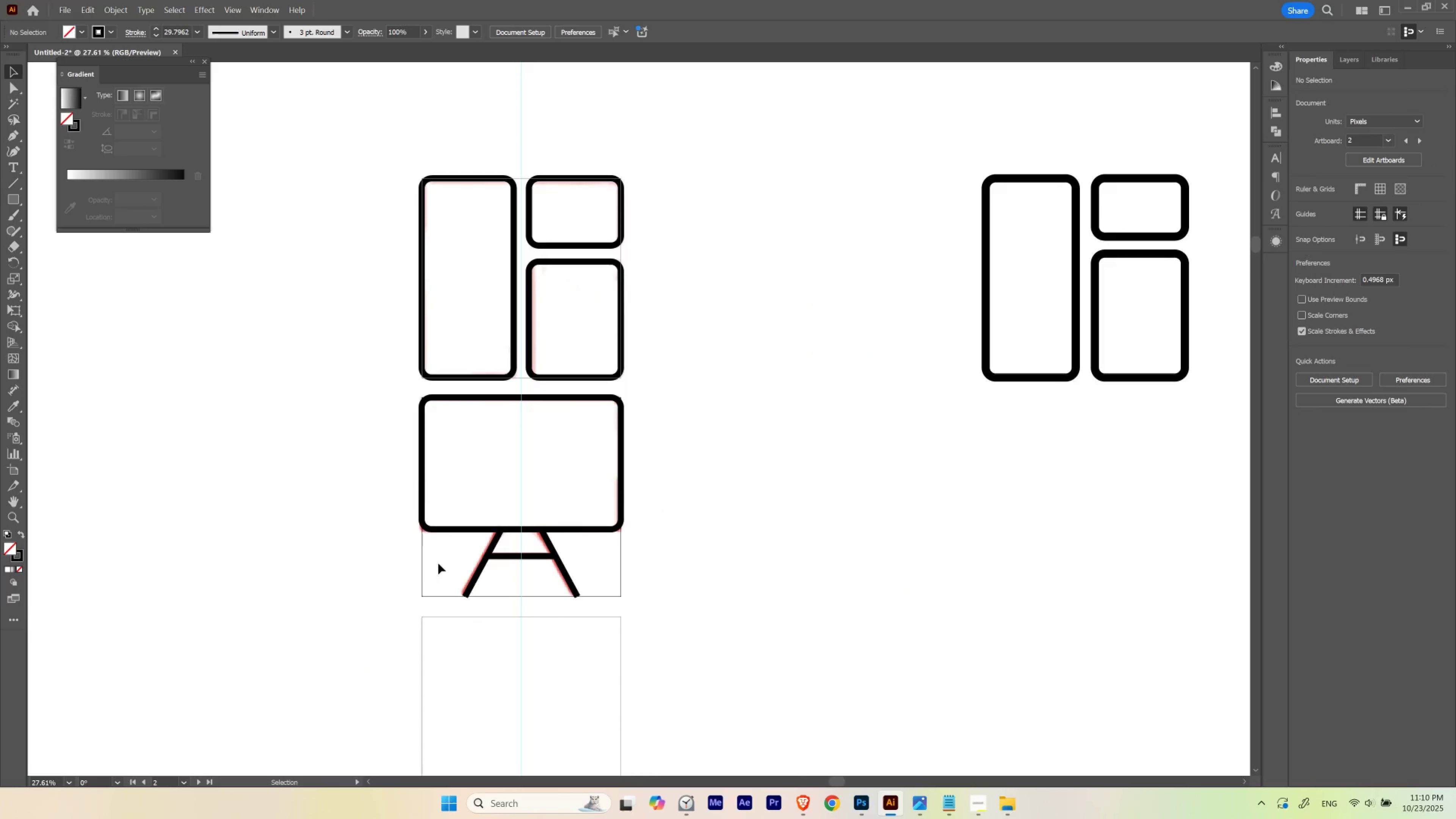 
left_click_drag(start_coordinate=[422, 571], to_coordinate=[614, 504])
 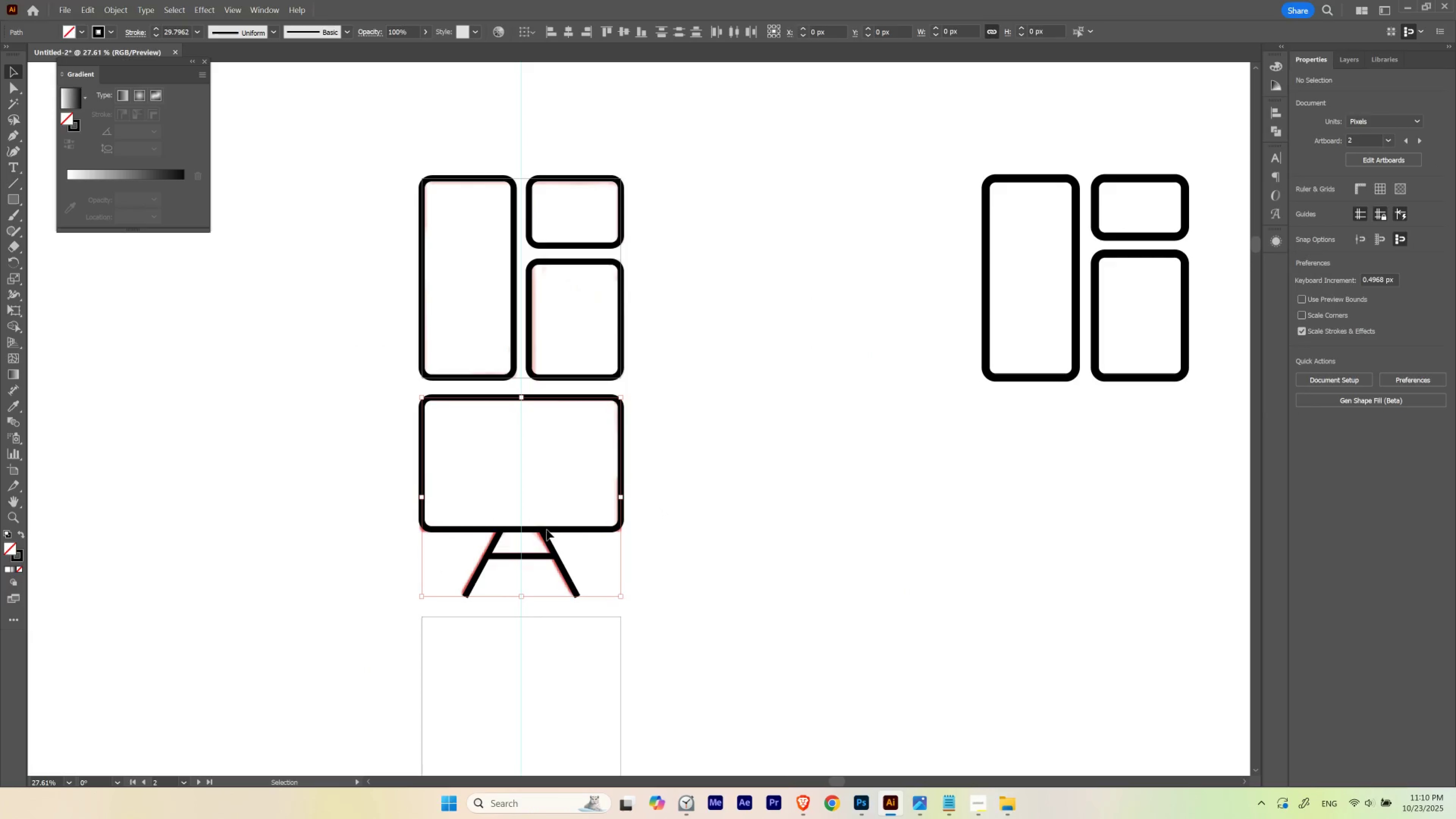 
hold_key(key=AltLeft, duration=2.21)
left_click_drag(start_coordinate=[552, 529], to_coordinate=[875, 513])
 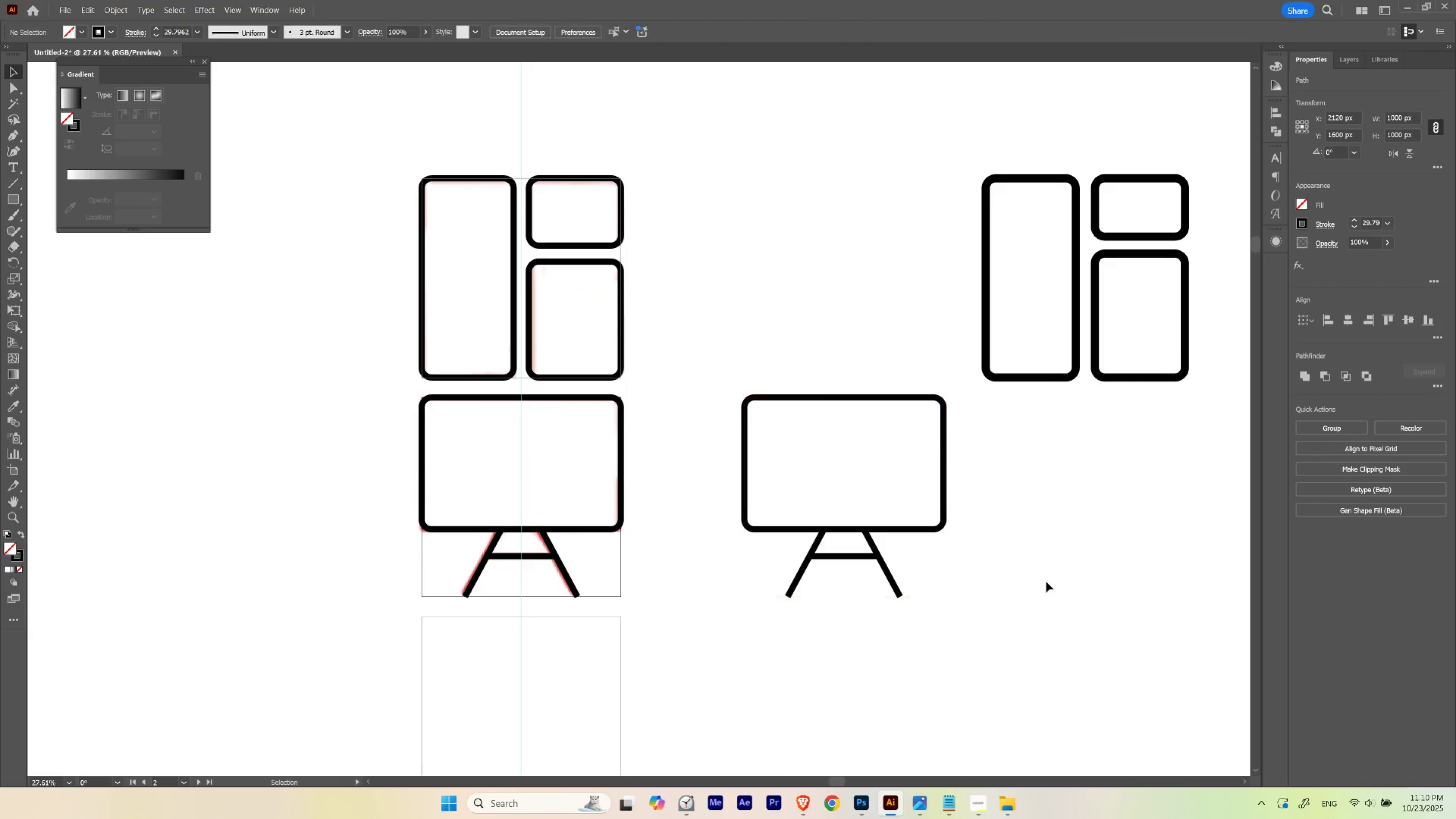 
hold_key(key=ShiftLeft, duration=1.05)
 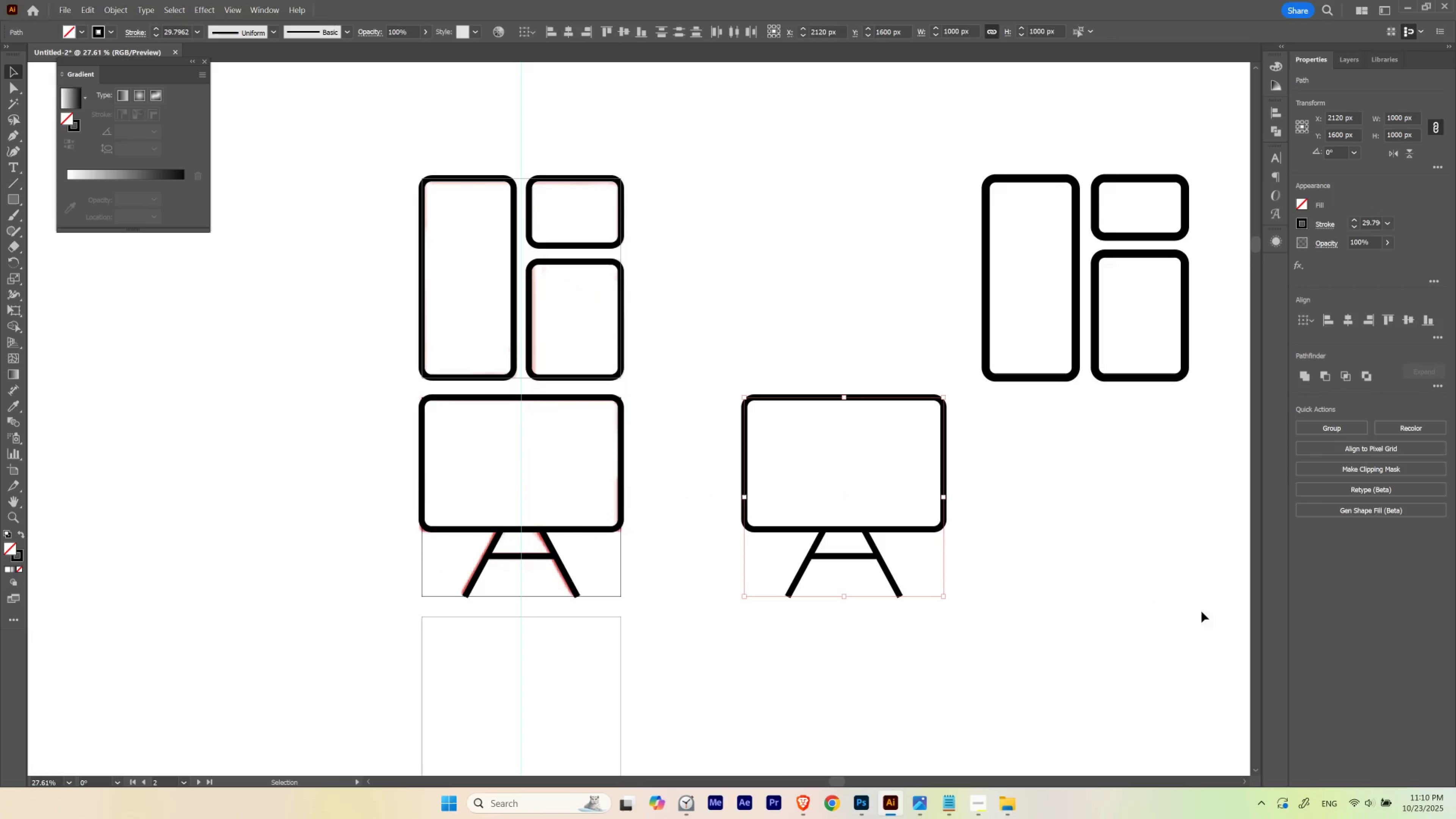 
left_click([1201, 611])
 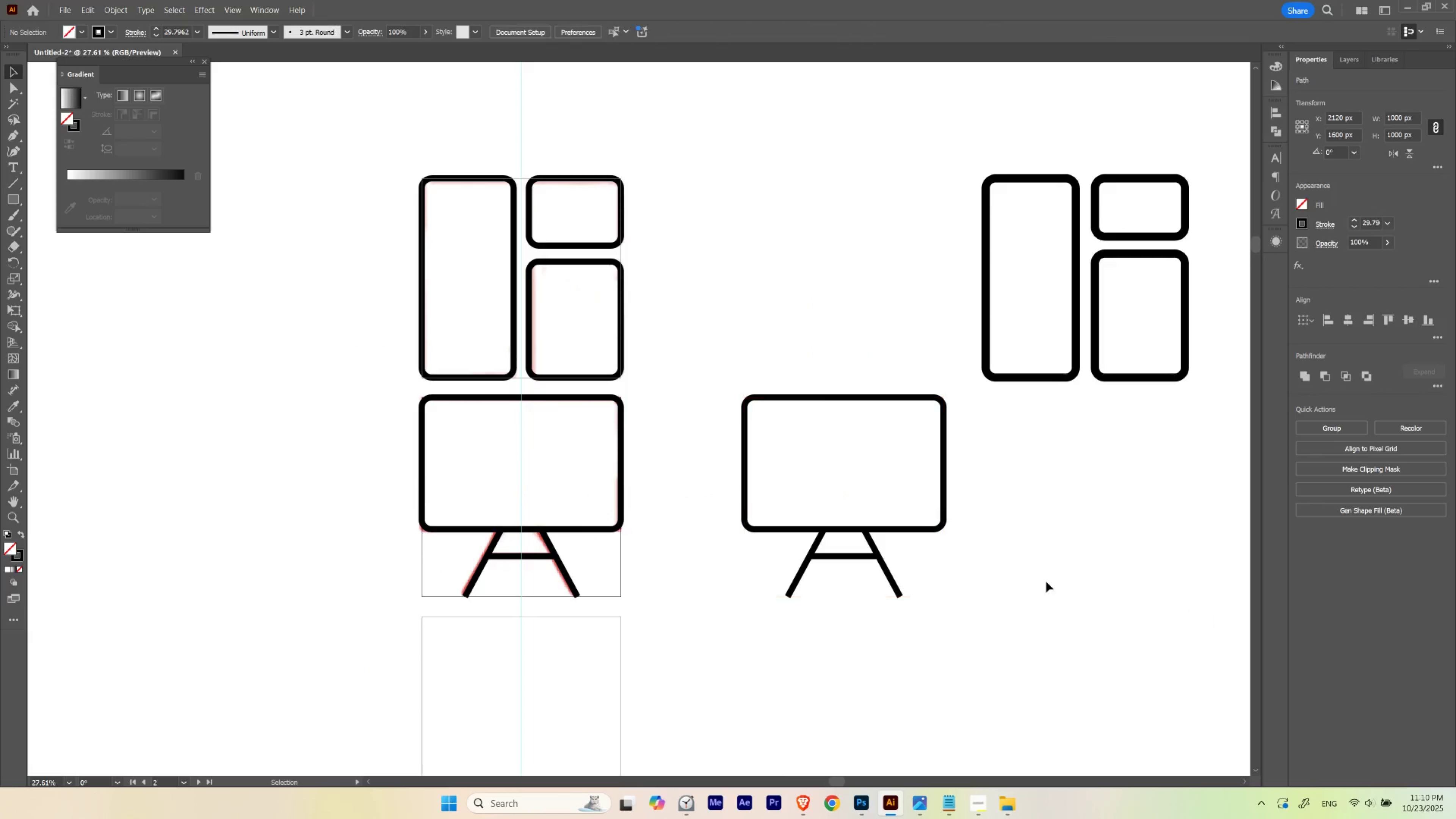 
hold_key(key=Space, duration=1.97)
 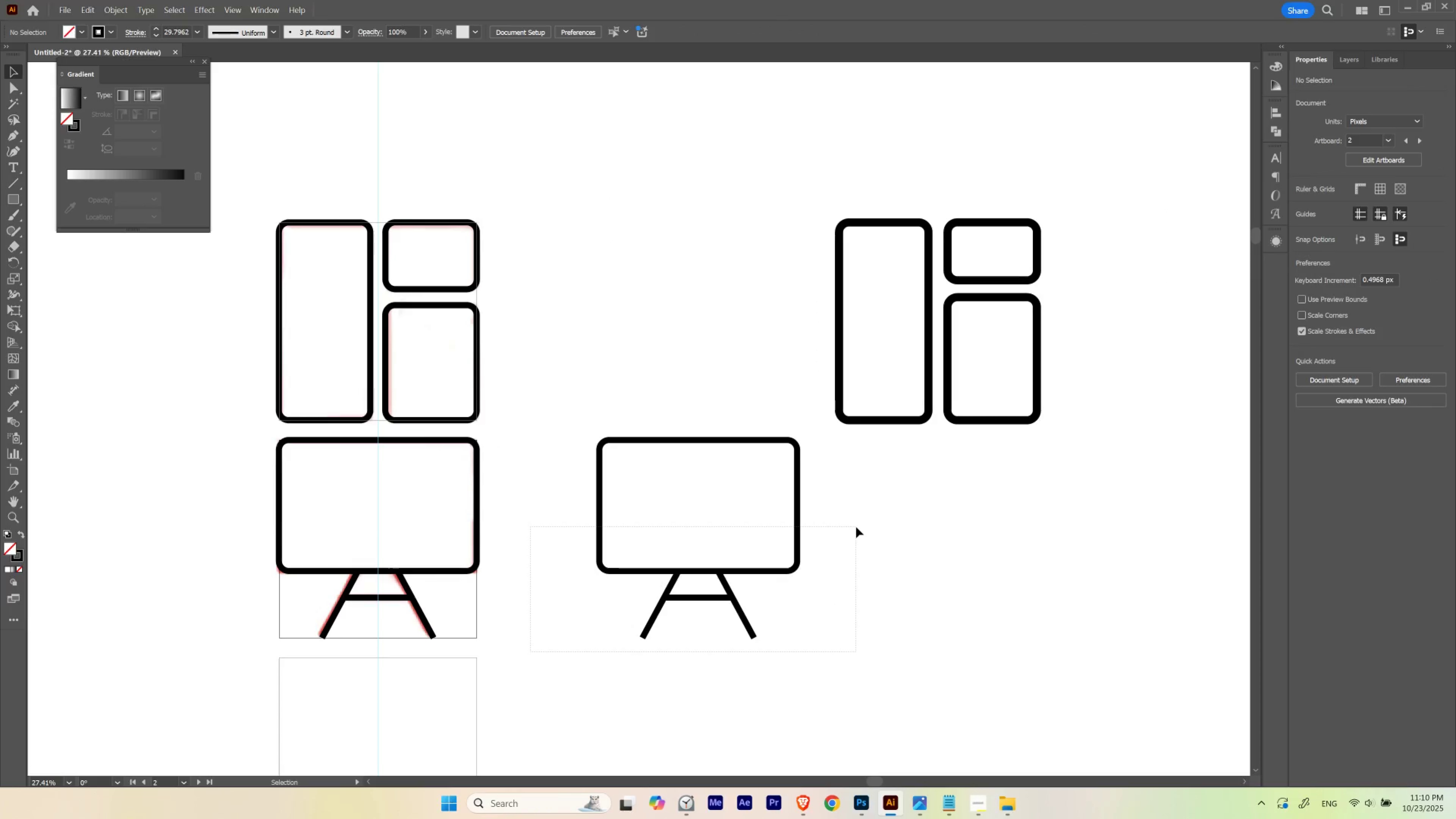 
left_click_drag(start_coordinate=[975, 537], to_coordinate=[828, 579])
 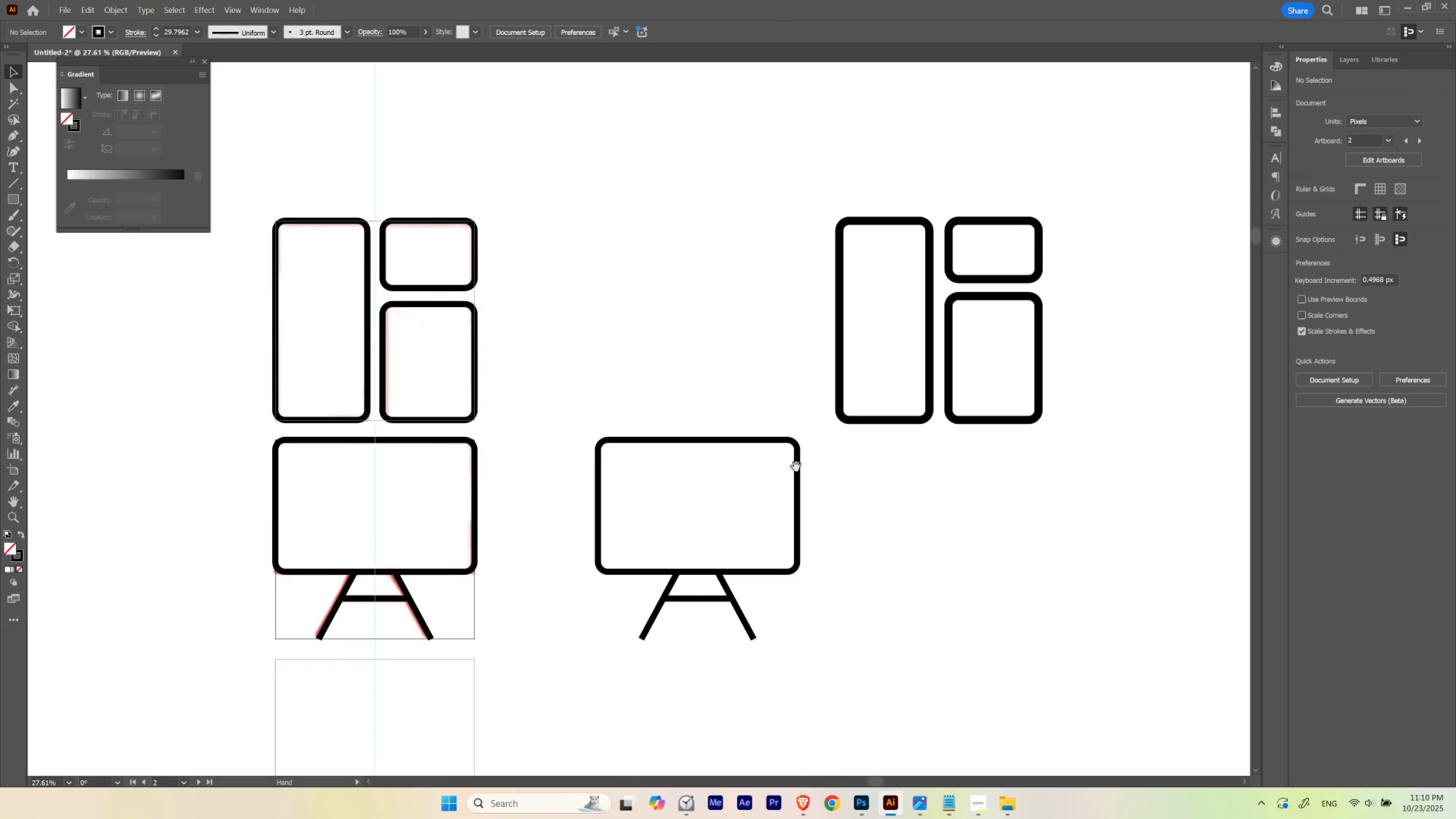 
hold_key(key=ControlLeft, duration=1.15)
left_click_drag(start_coordinate=[798, 457], to_coordinate=[798, 485])
 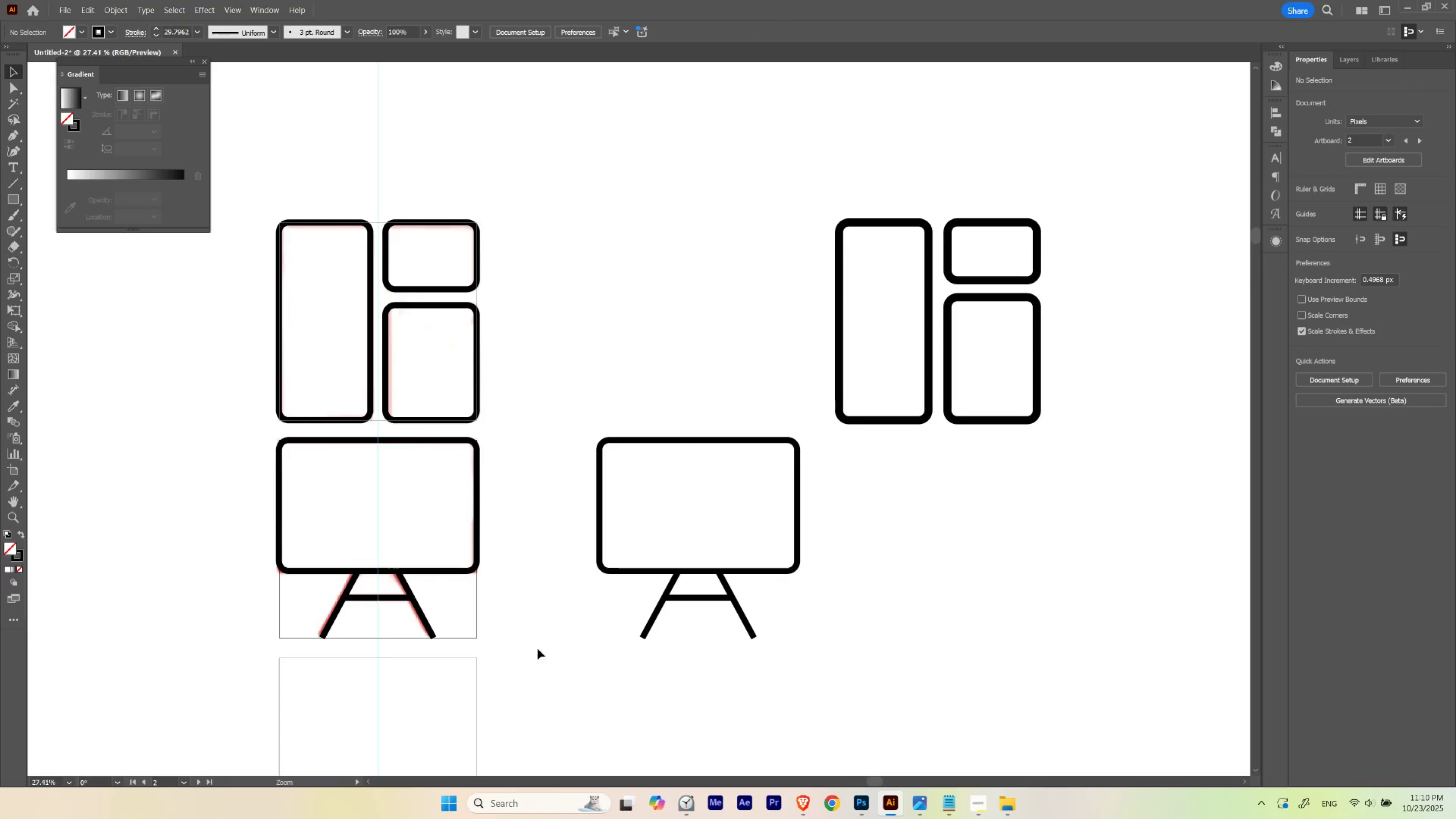 
left_click_drag(start_coordinate=[531, 651], to_coordinate=[856, 527])
 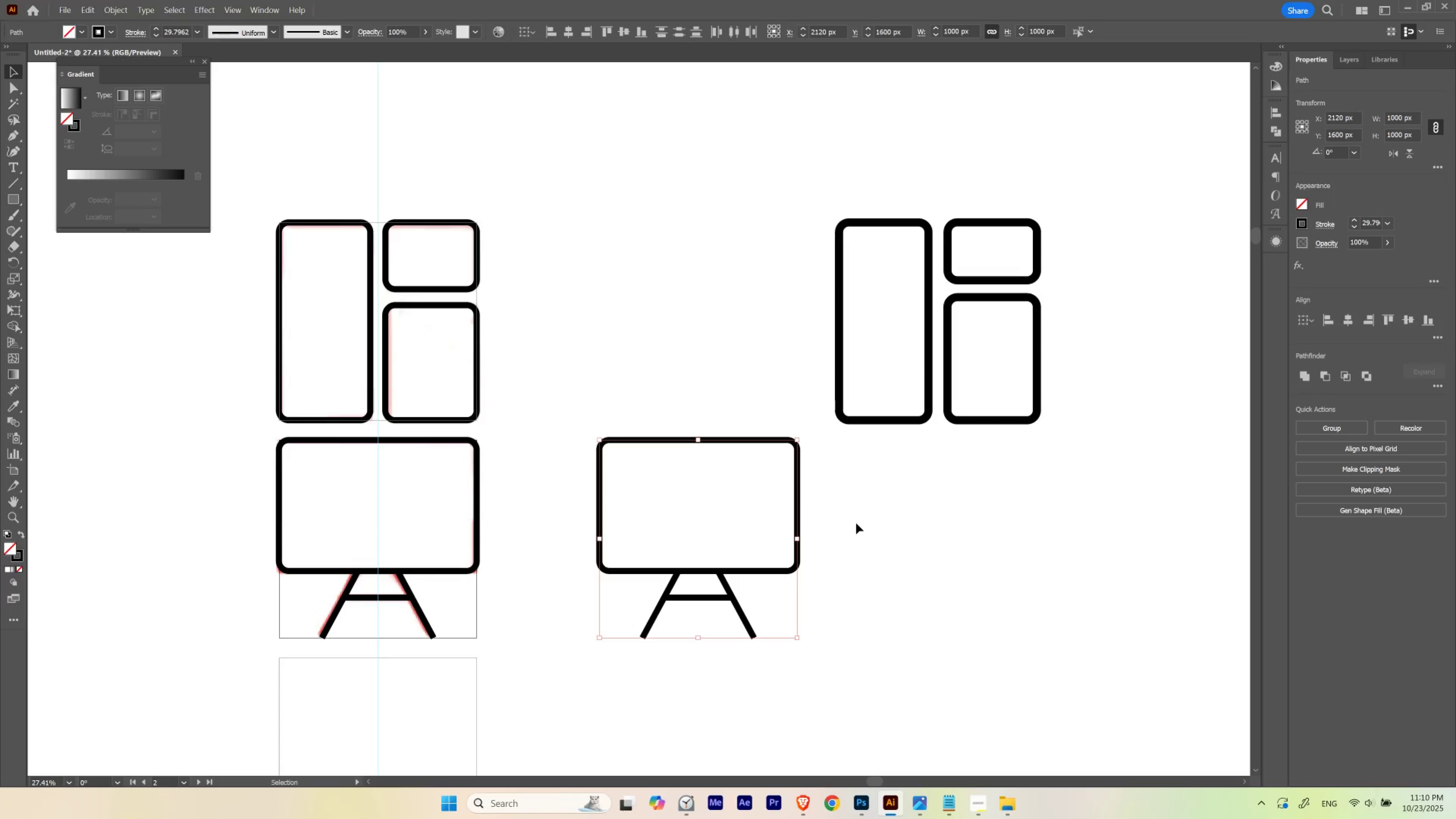 
key(I)
 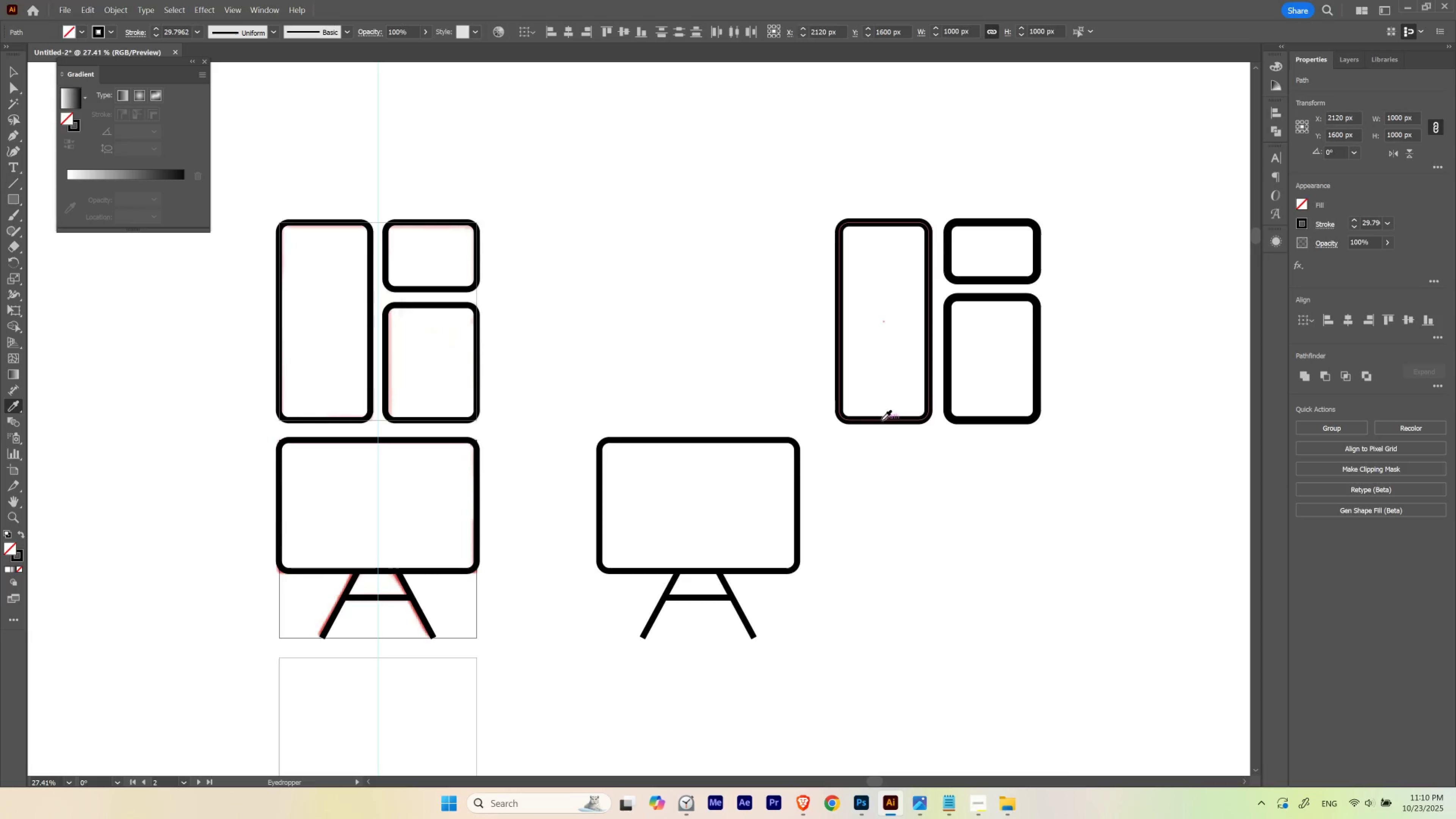 
left_click([881, 420])
 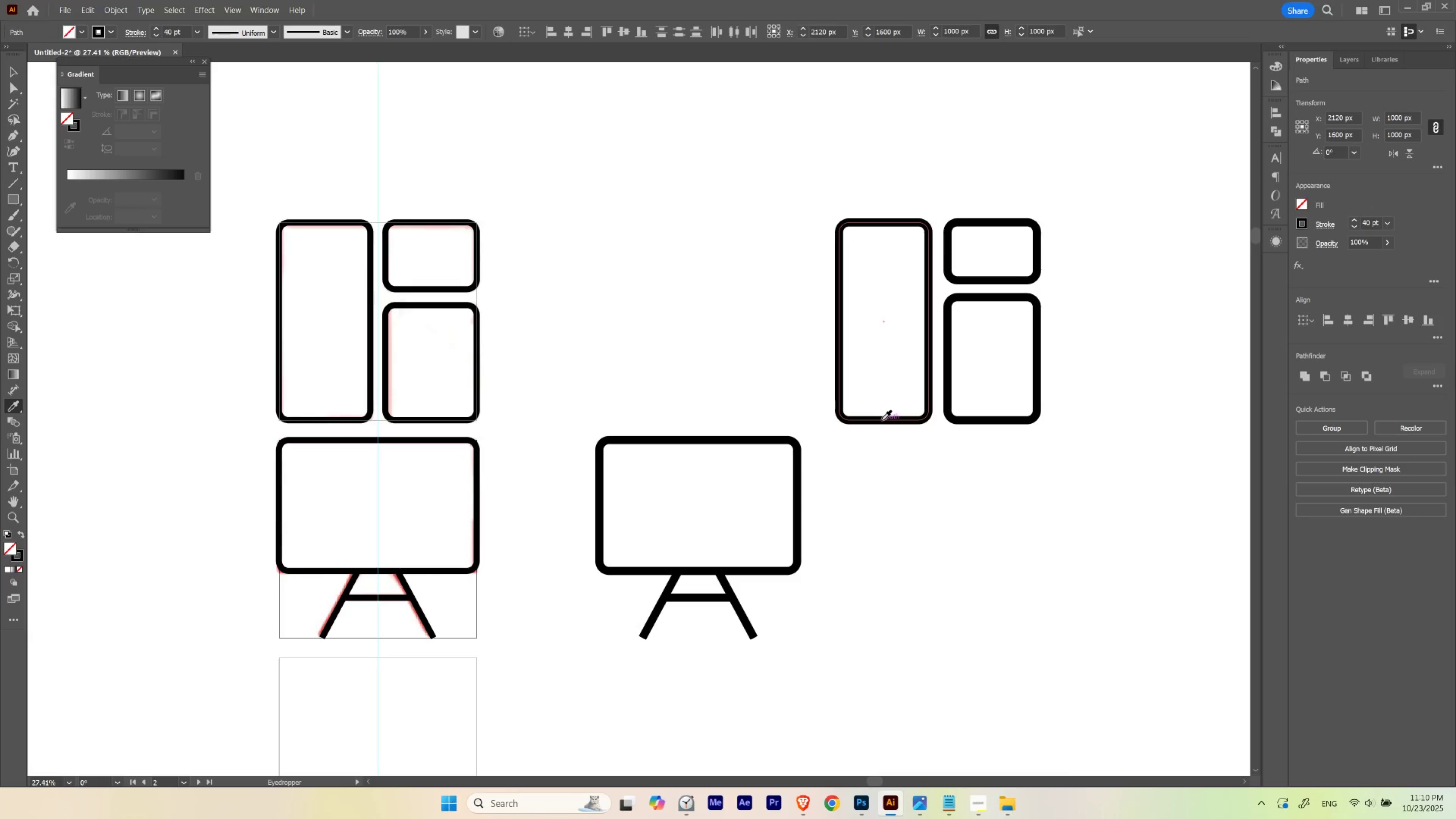 
key(V)
 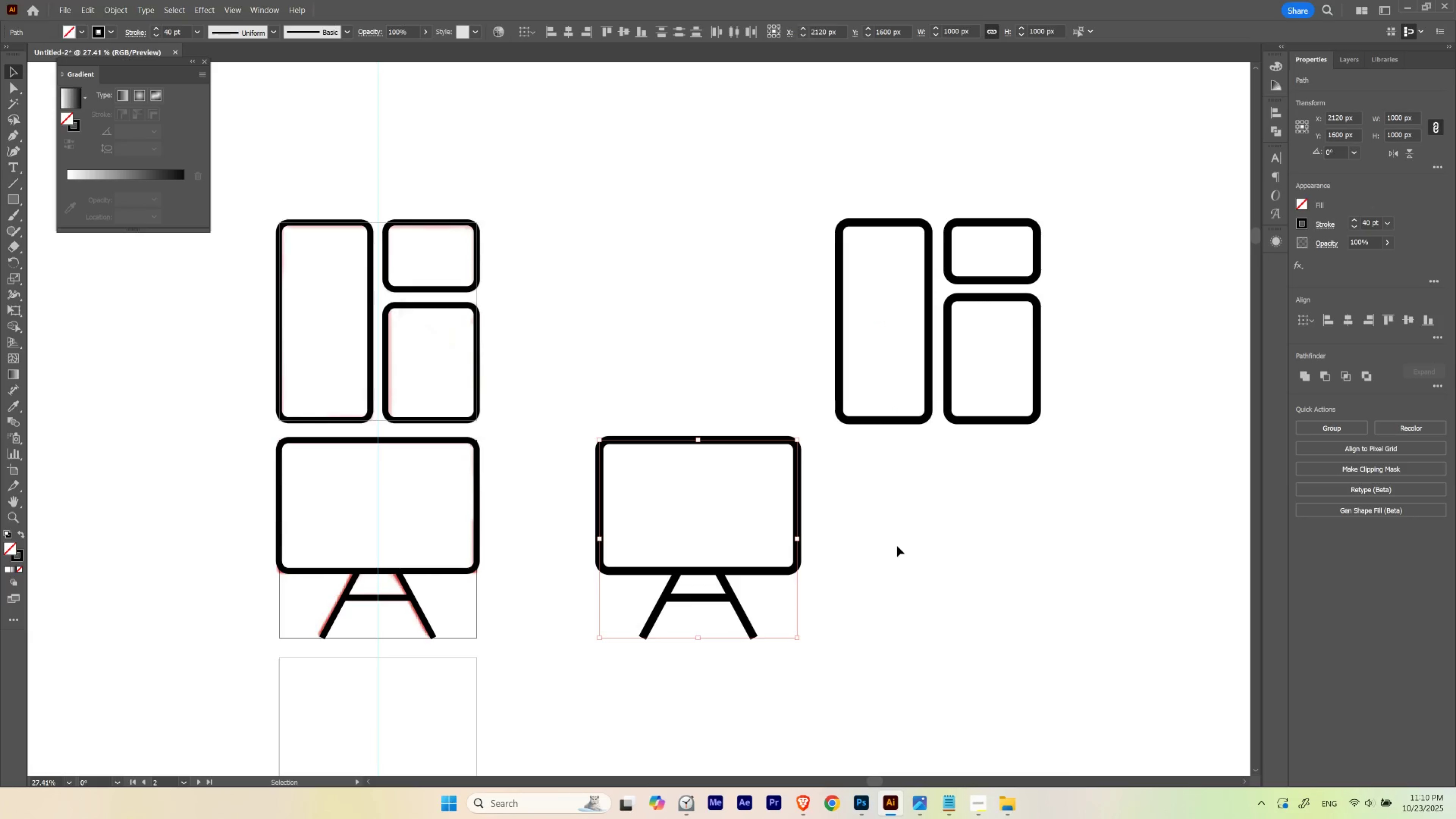 
left_click([897, 546])
 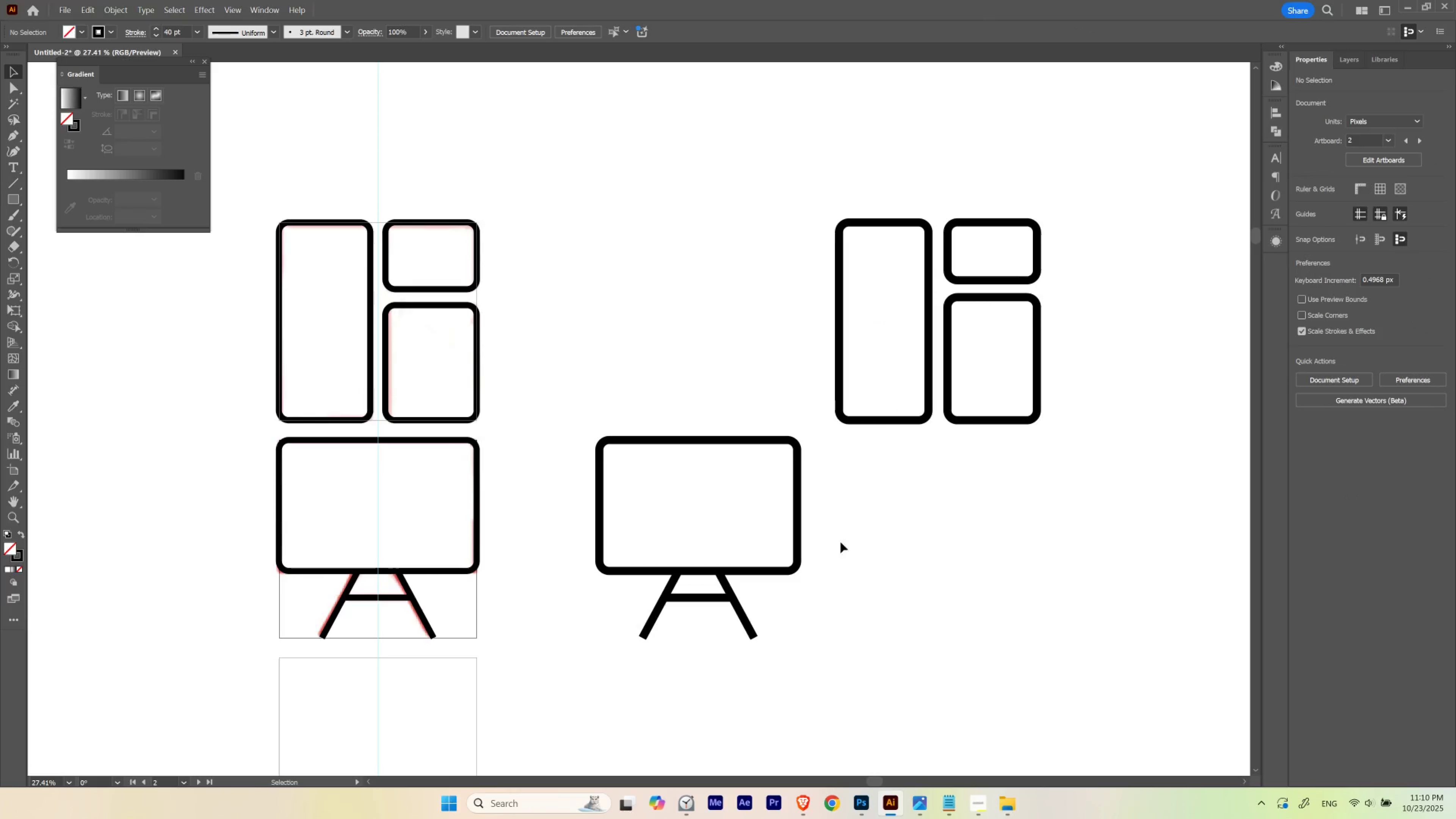 
hold_key(key=ControlLeft, duration=4.23)
 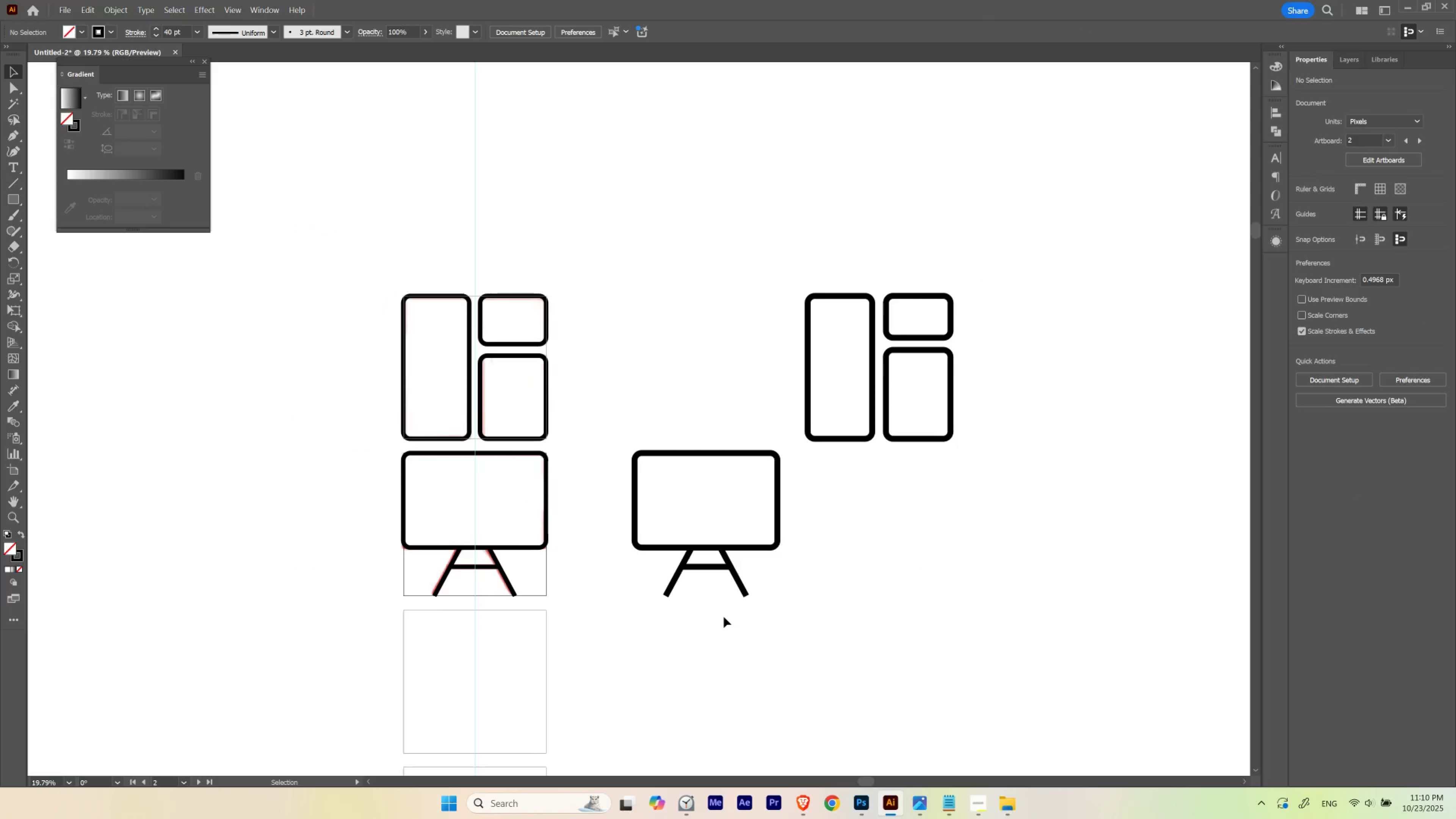 
hold_key(key=Space, duration=1.53)
 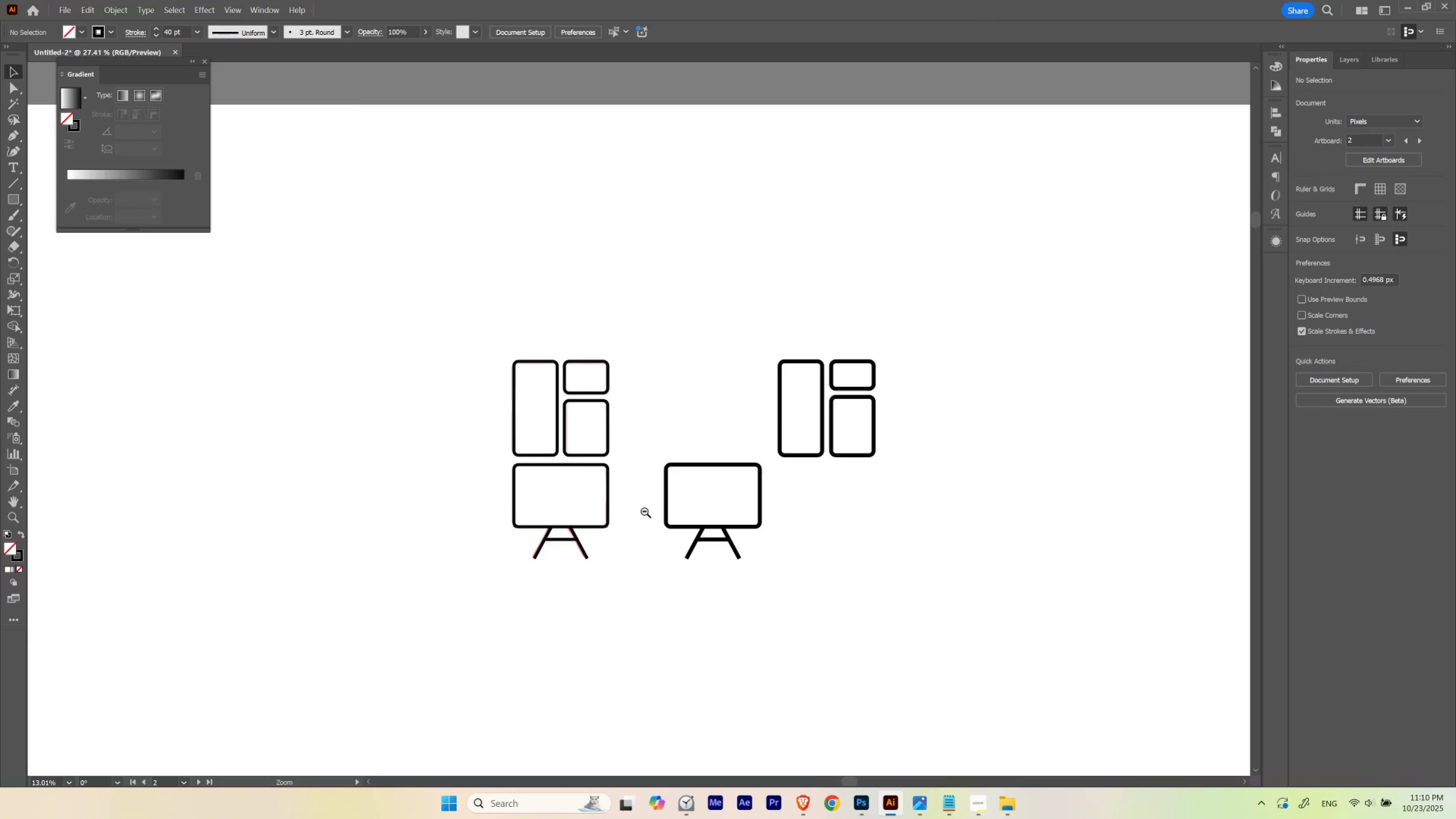 
left_click_drag(start_coordinate=[726, 487], to_coordinate=[690, 509])
 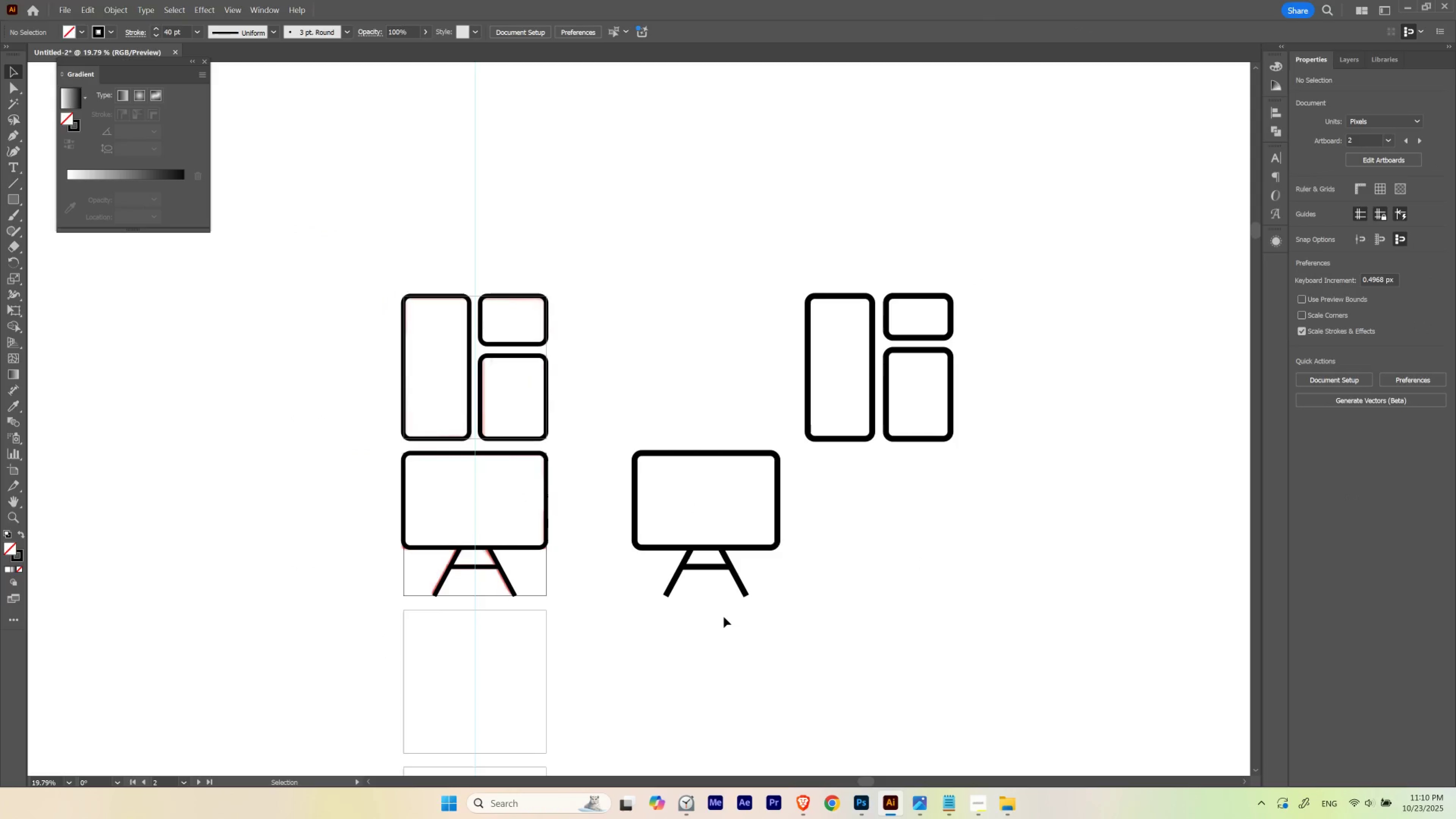 
hold_key(key=Space, duration=1.52)
 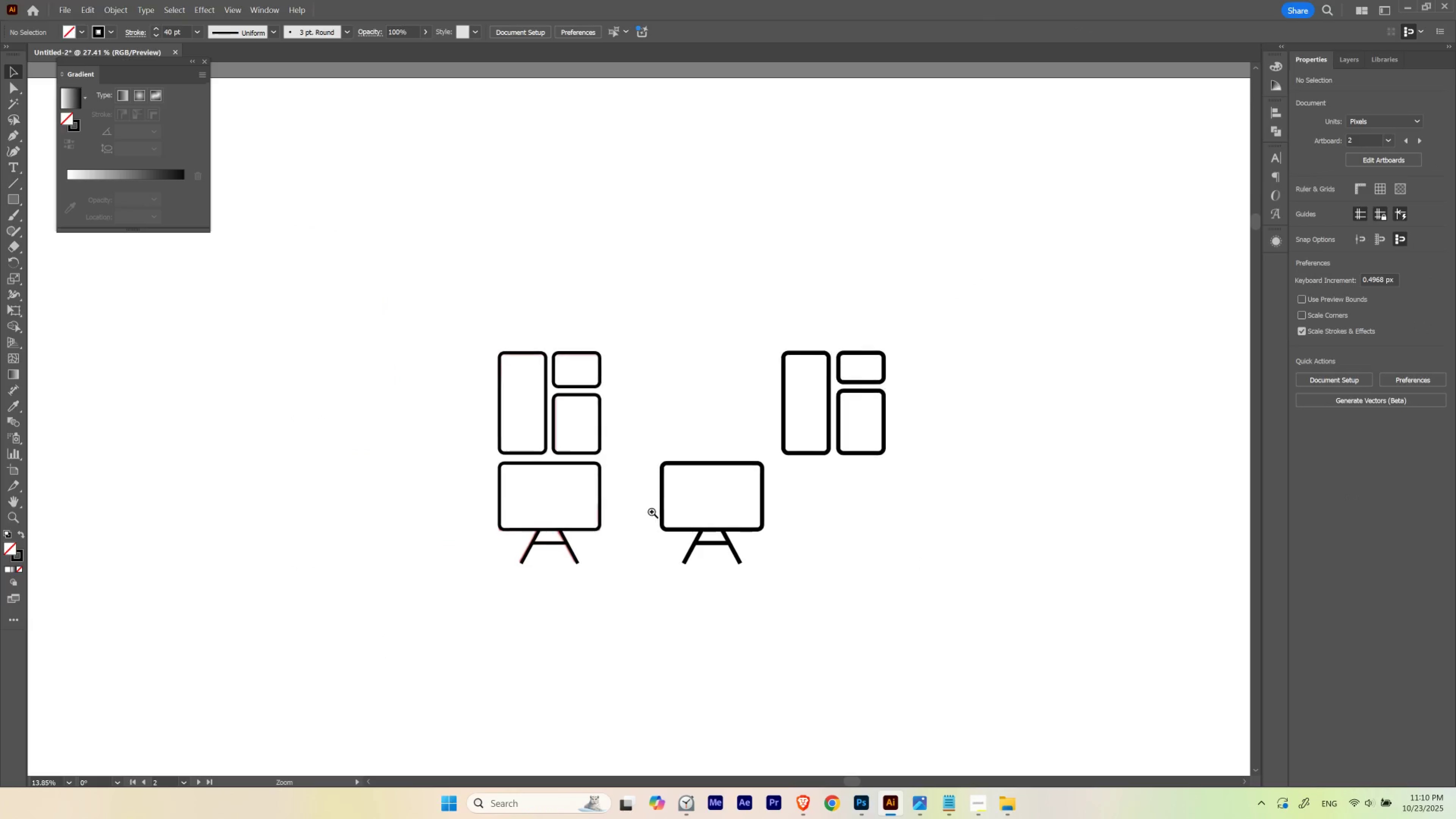 
hold_key(key=Space, duration=1.25)
 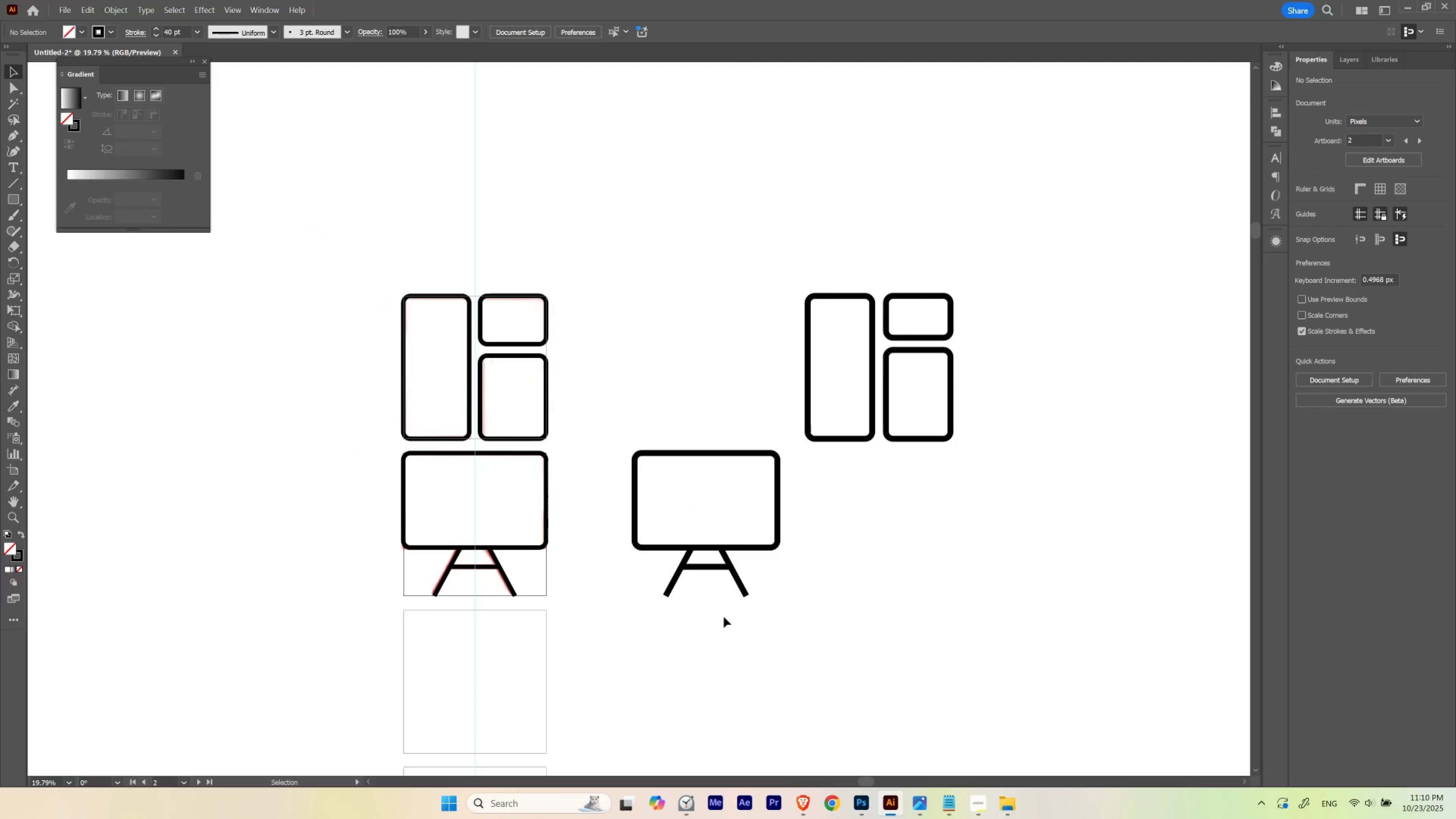 
left_click([724, 617])
 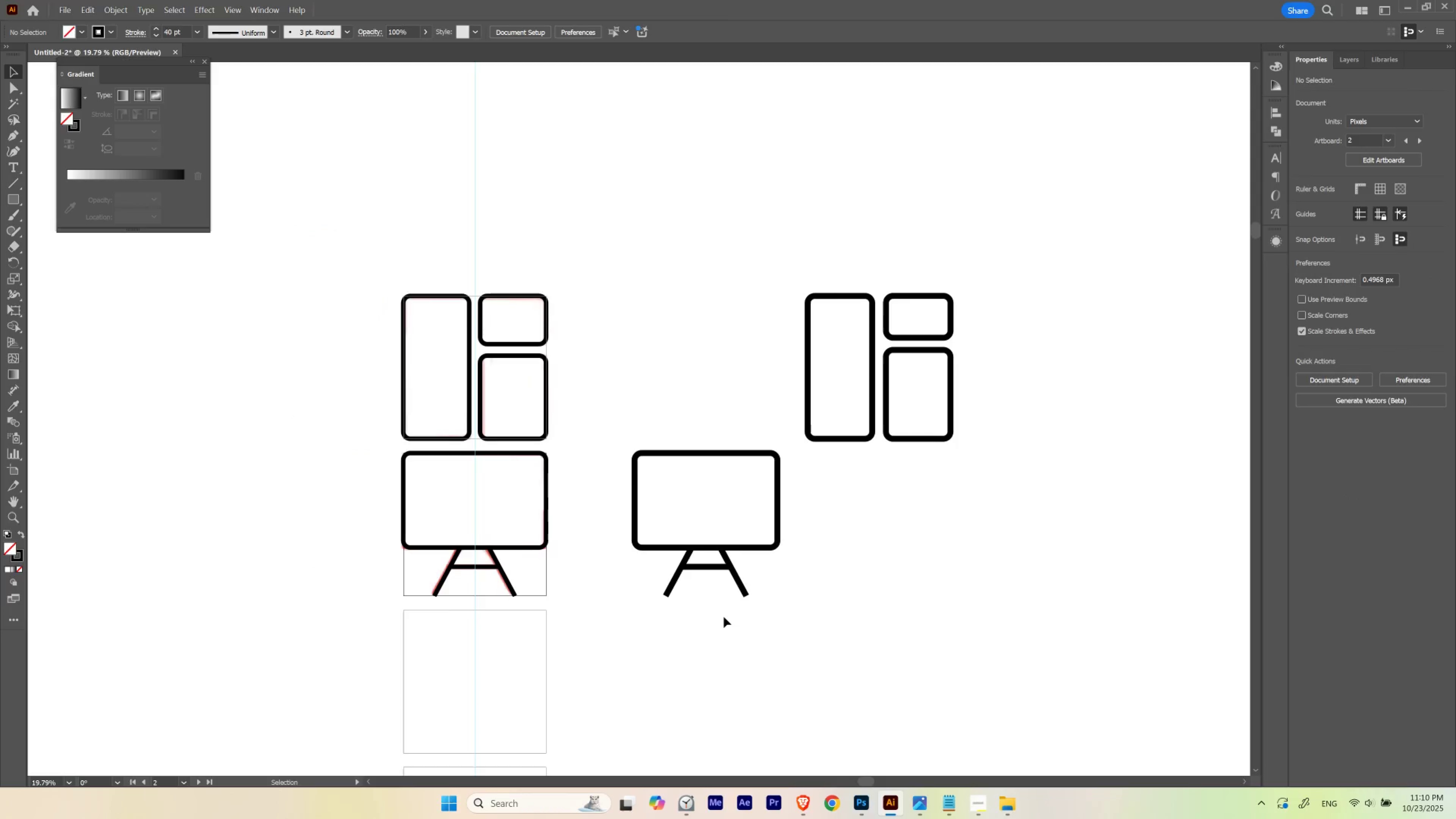 
wait(5.18)
 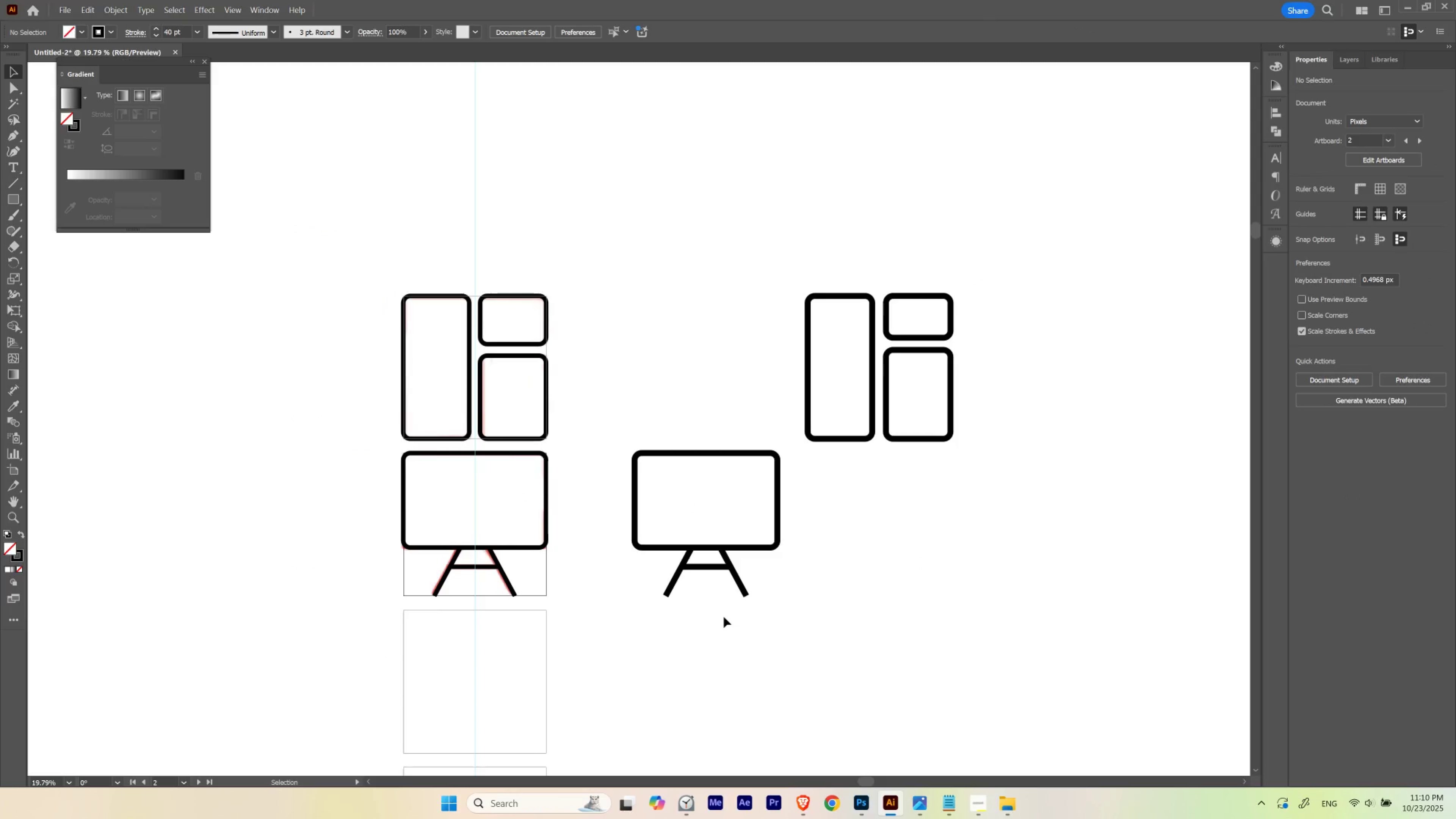 
hold_key(key=ControlLeft, duration=1.64)
 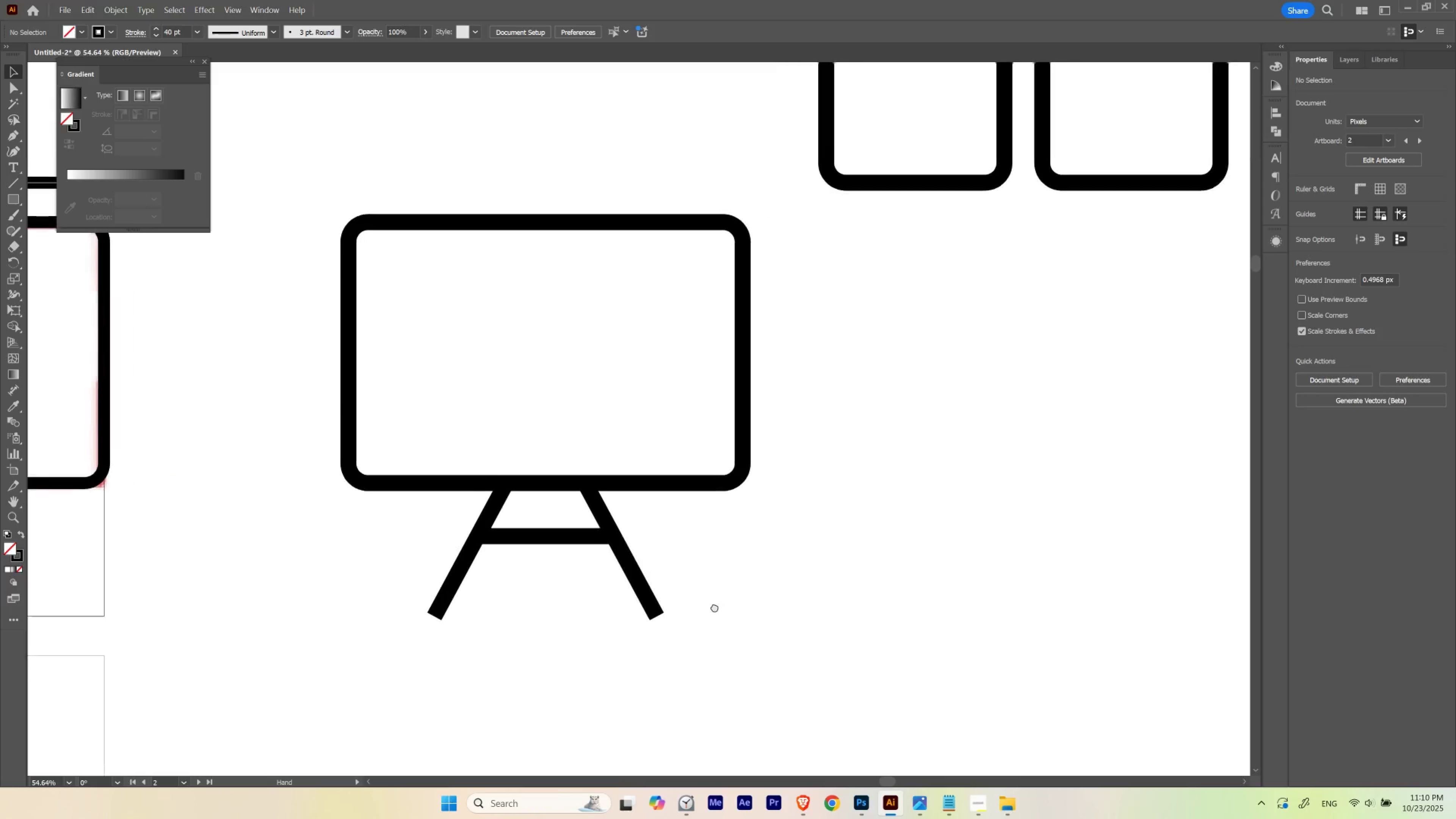 
hold_key(key=Space, duration=1.5)
 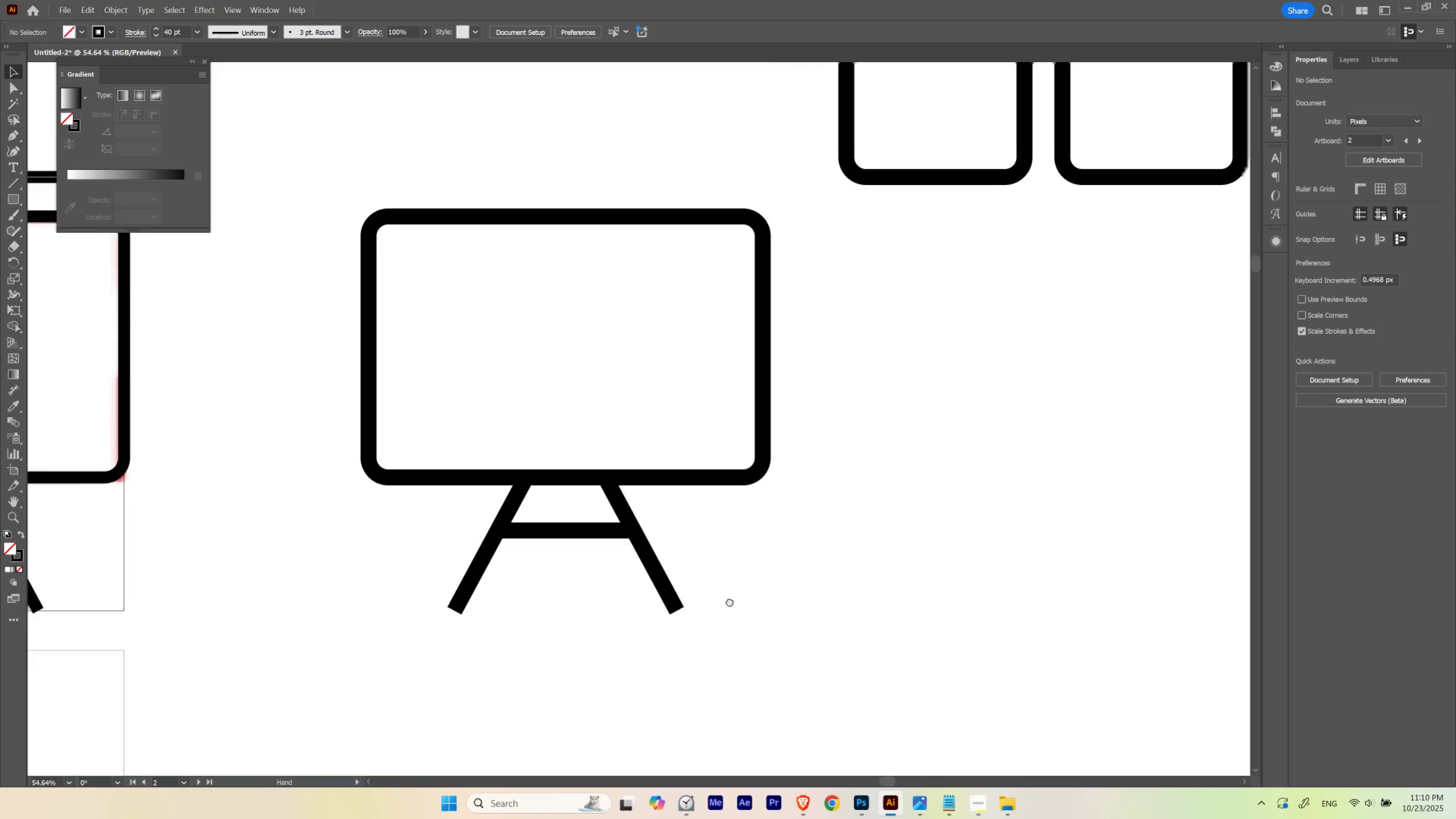 
left_click_drag(start_coordinate=[731, 602], to_coordinate=[843, 583])
 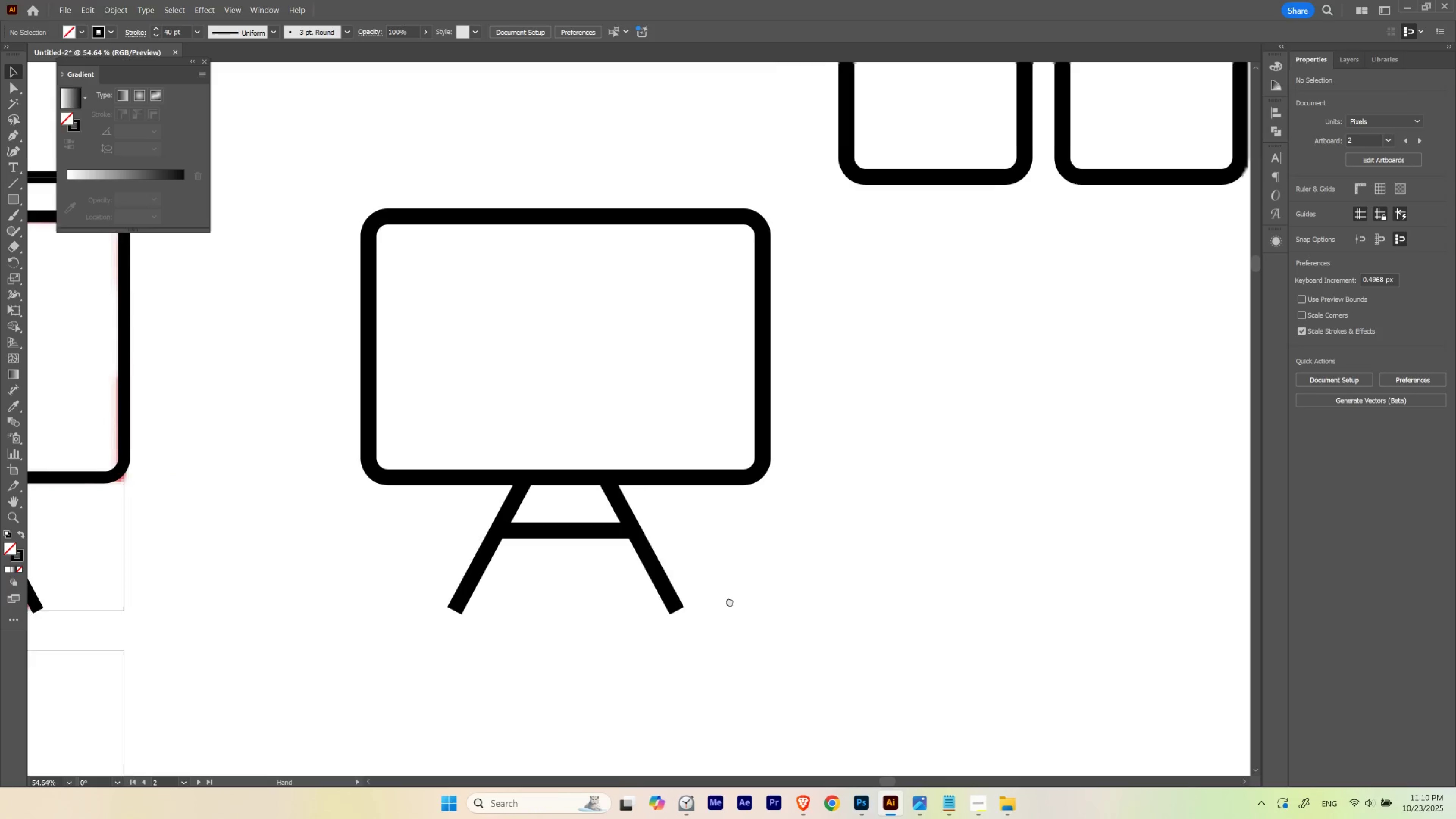 
hold_key(key=Space, duration=3.68)
 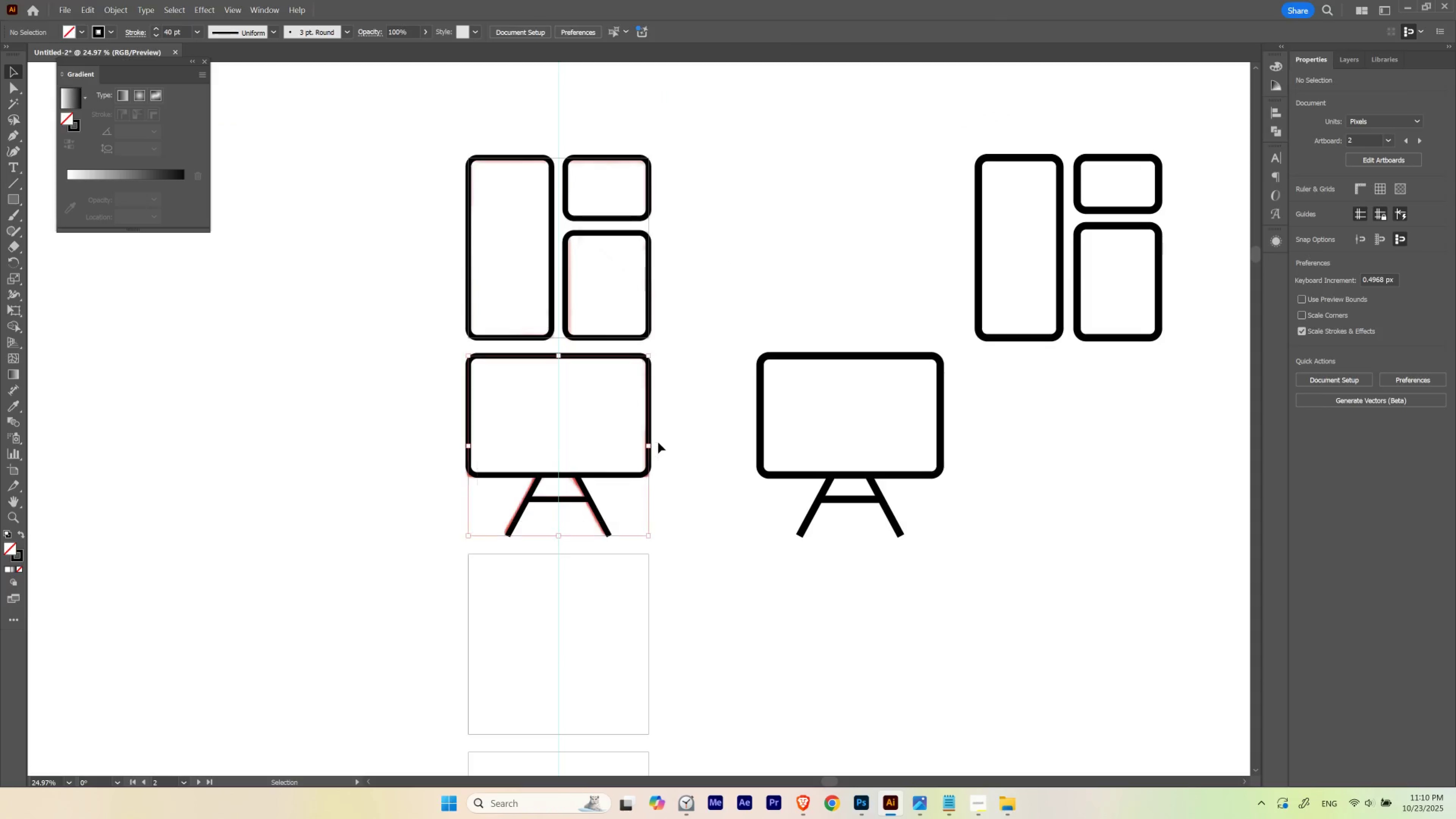 
left_click_drag(start_coordinate=[838, 572], to_coordinate=[706, 610])
 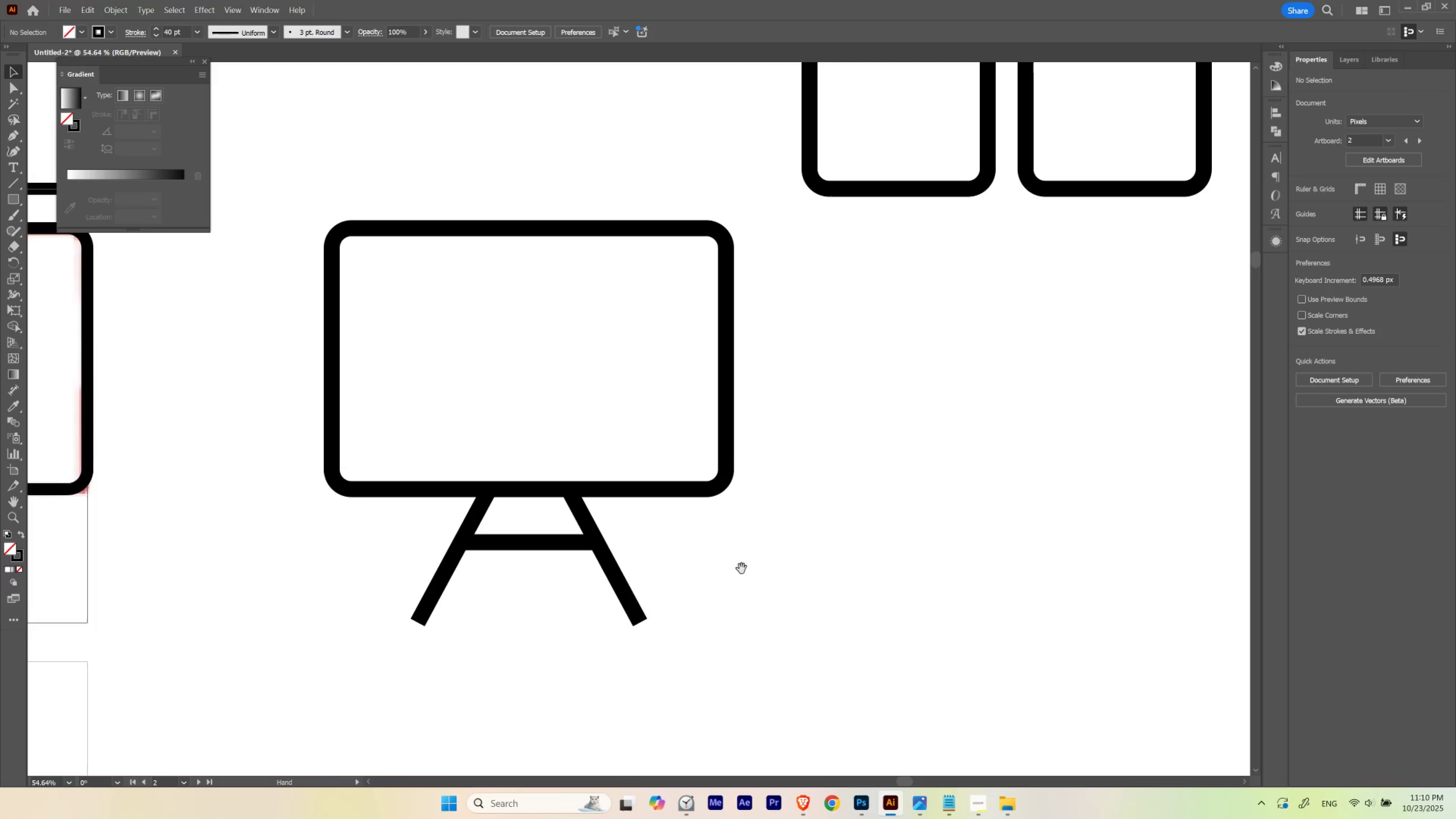 
hold_key(key=ControlLeft, duration=0.44)
left_click_drag(start_coordinate=[786, 535], to_coordinate=[700, 576])
 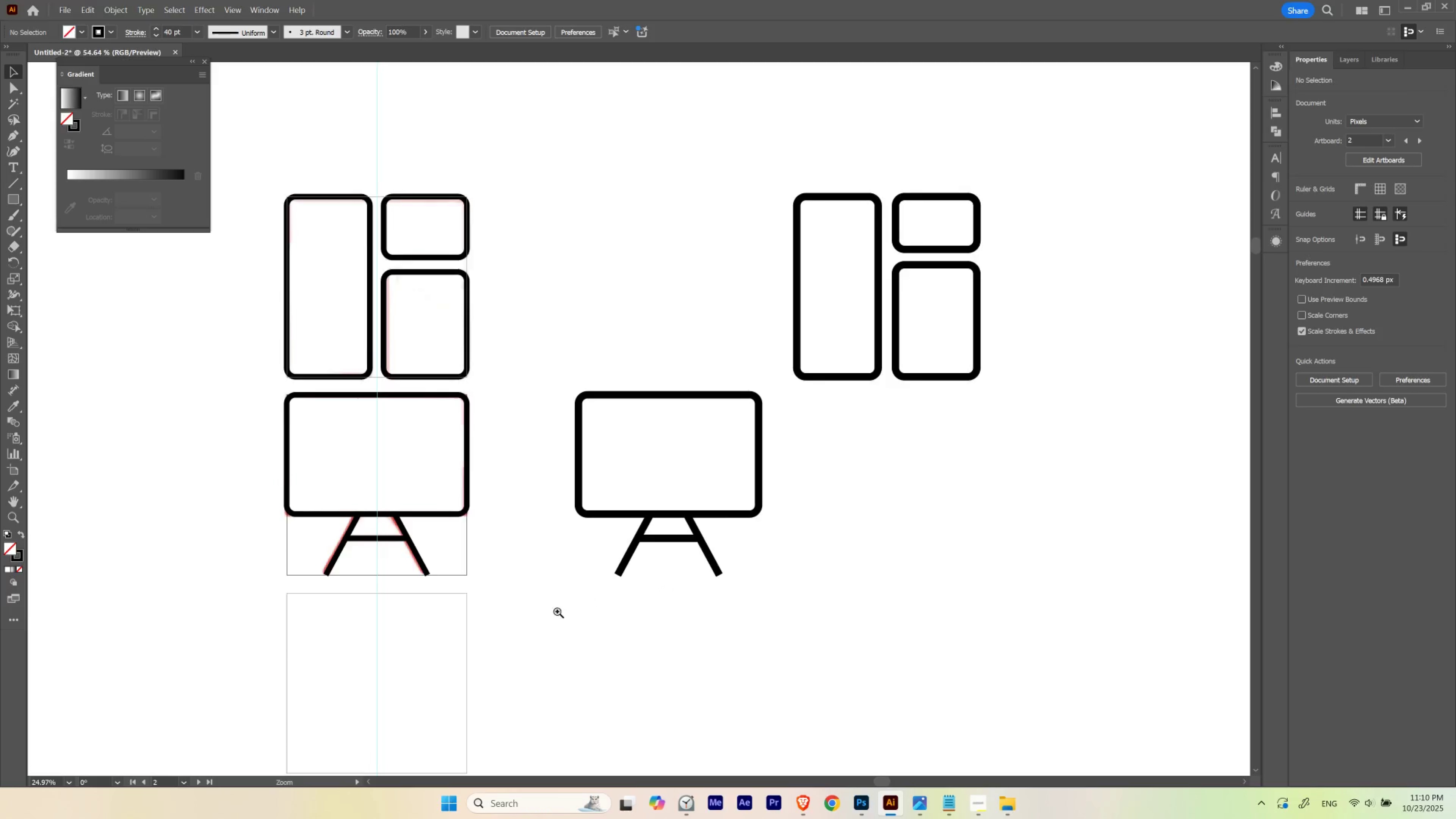 
left_click_drag(start_coordinate=[558, 611], to_coordinate=[830, 509])
 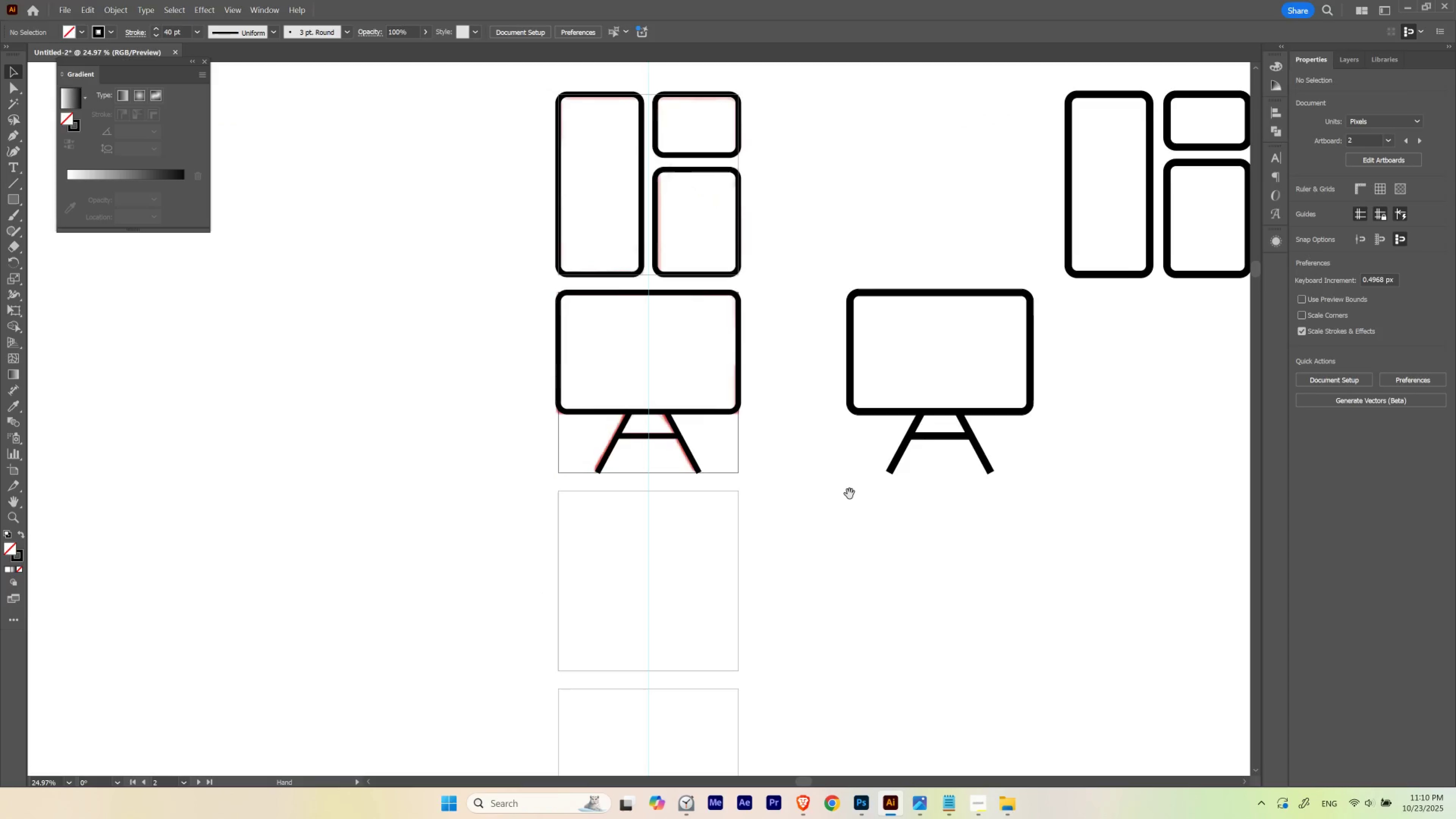 
left_click_drag(start_coordinate=[853, 489], to_coordinate=[763, 552])
 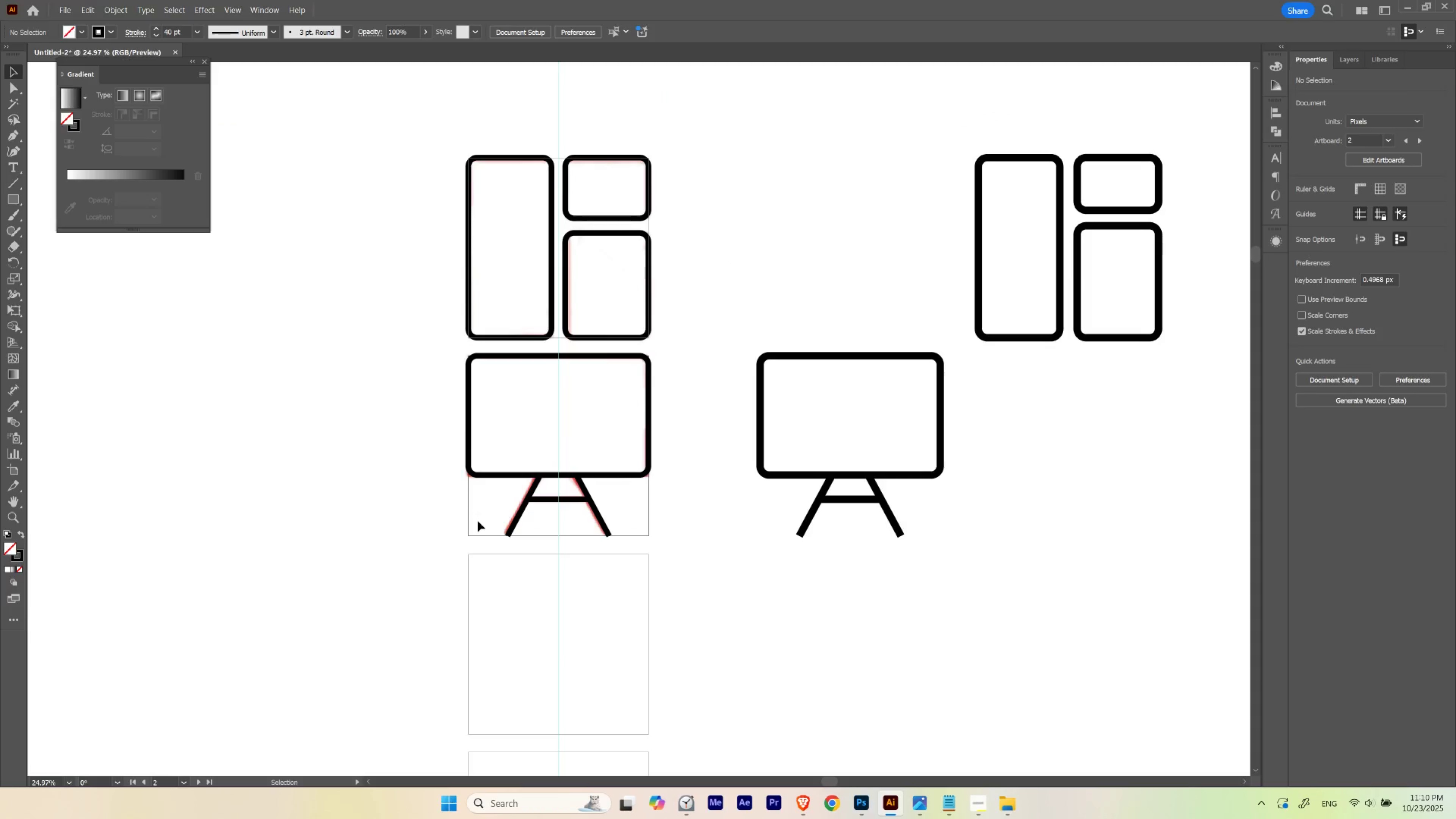 
left_click_drag(start_coordinate=[478, 521], to_coordinate=[658, 442])
 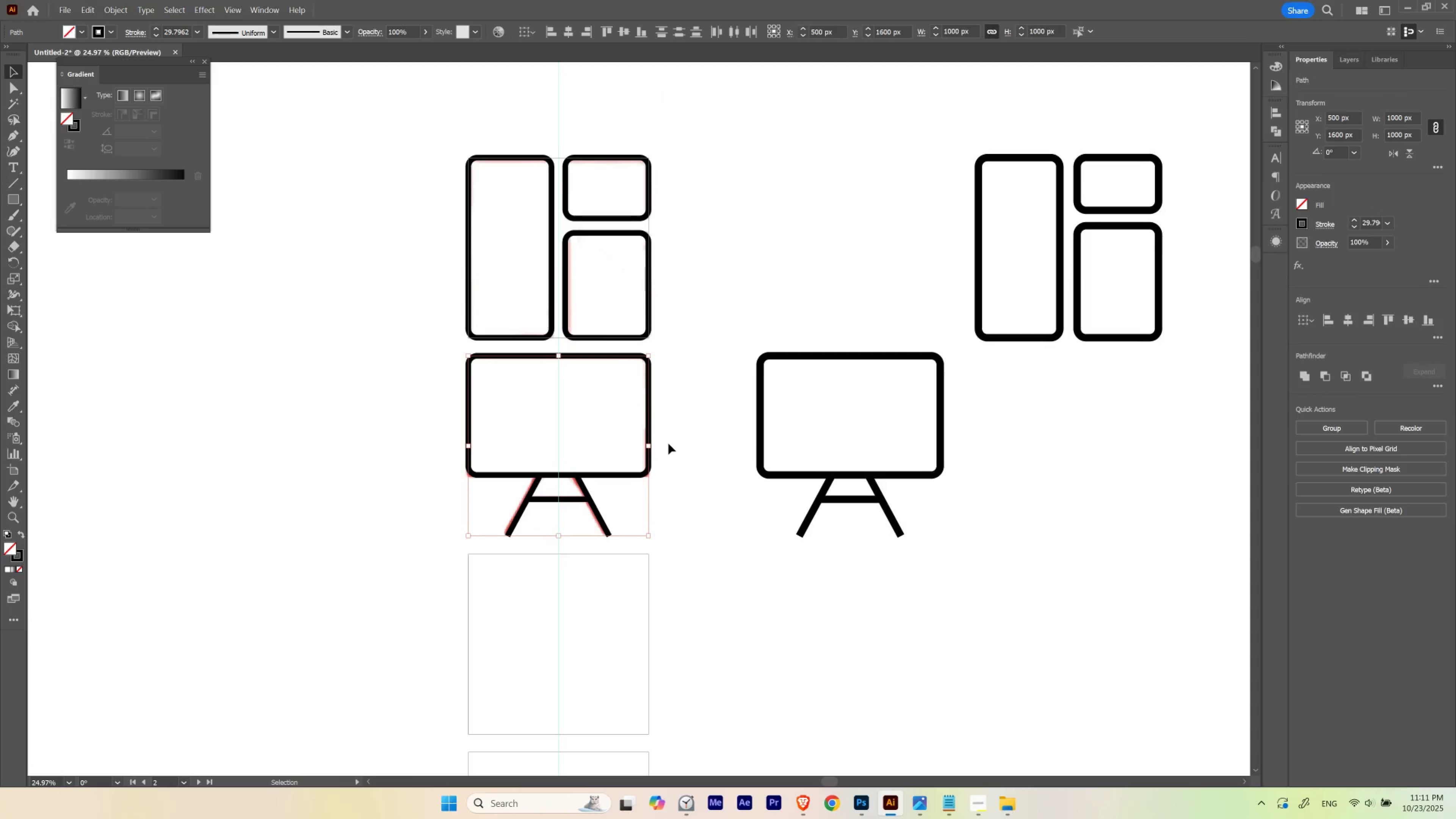 
left_click([695, 491])
 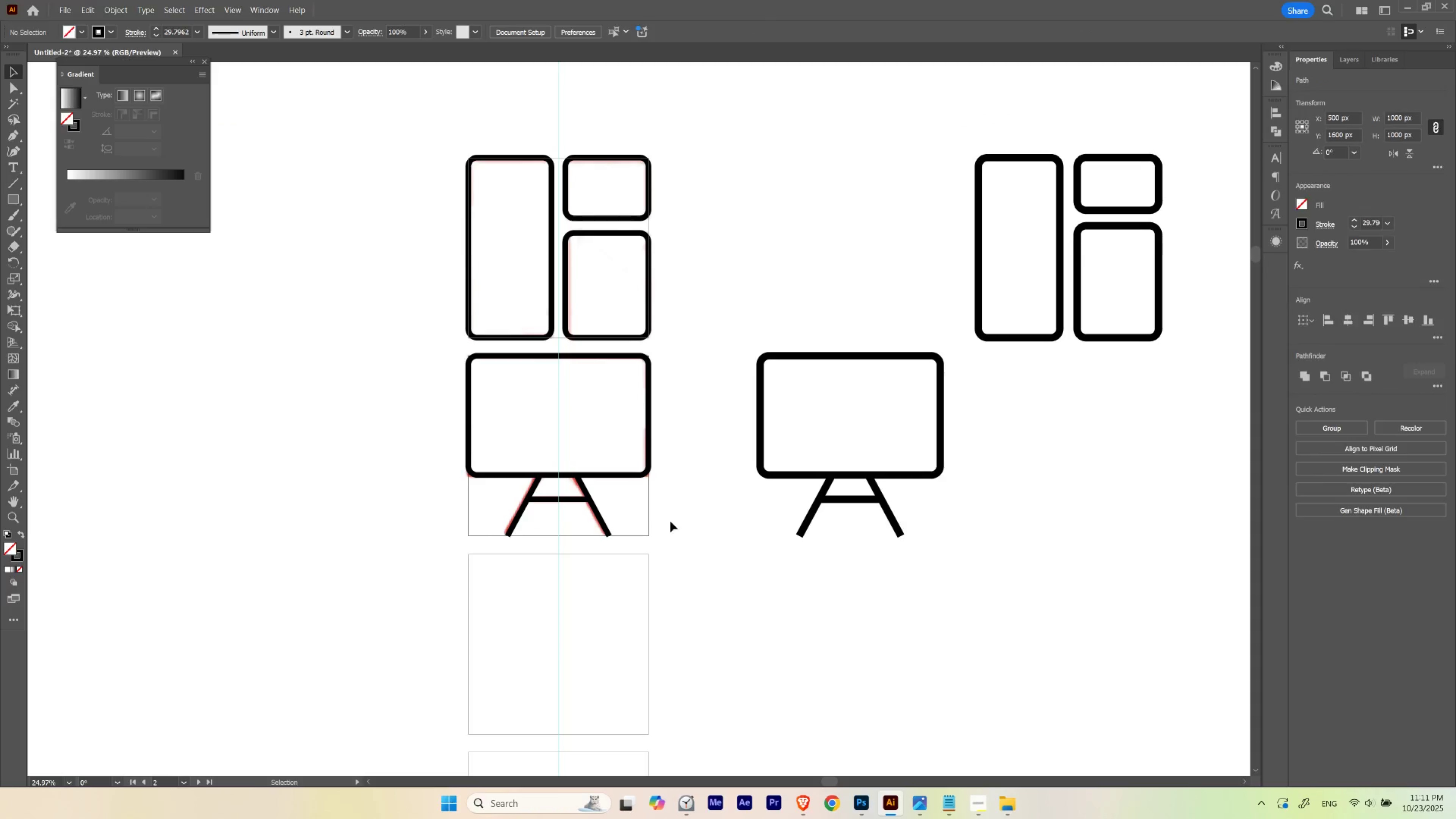 
hold_key(key=Space, duration=0.56)
 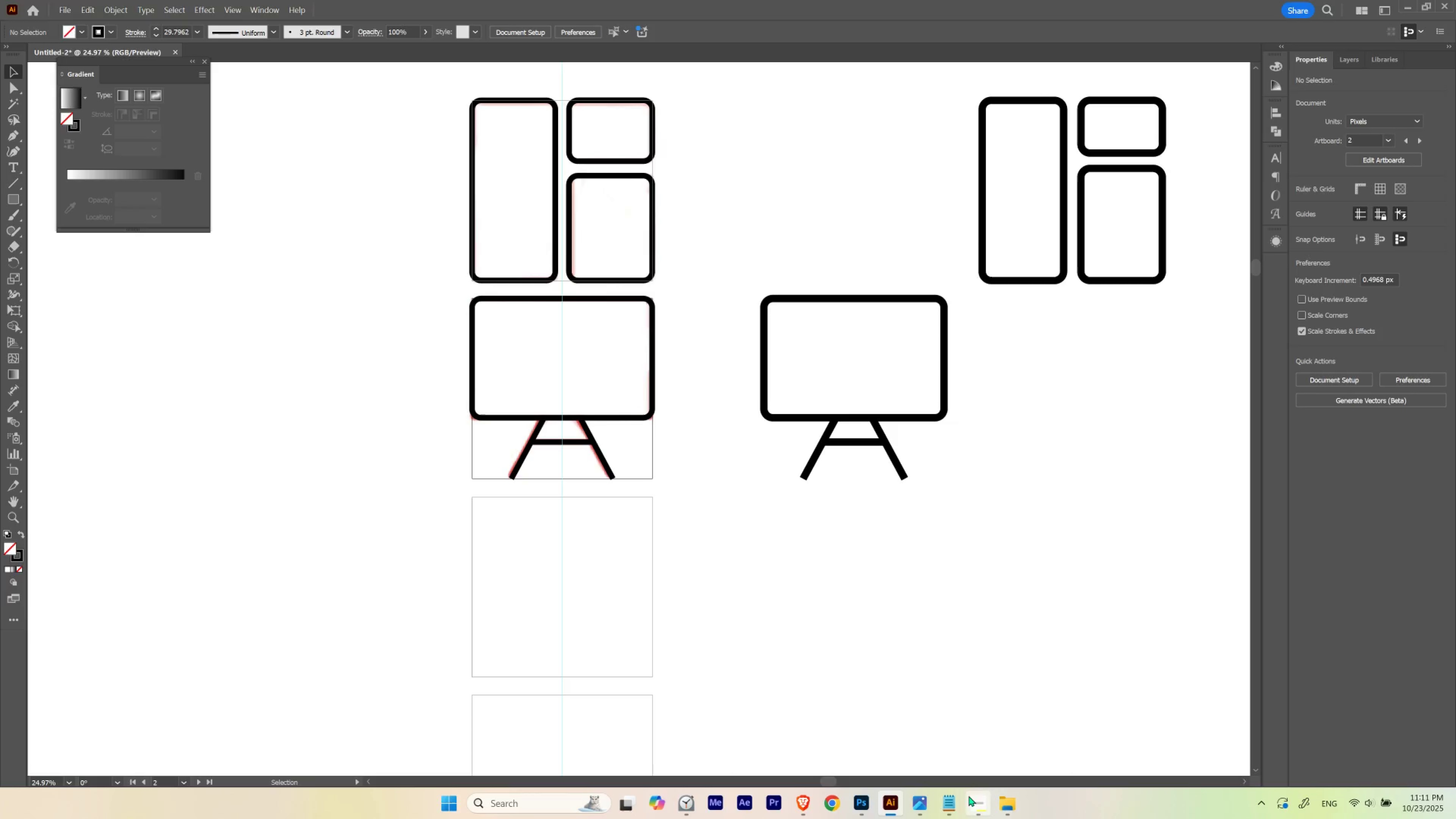 
left_click_drag(start_coordinate=[669, 522], to_coordinate=[673, 465])
 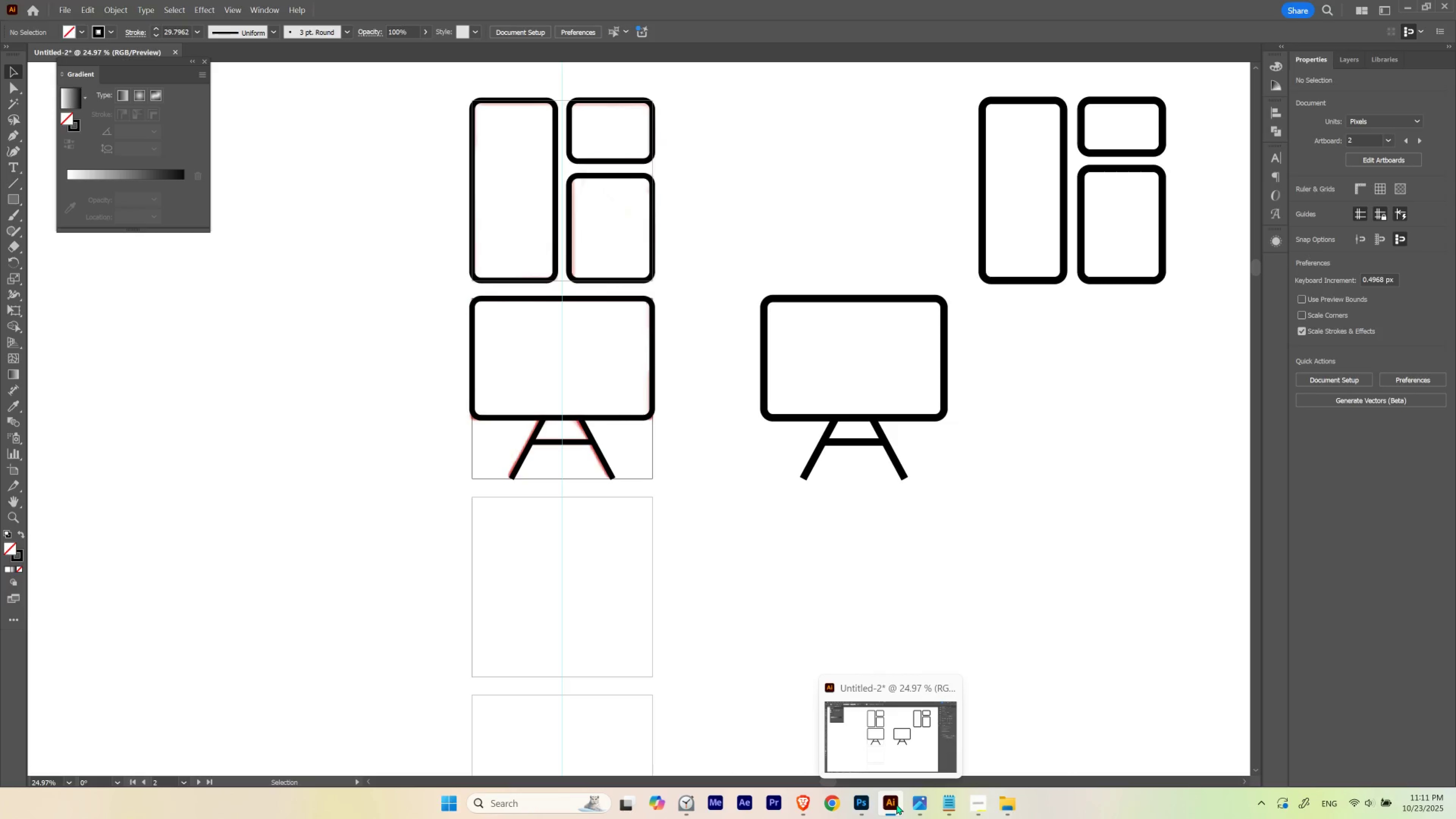 
left_click([864, 802])
 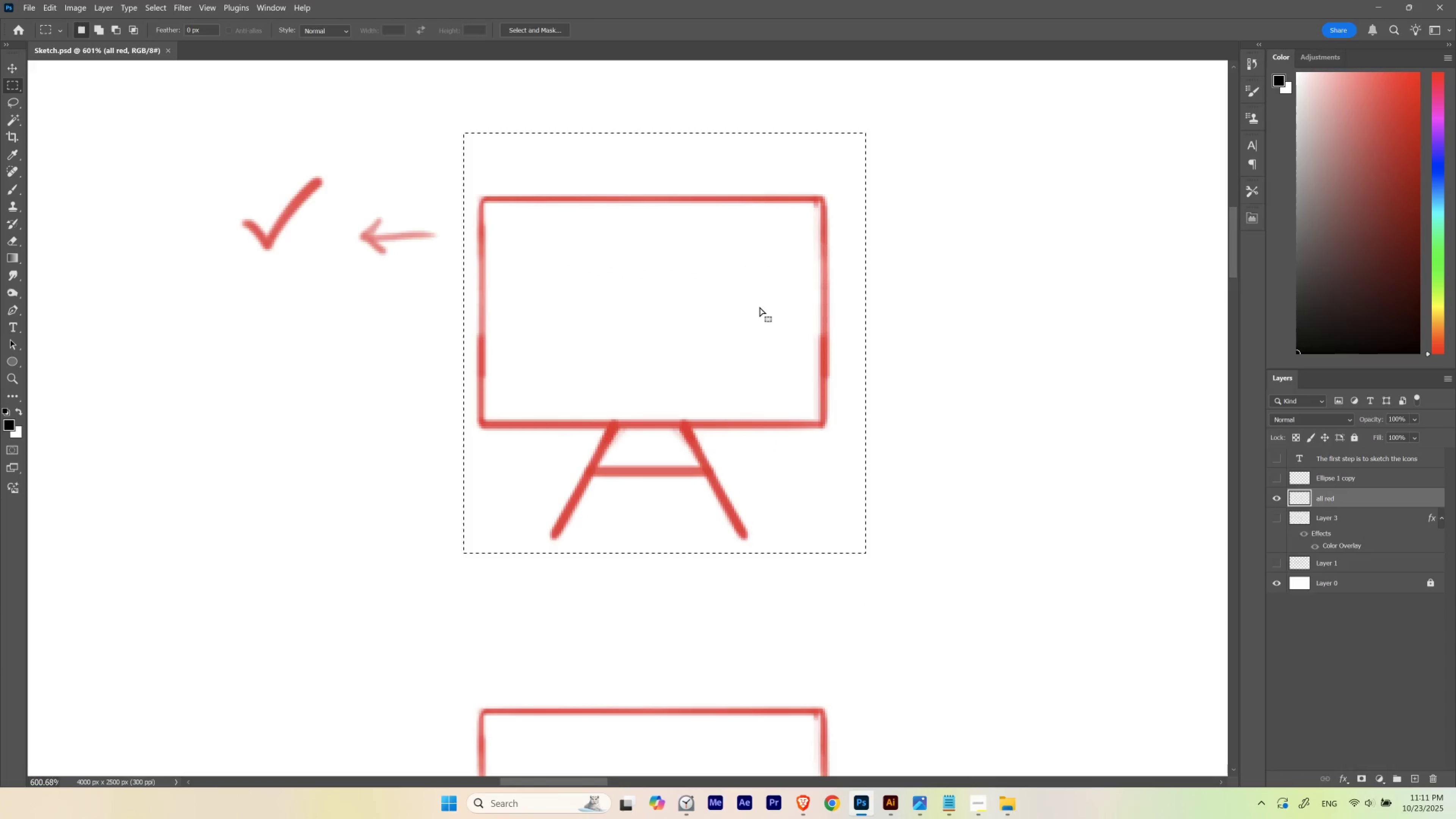 
hold_key(key=Space, duration=3.79)
 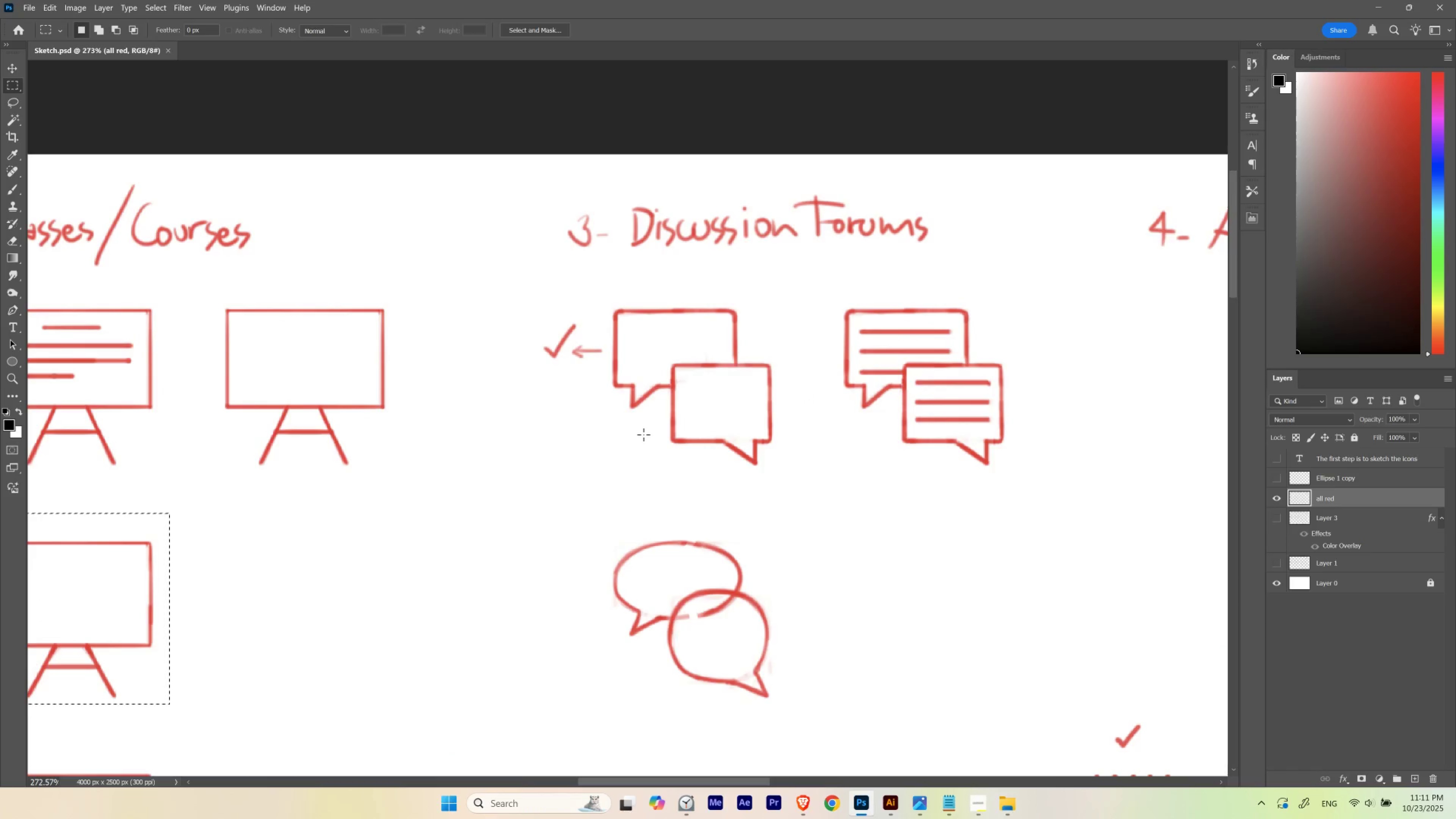 
hold_key(key=ControlLeft, duration=0.56)
left_click_drag(start_coordinate=[804, 308], to_coordinate=[729, 344])
 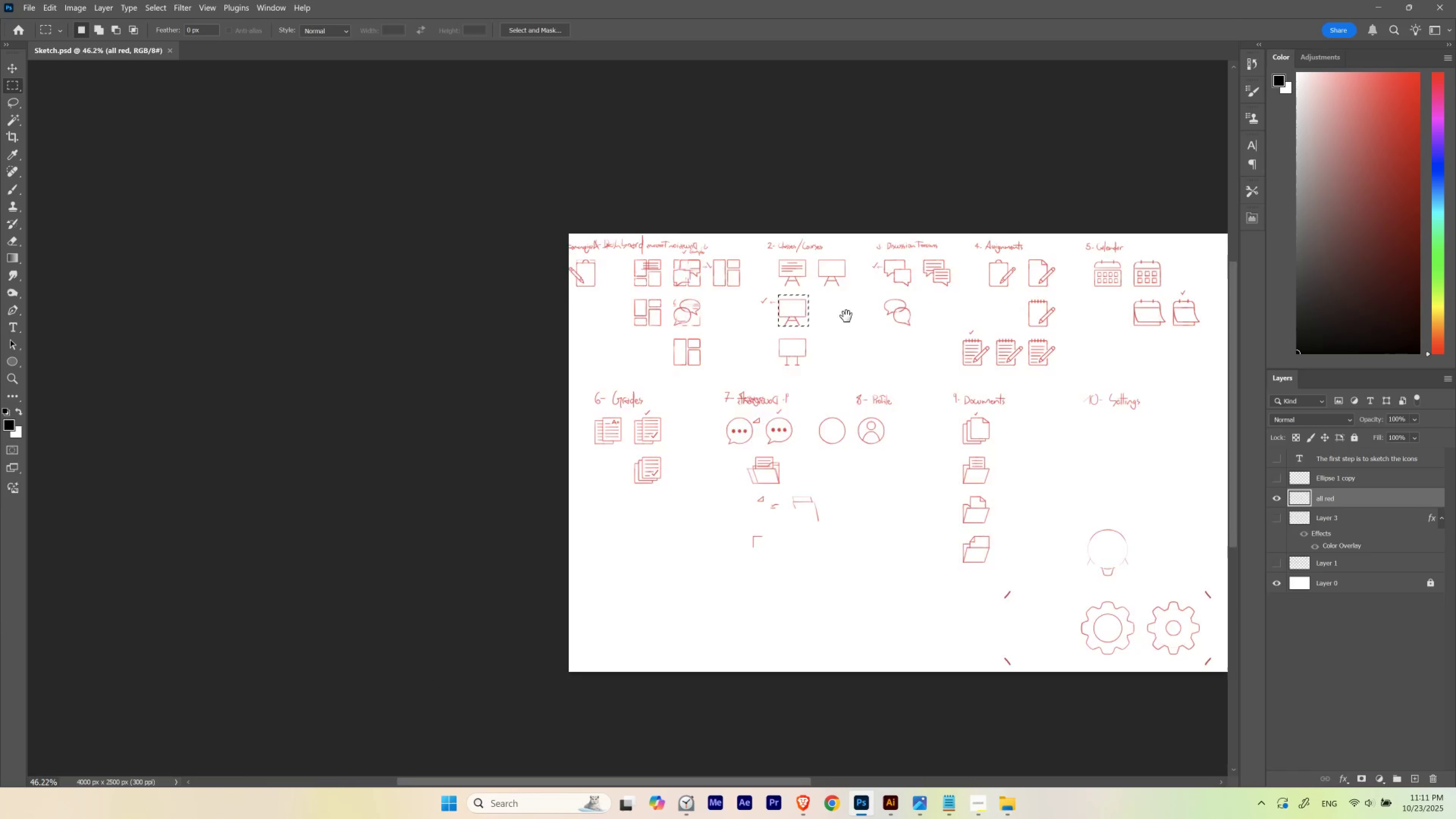 
left_click_drag(start_coordinate=[843, 318], to_coordinate=[750, 348])
 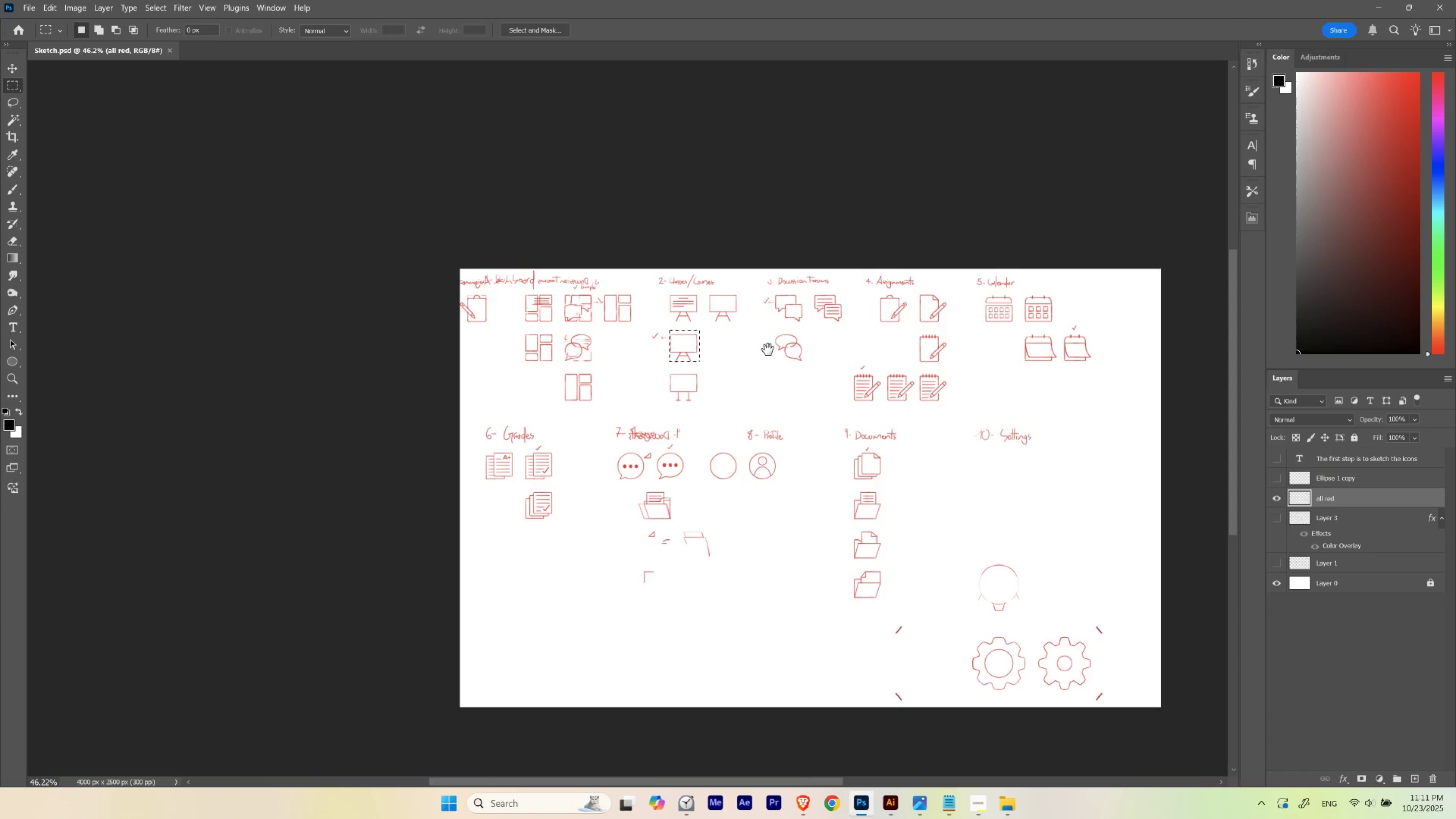 
hold_key(key=ControlLeft, duration=1.39)
left_click_drag(start_coordinate=[745, 312], to_coordinate=[798, 341])
 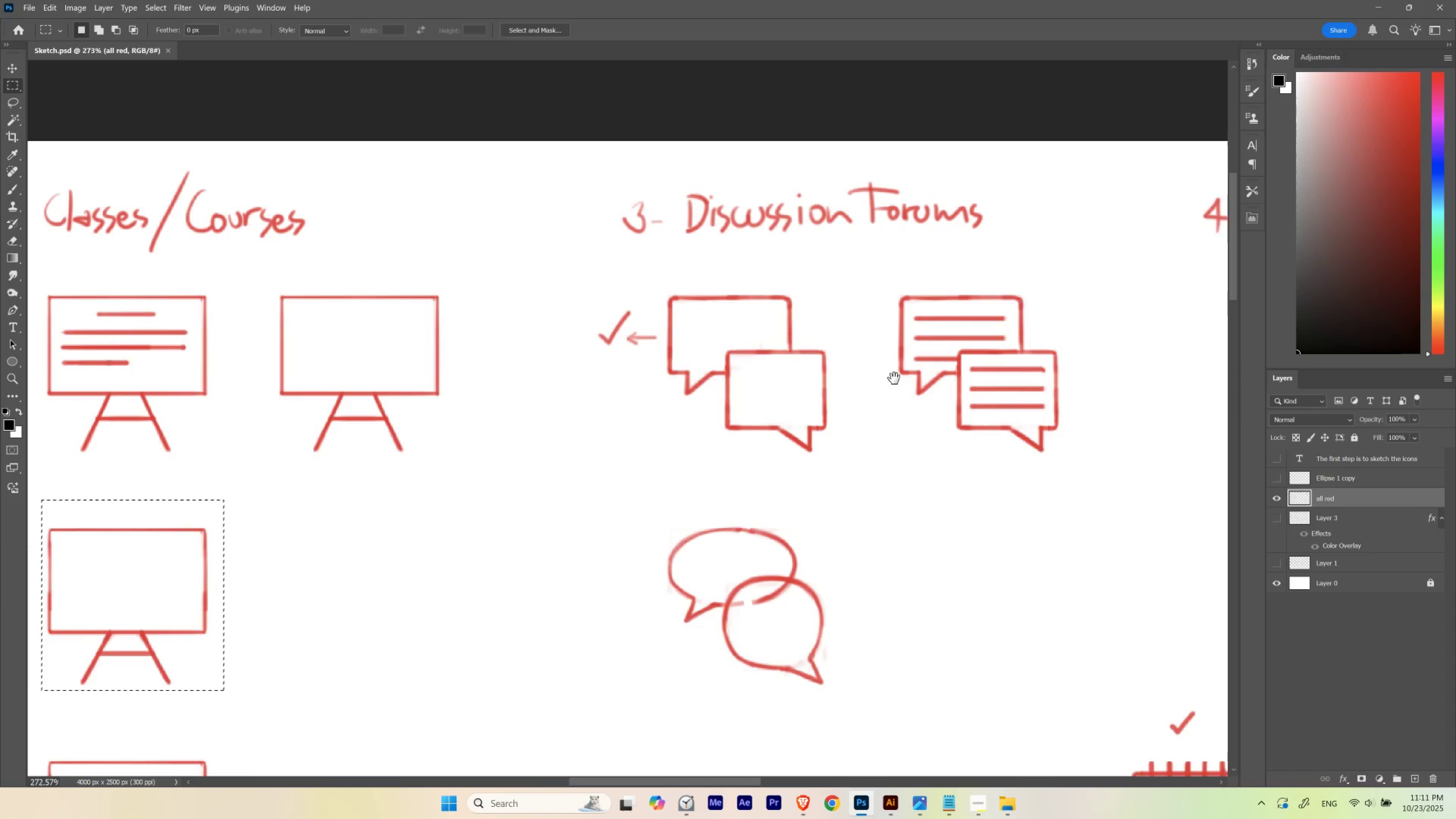 
left_click_drag(start_coordinate=[869, 386], to_coordinate=[815, 399])
 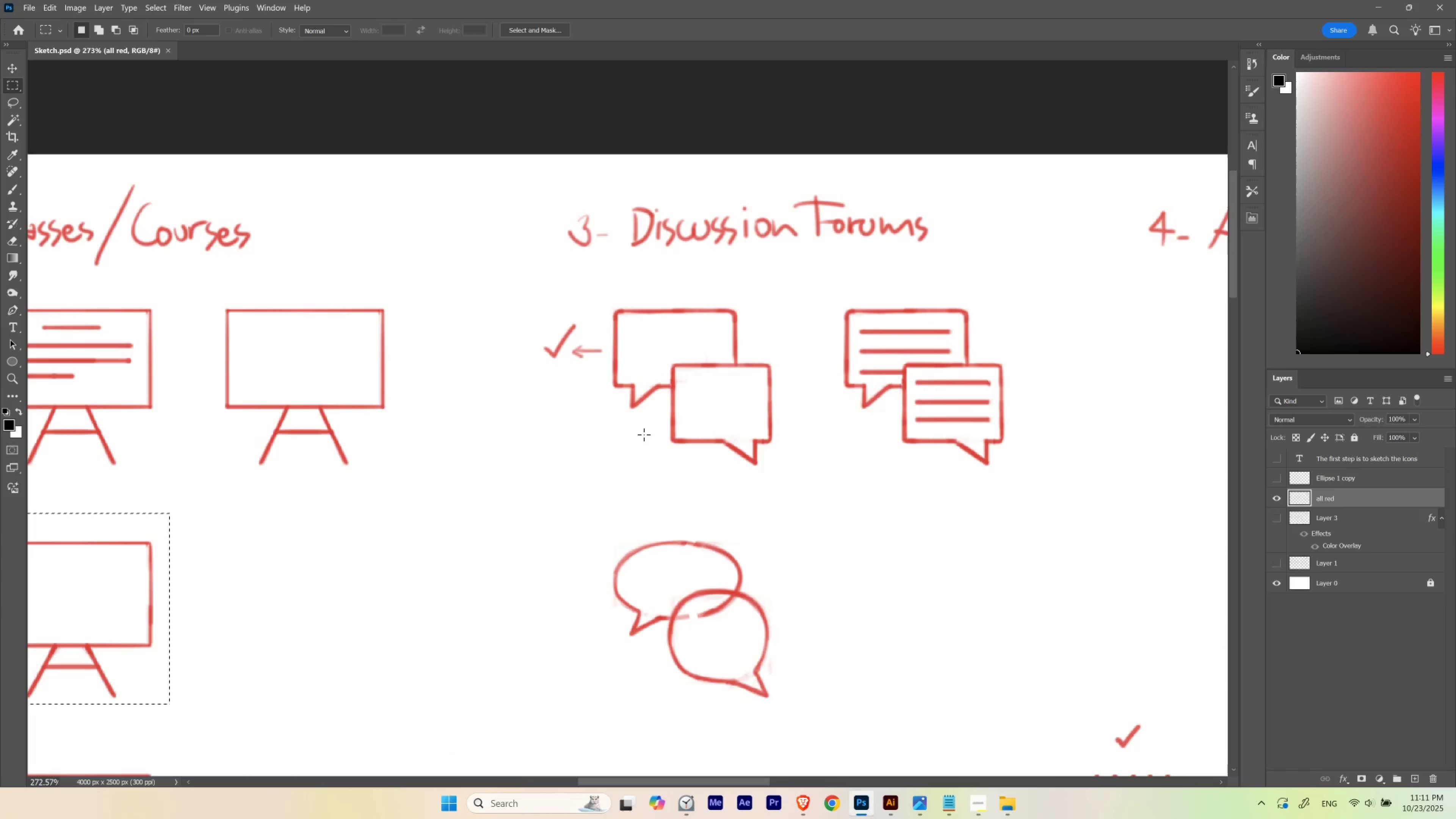 
key(M)
 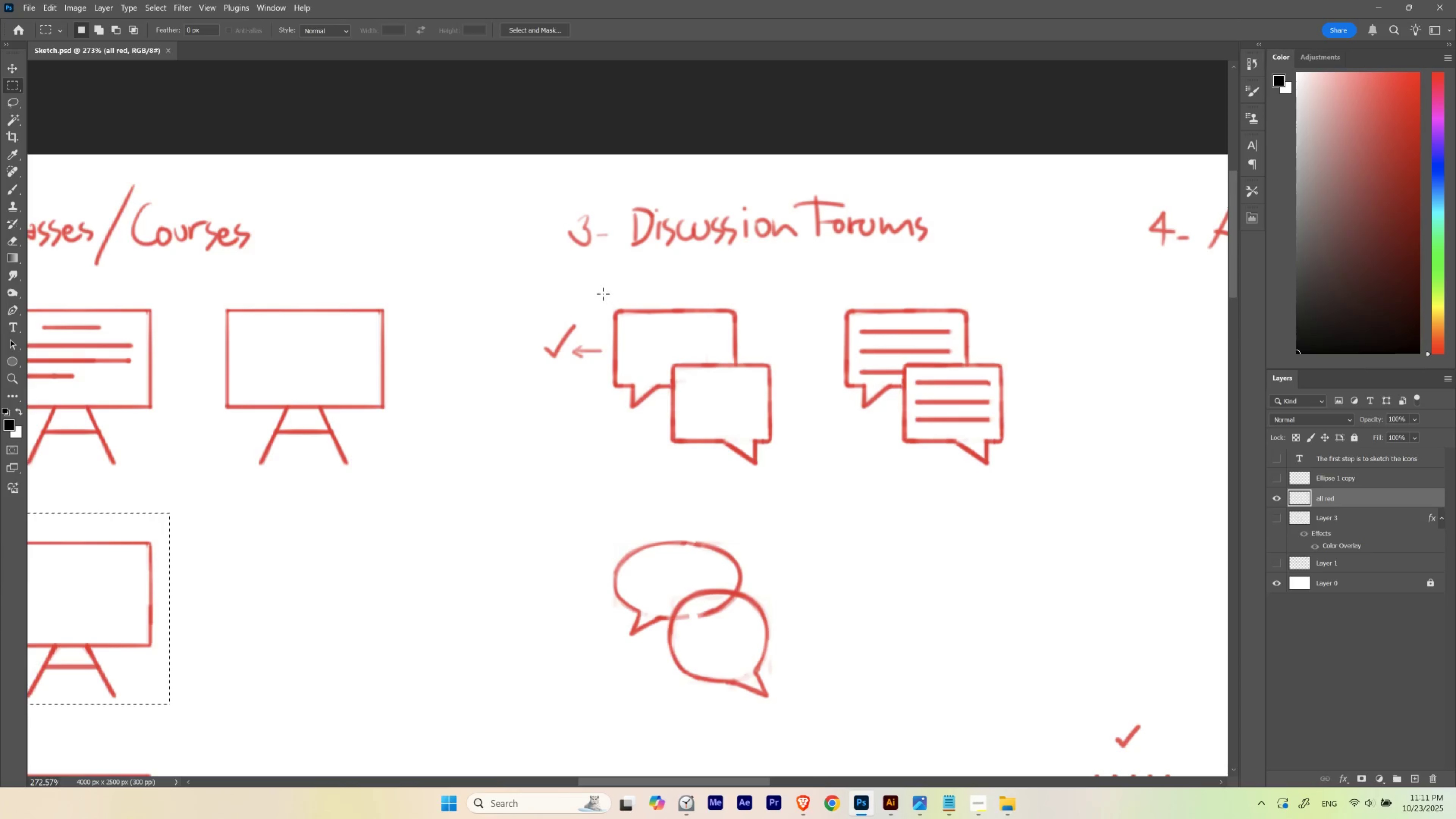 
left_click_drag(start_coordinate=[602, 287], to_coordinate=[793, 478])
 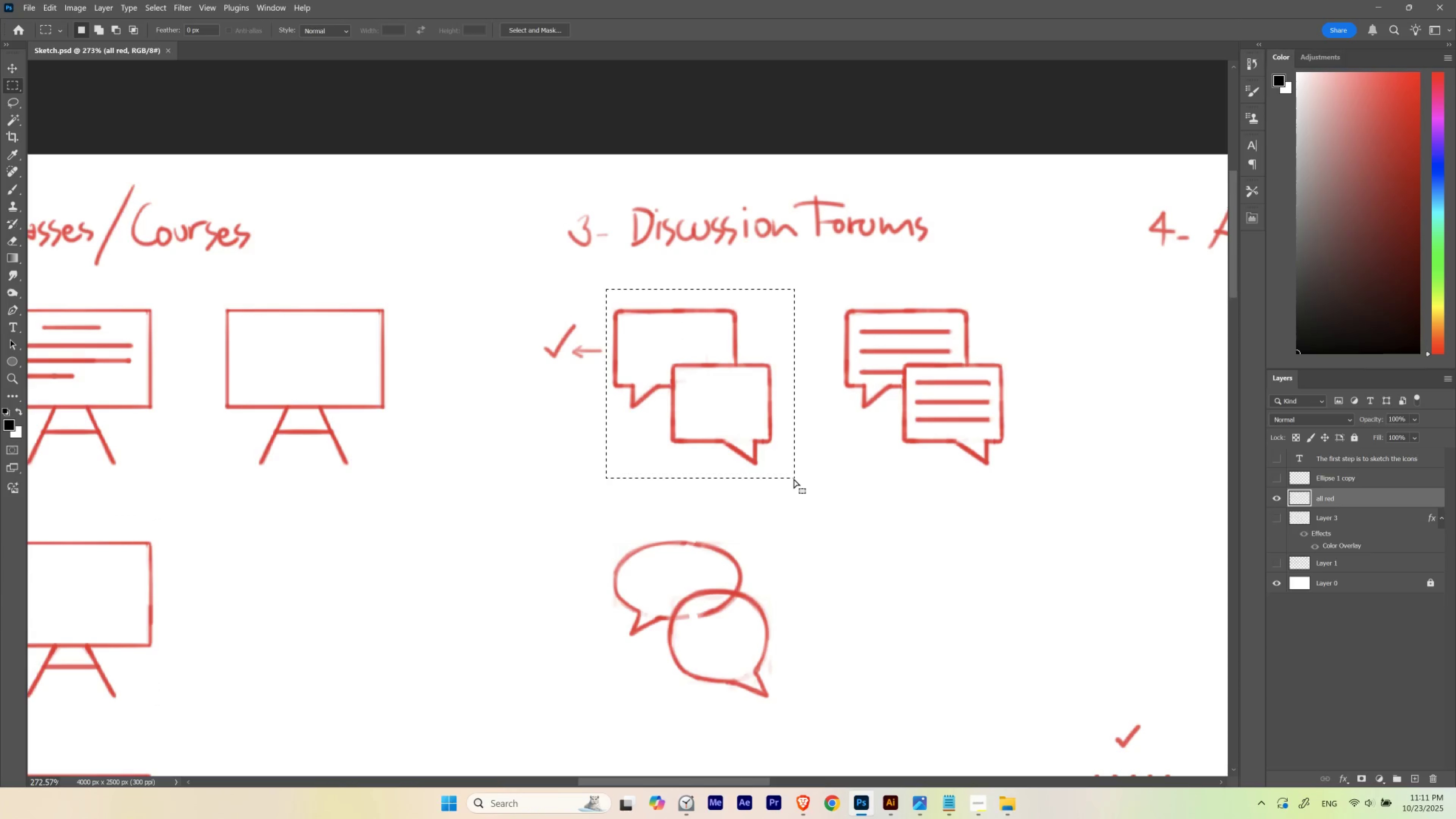 
hold_key(key=Space, duration=0.55)
 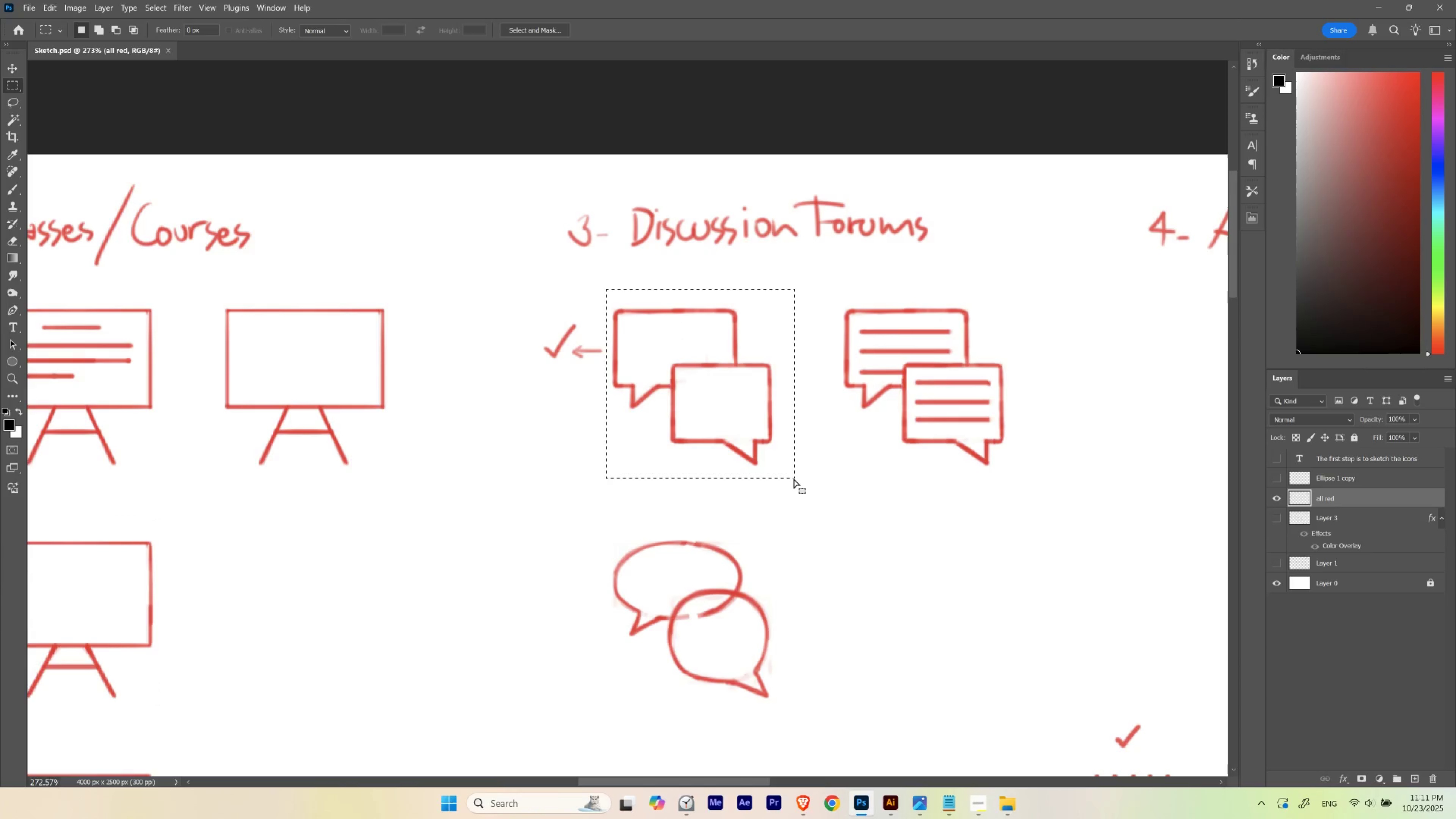 
key(Control+C)
 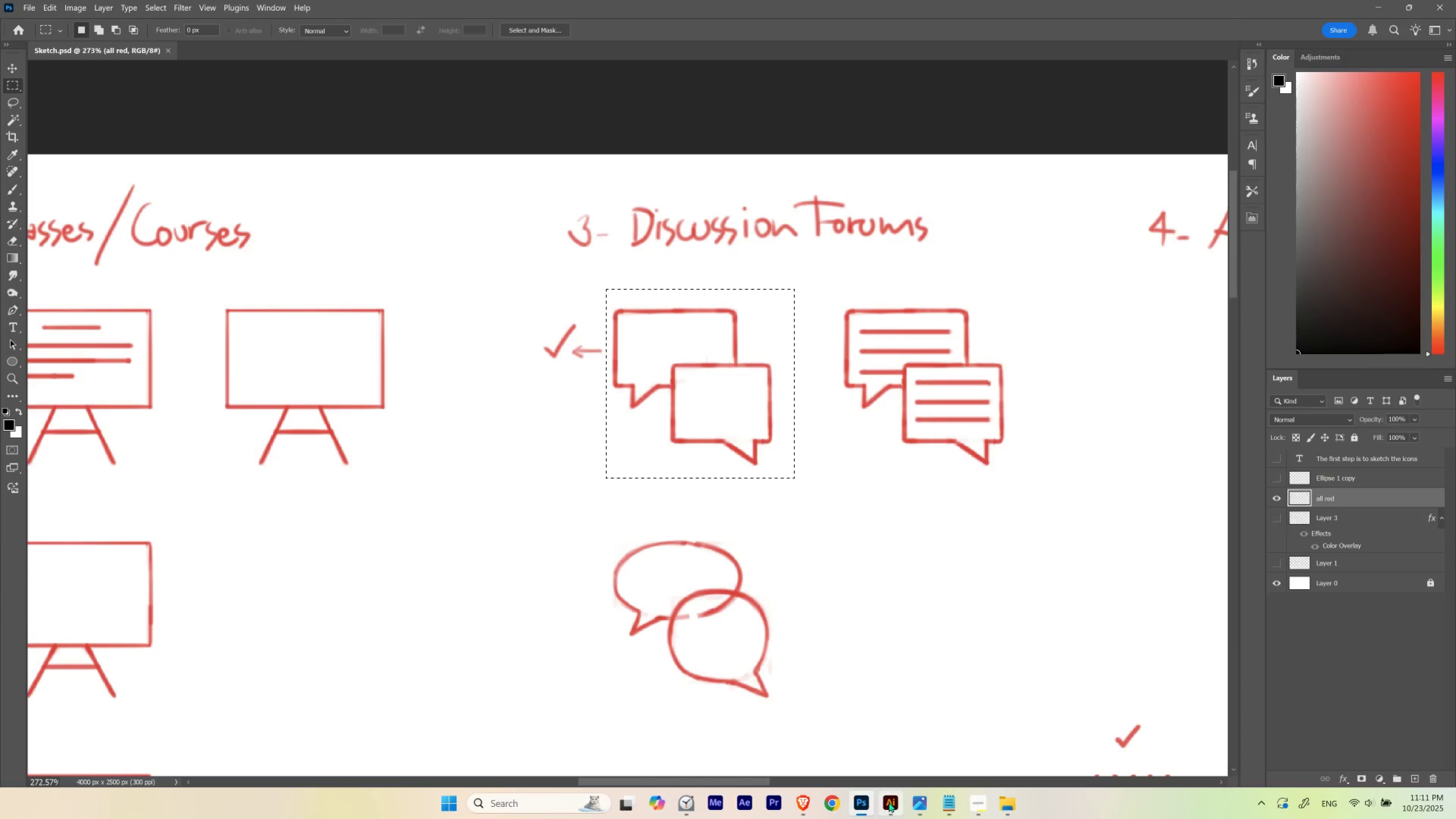 
left_click([889, 802])
 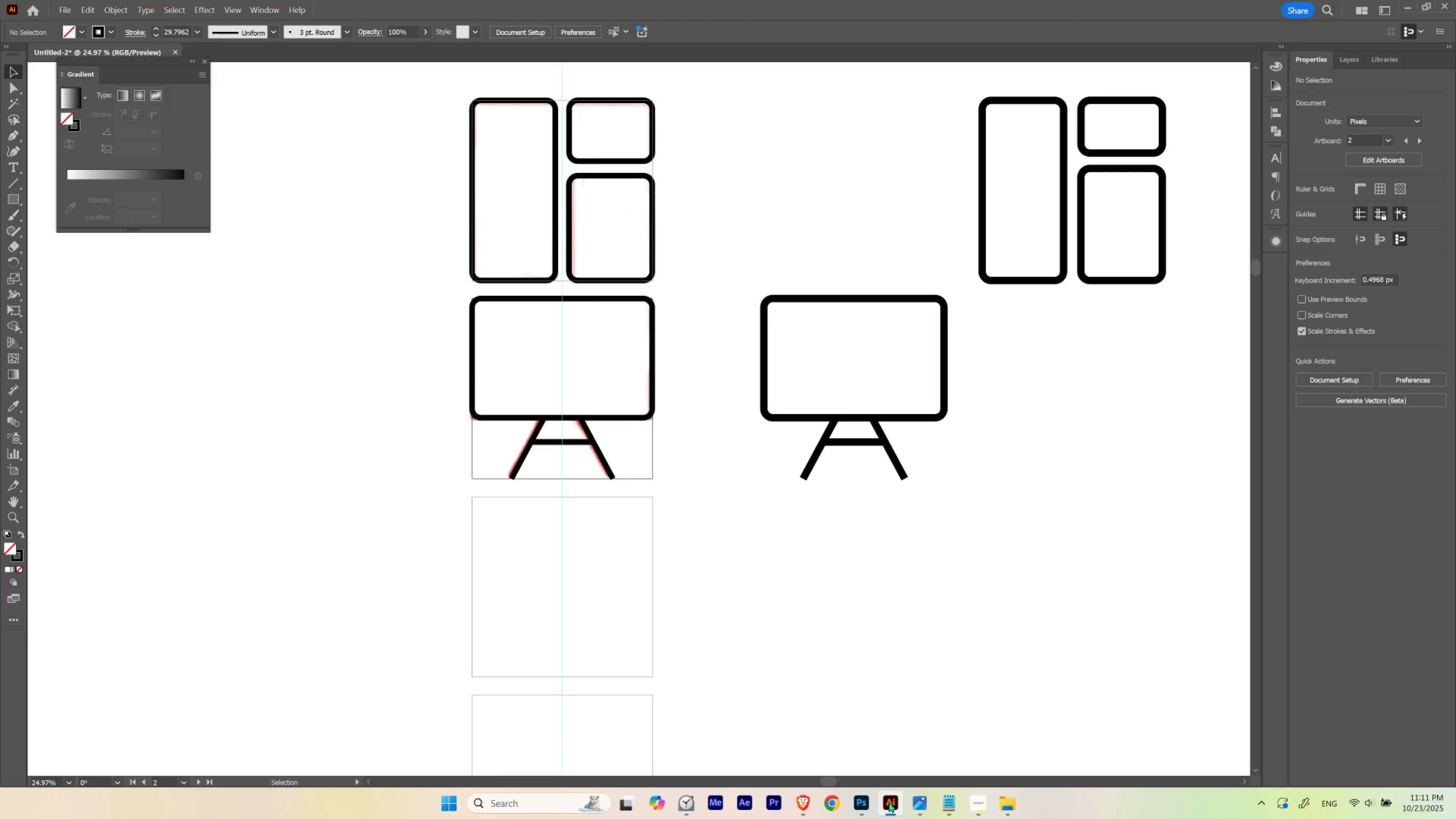 
hold_key(key=Space, duration=1.52)
 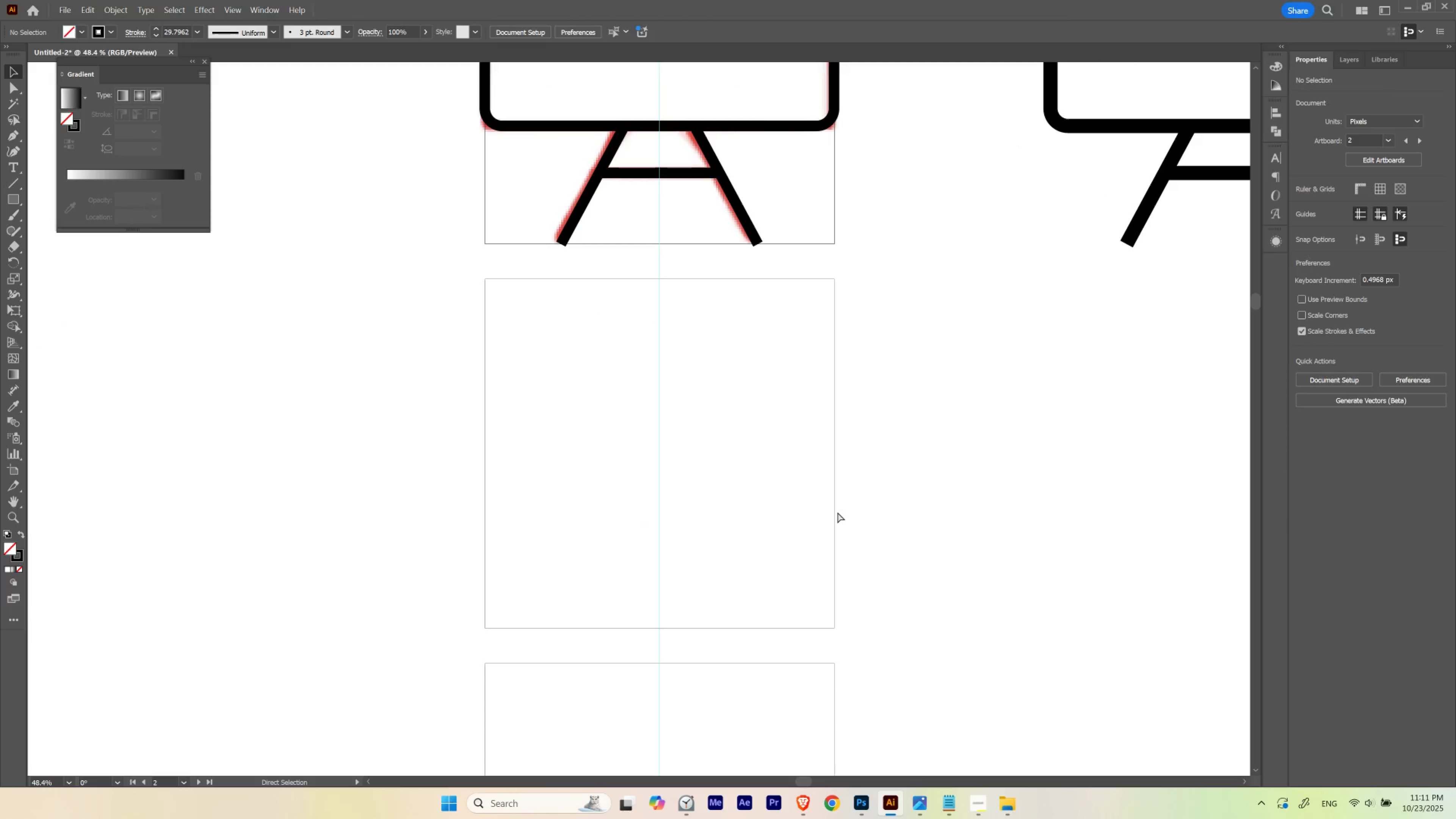 
left_click_drag(start_coordinate=[450, 605], to_coordinate=[530, 450])
 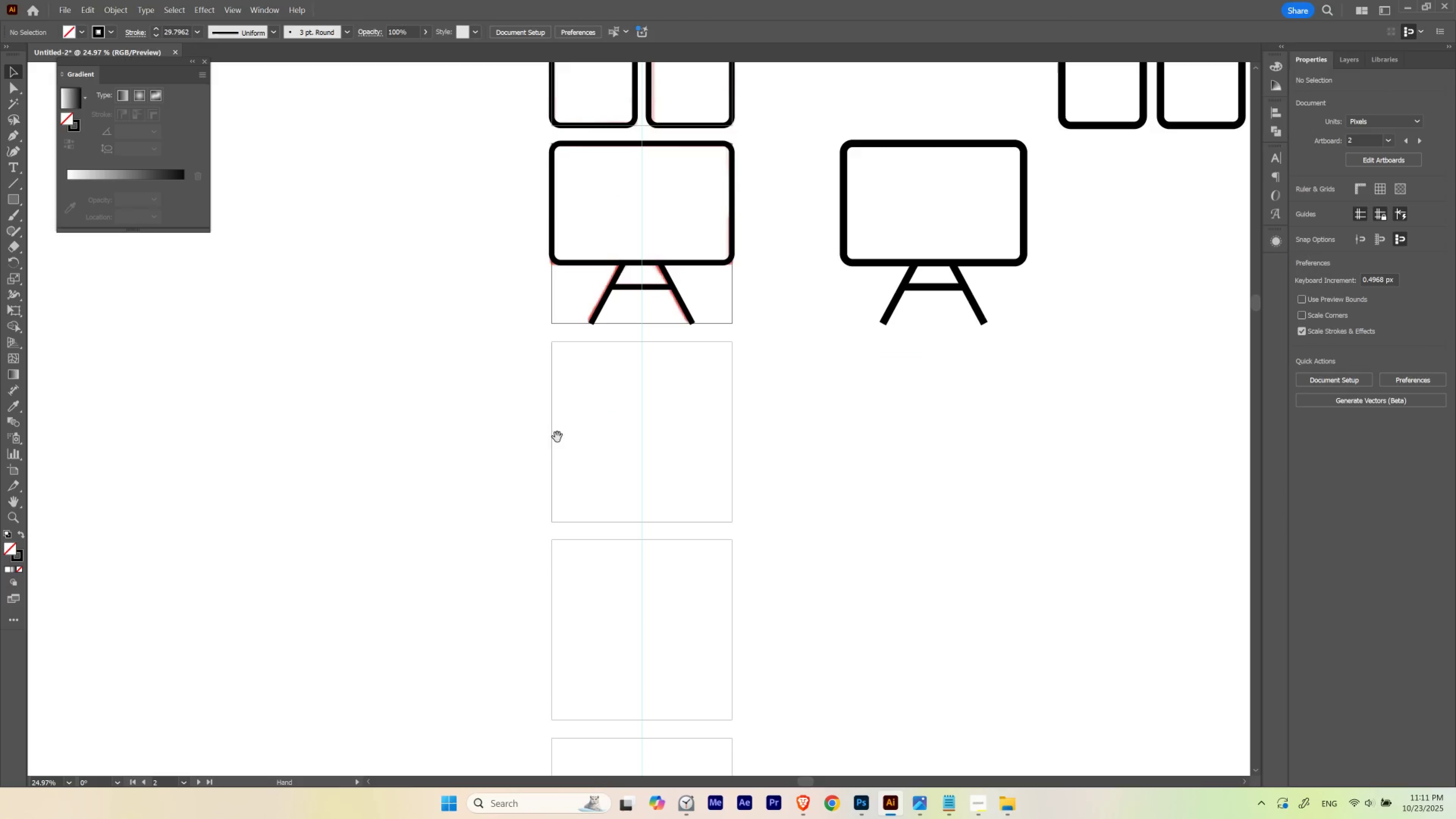 
hold_key(key=ControlLeft, duration=0.87)
left_click_drag(start_coordinate=[623, 408], to_coordinate=[695, 456])
 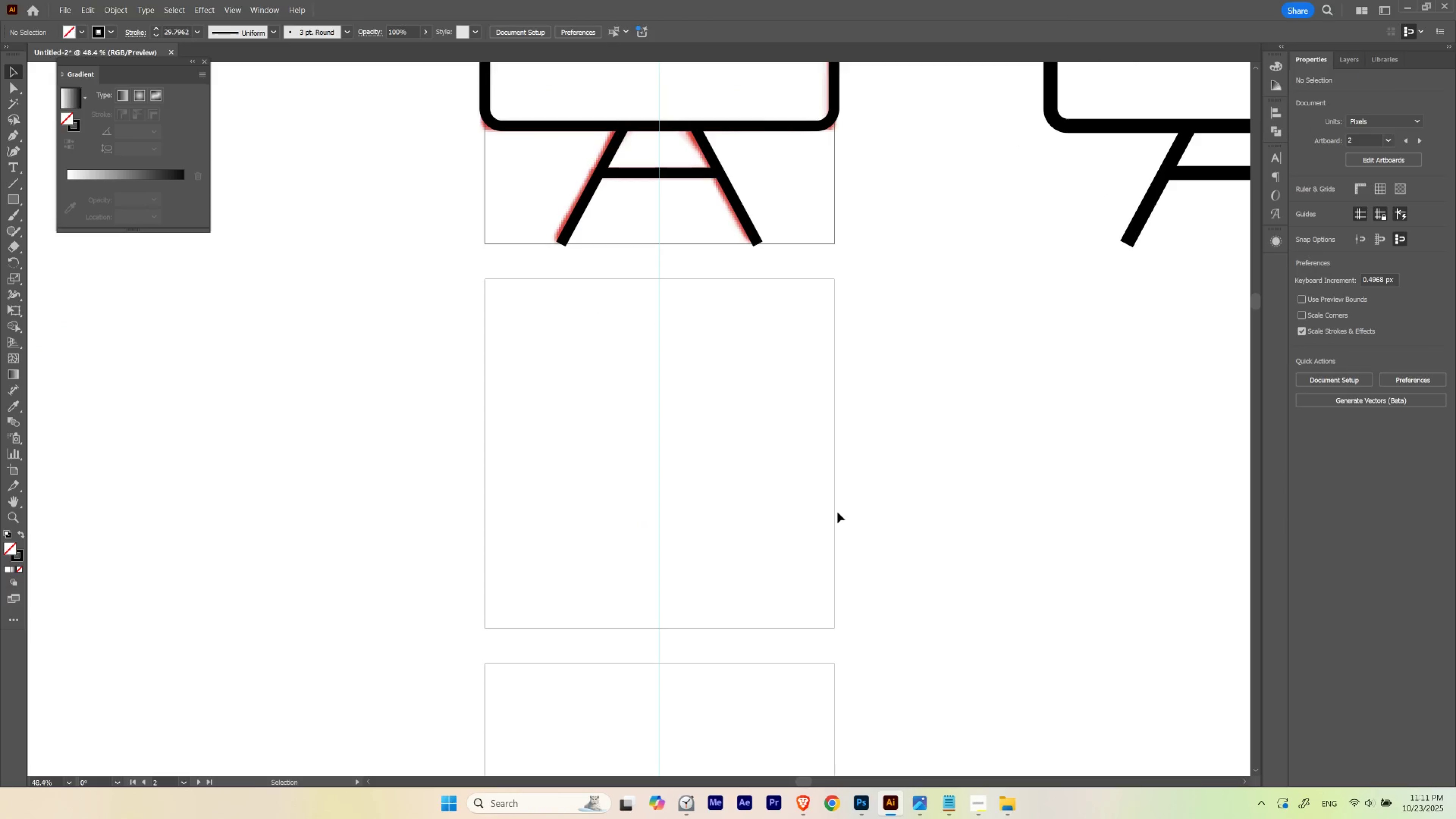 
key(Control+V)
 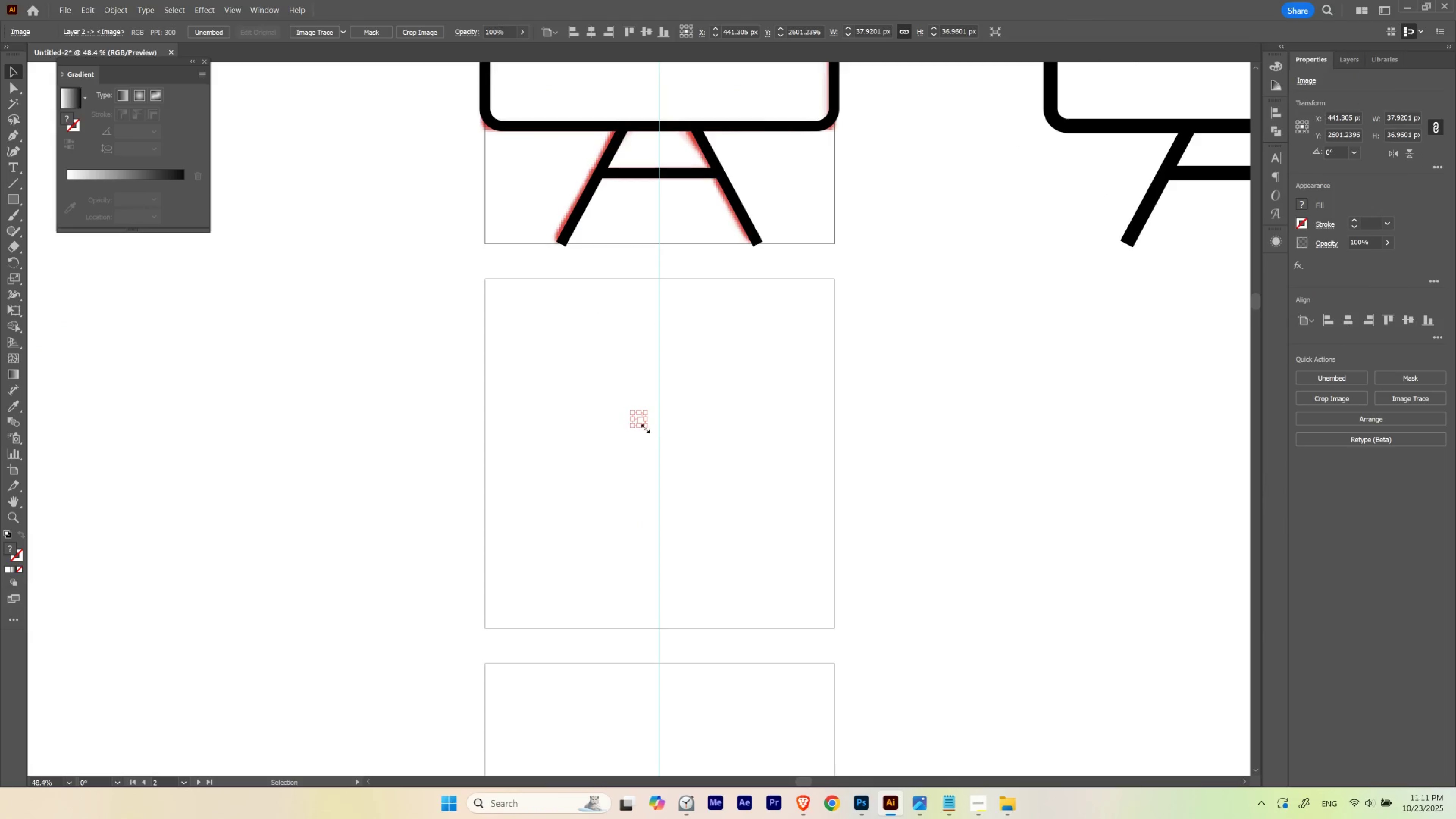 
hold_key(key=ShiftLeft, duration=0.92)
left_click_drag(start_coordinate=[644, 427], to_coordinate=[890, 618])
 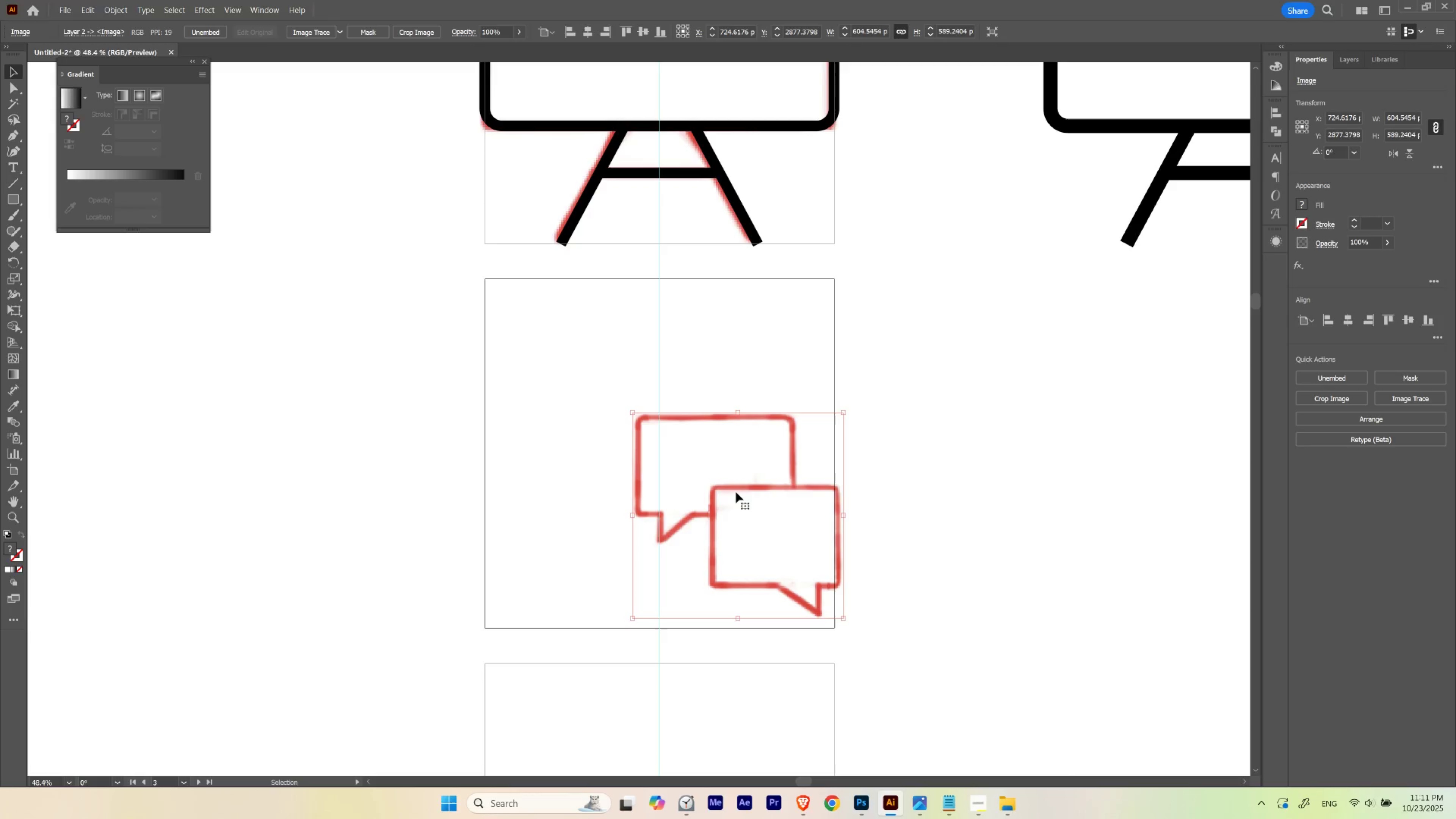 
left_click_drag(start_coordinate=[737, 490], to_coordinate=[582, 353])
 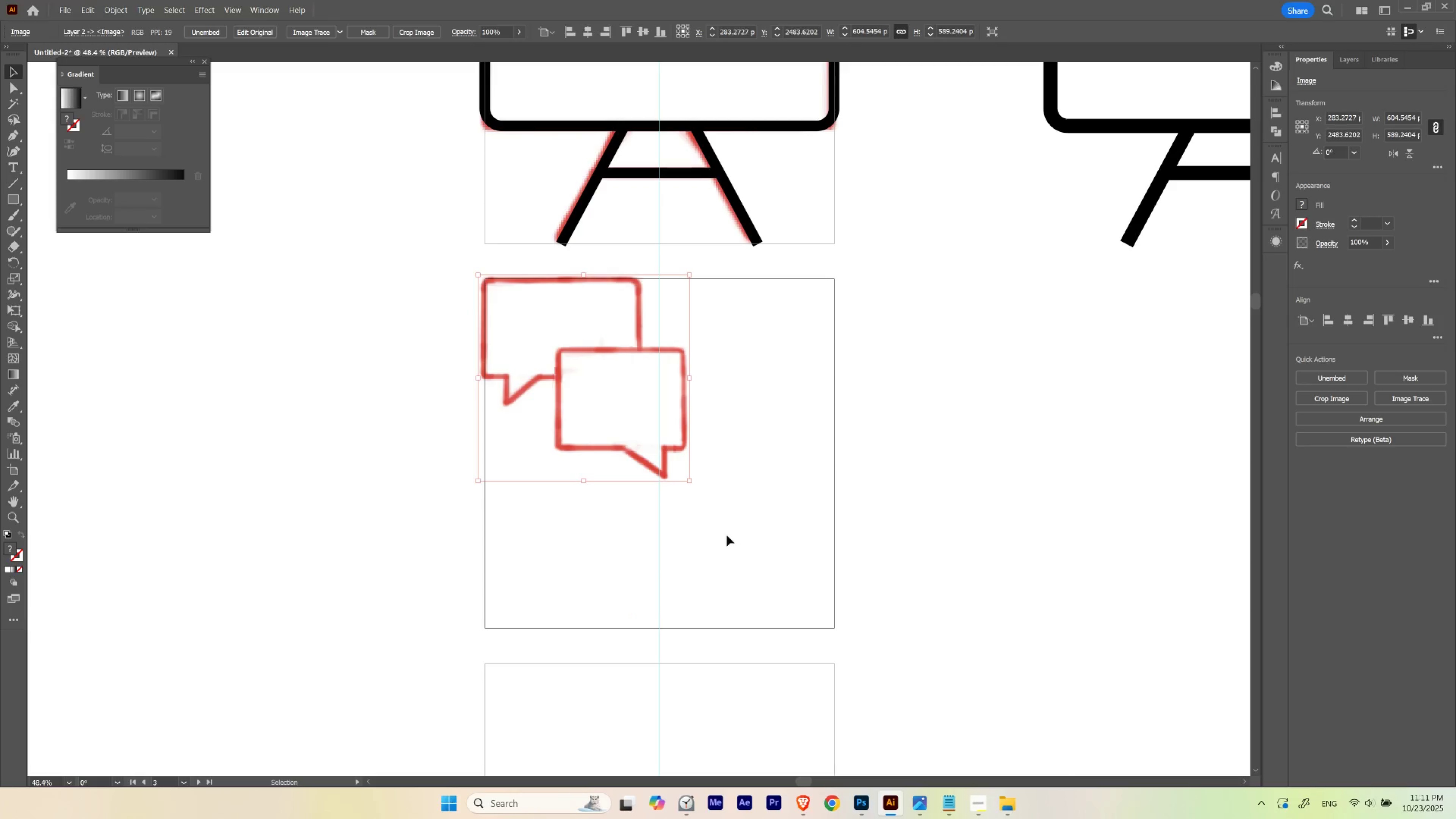 
hold_key(key=ShiftLeft, duration=1.5)
 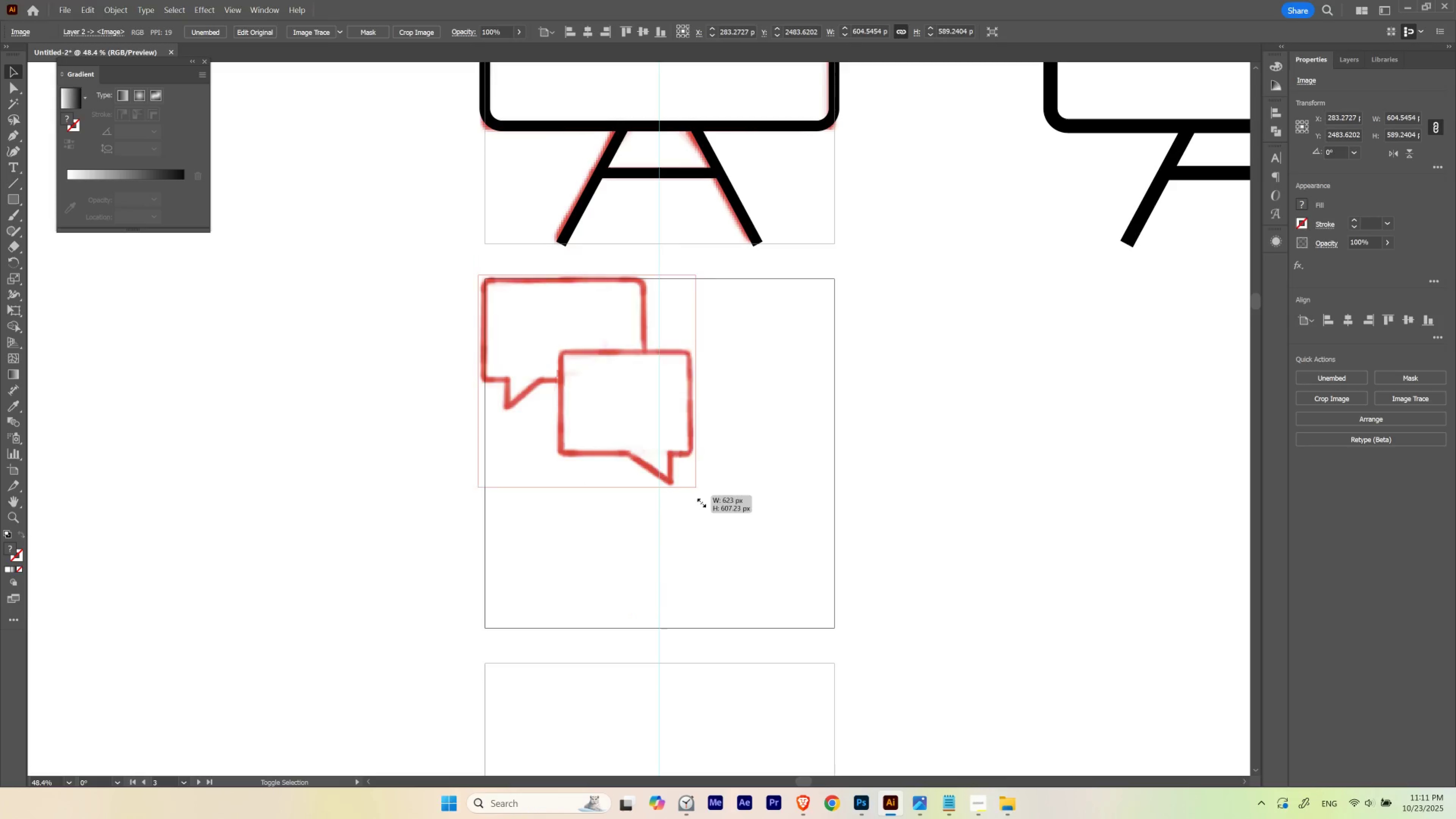 
hold_key(key=ShiftLeft, duration=1.52)
left_click_drag(start_coordinate=[688, 483], to_coordinate=[843, 692])
 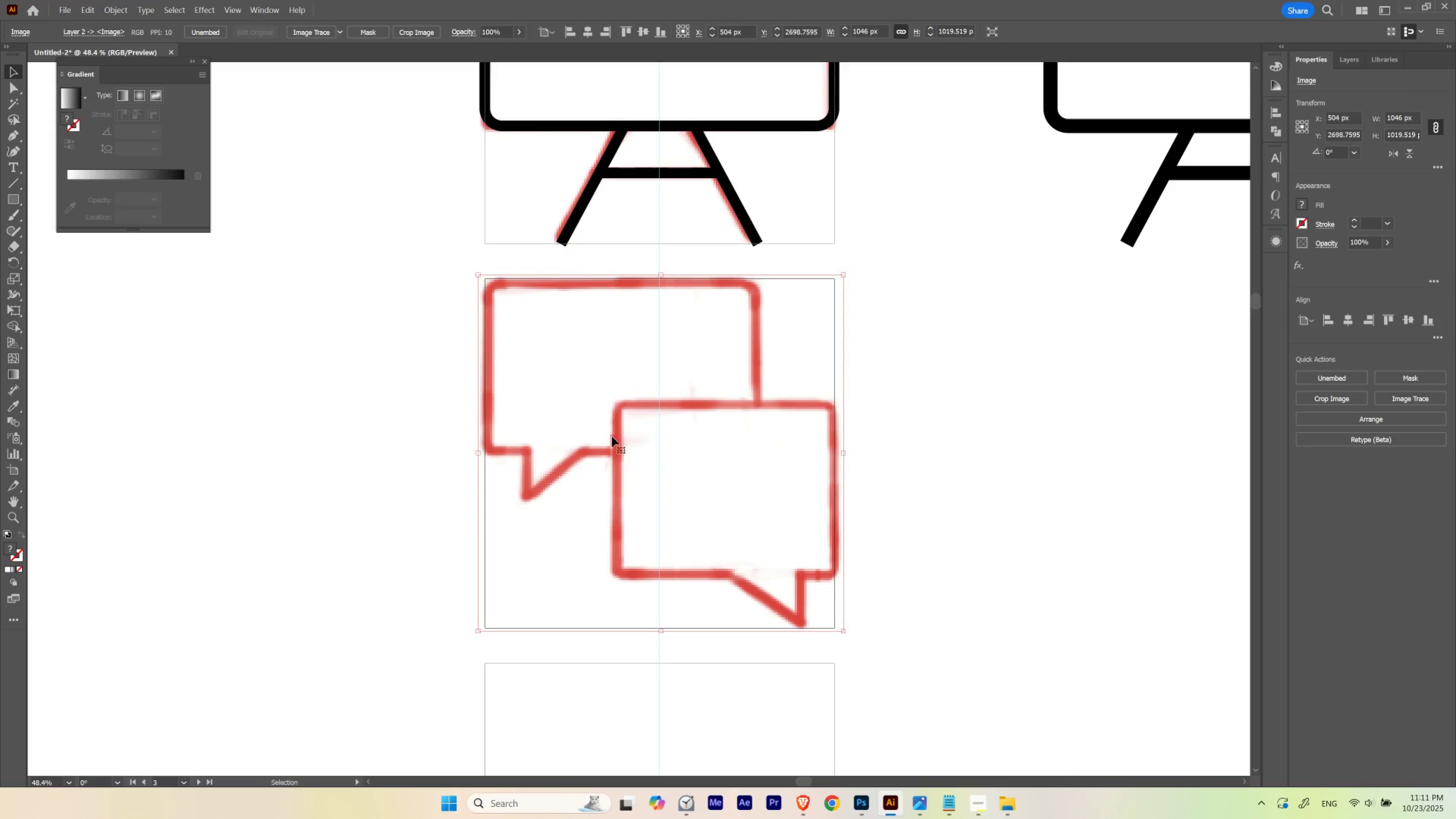 
hold_key(key=ShiftLeft, duration=1.52)
 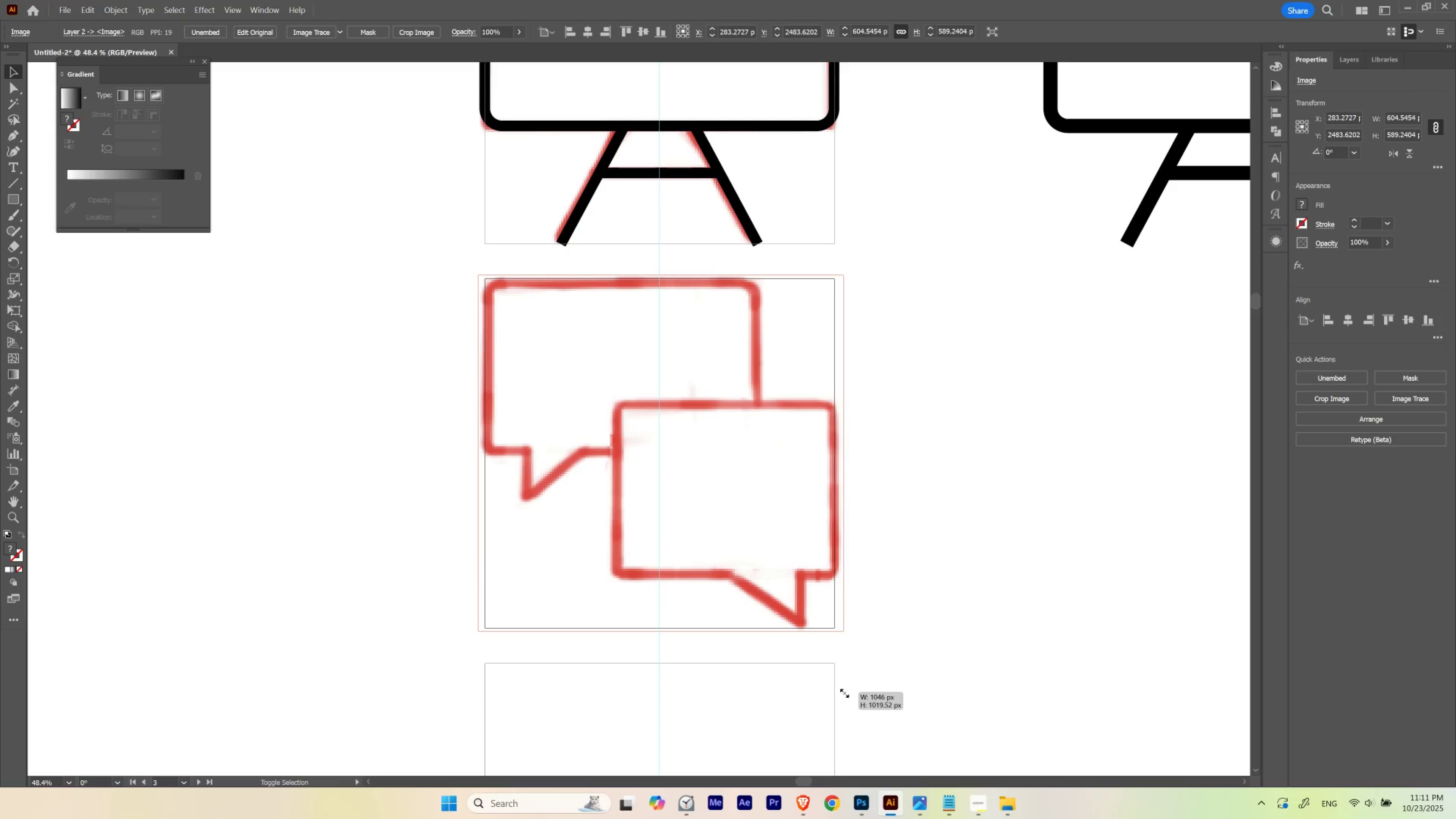 
hold_key(key=ShiftLeft, duration=1.51)
 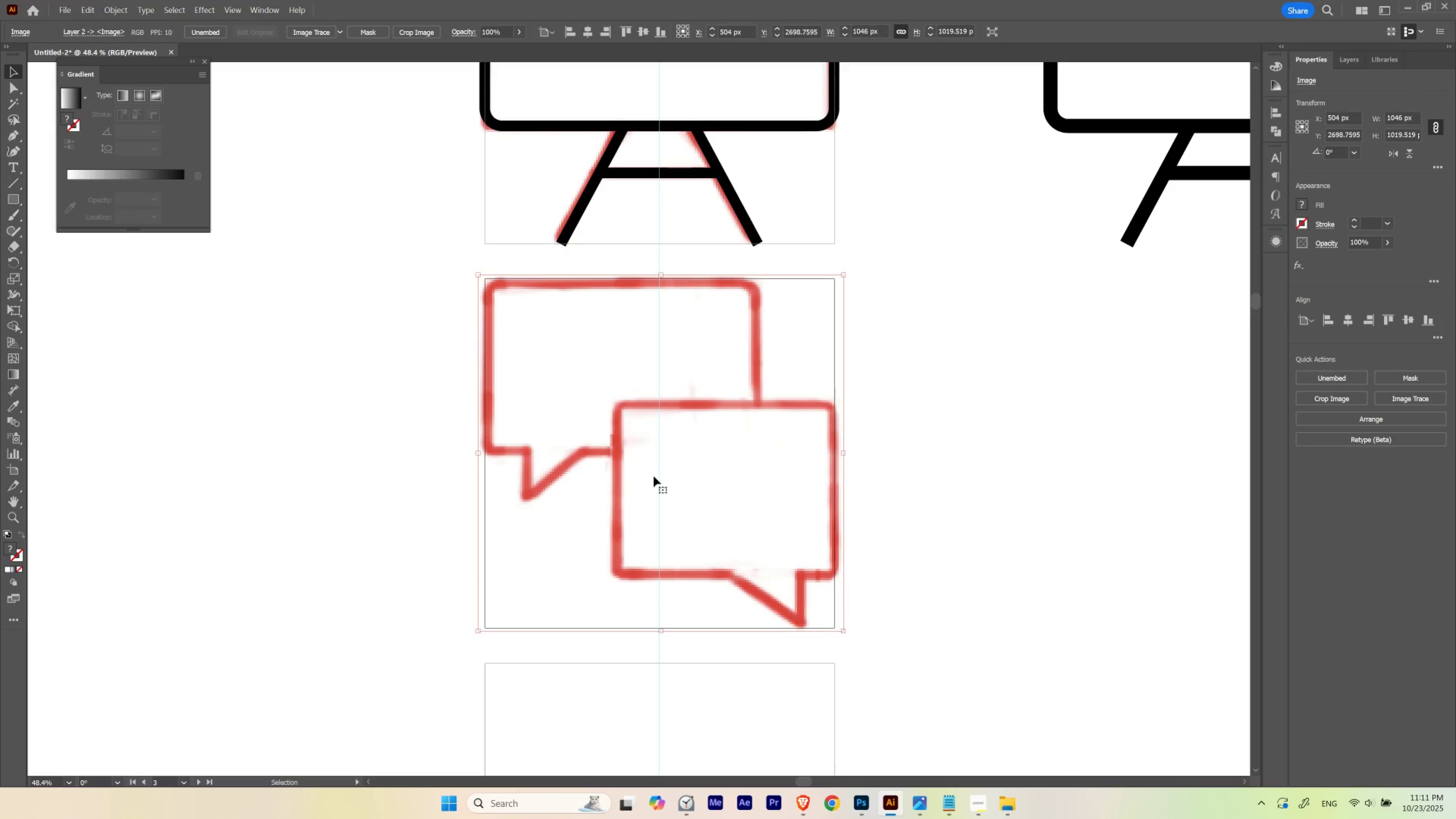 
hold_key(key=ShiftLeft, duration=0.33)
 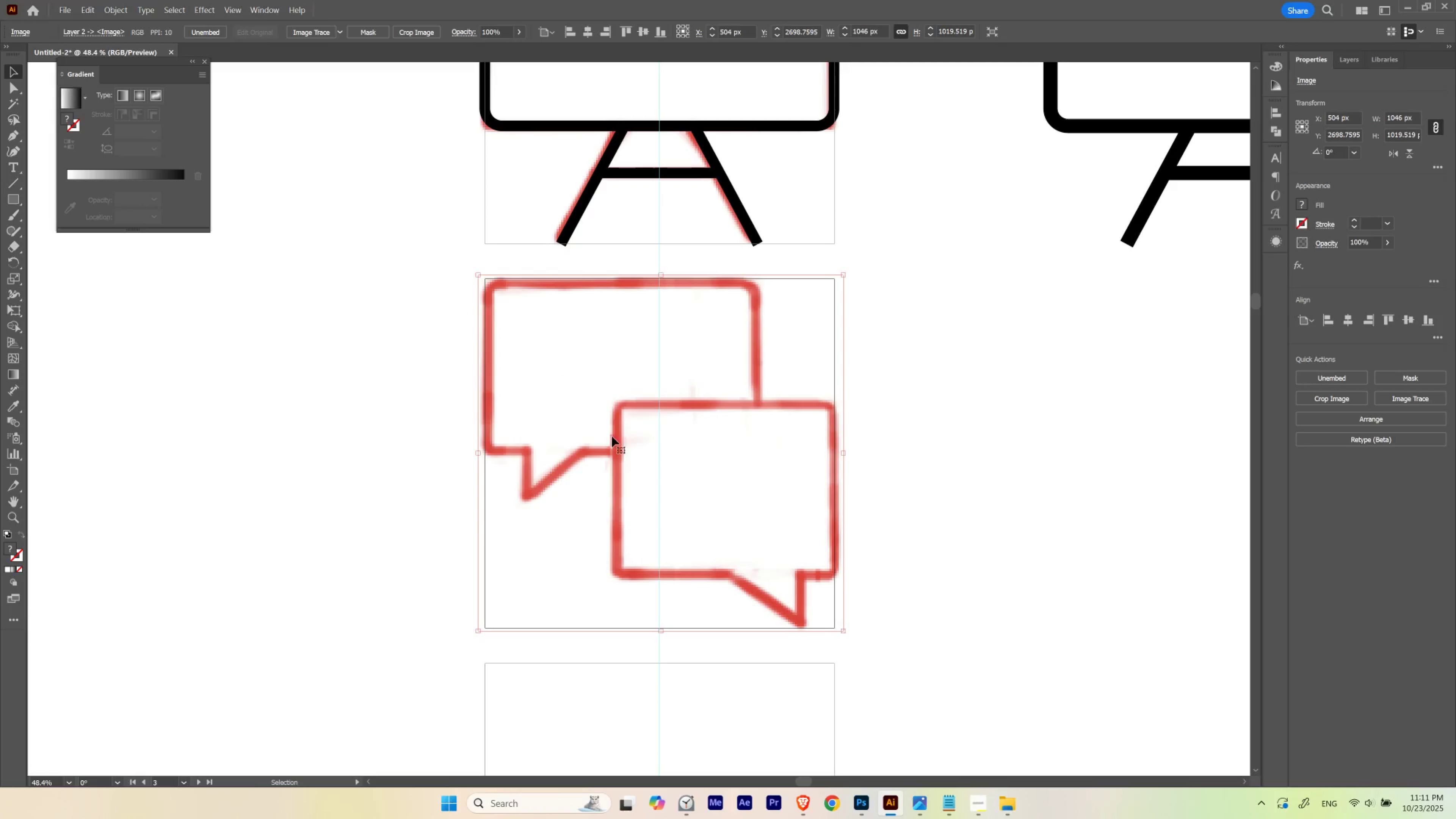 
hold_key(key=ControlLeft, duration=0.65)
 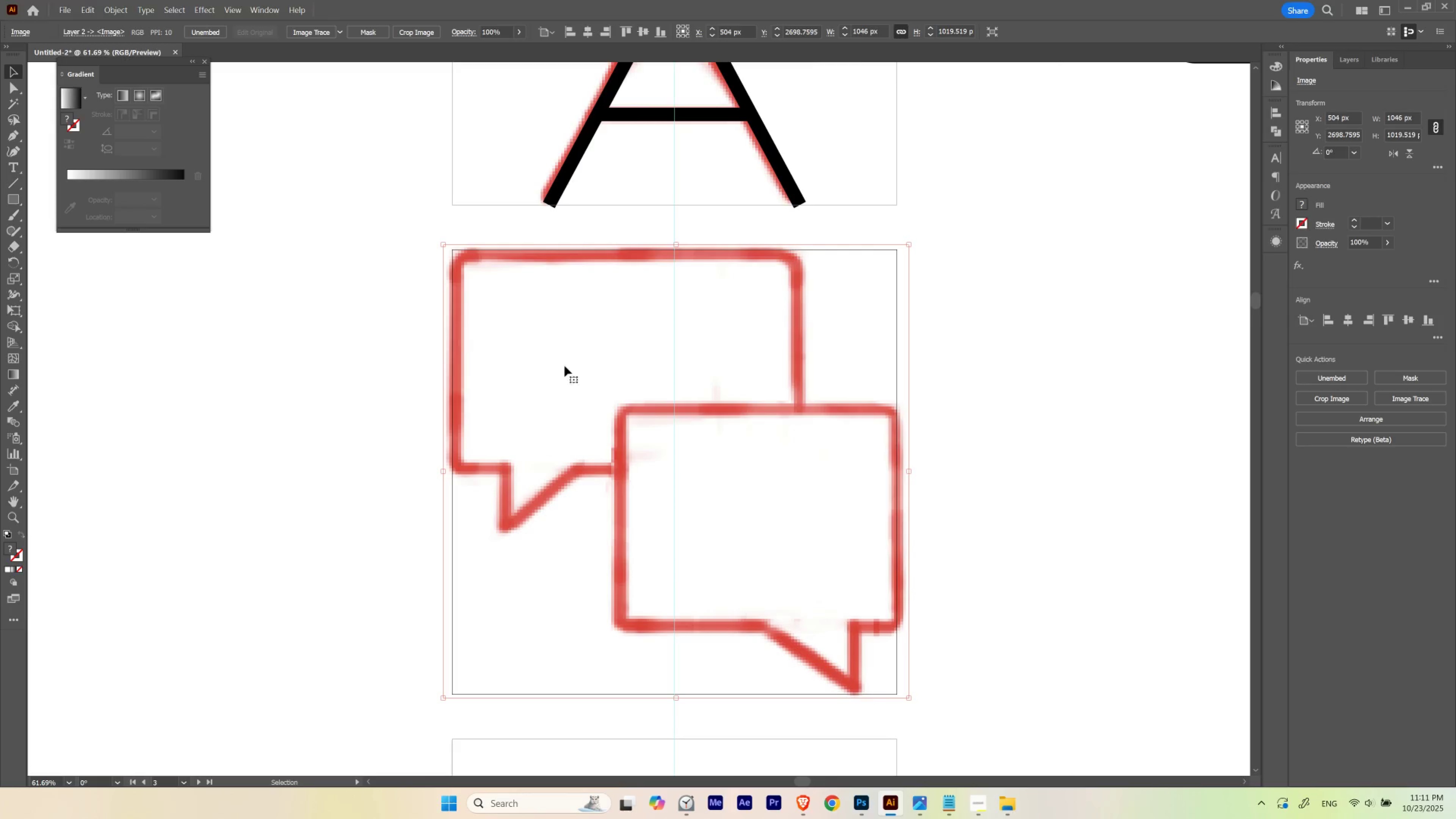 
hold_key(key=Space, duration=0.65)
 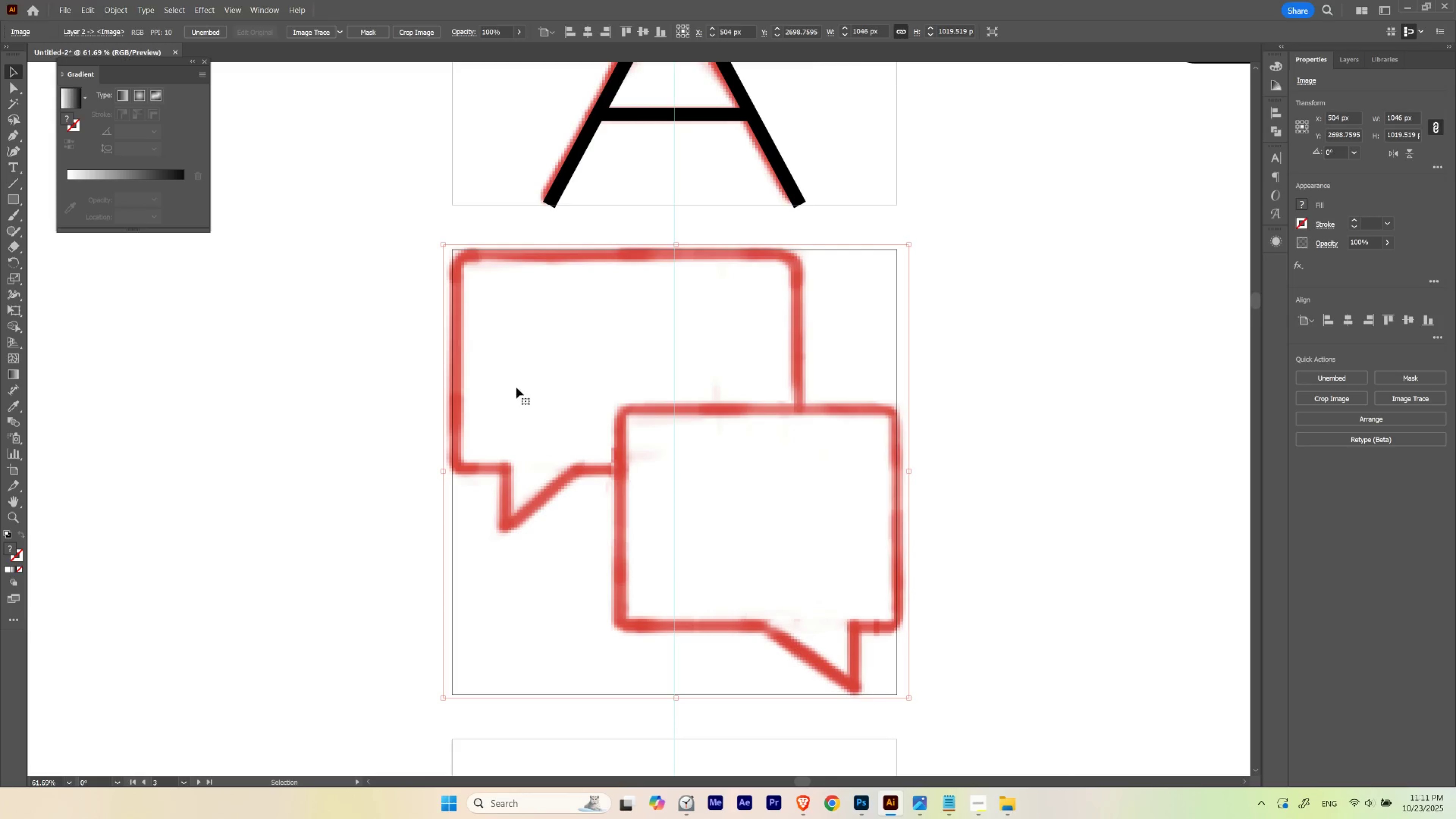 
left_click_drag(start_coordinate=[605, 386], to_coordinate=[631, 411])
 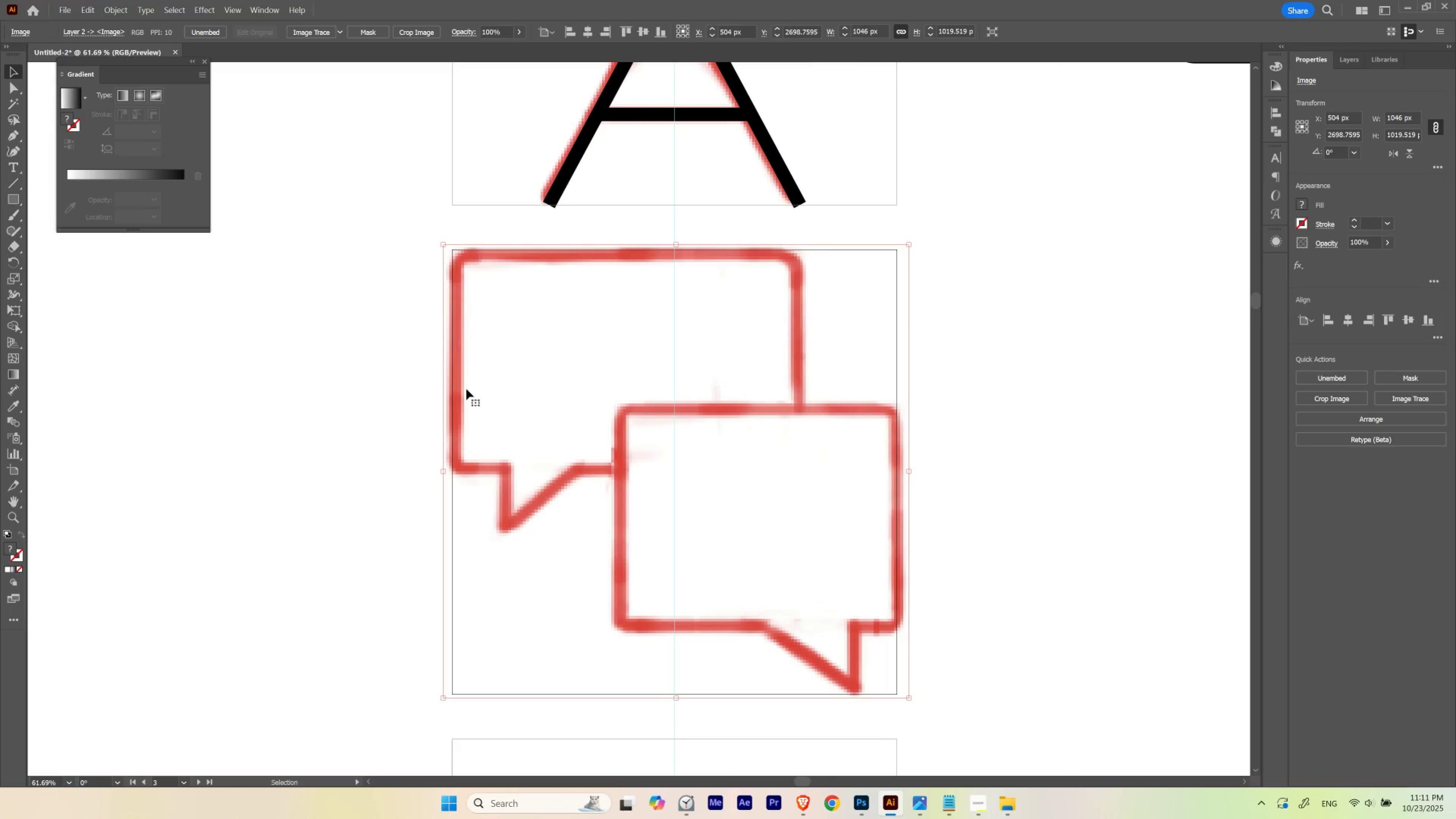 
left_click_drag(start_coordinate=[462, 387], to_coordinate=[459, 387])
 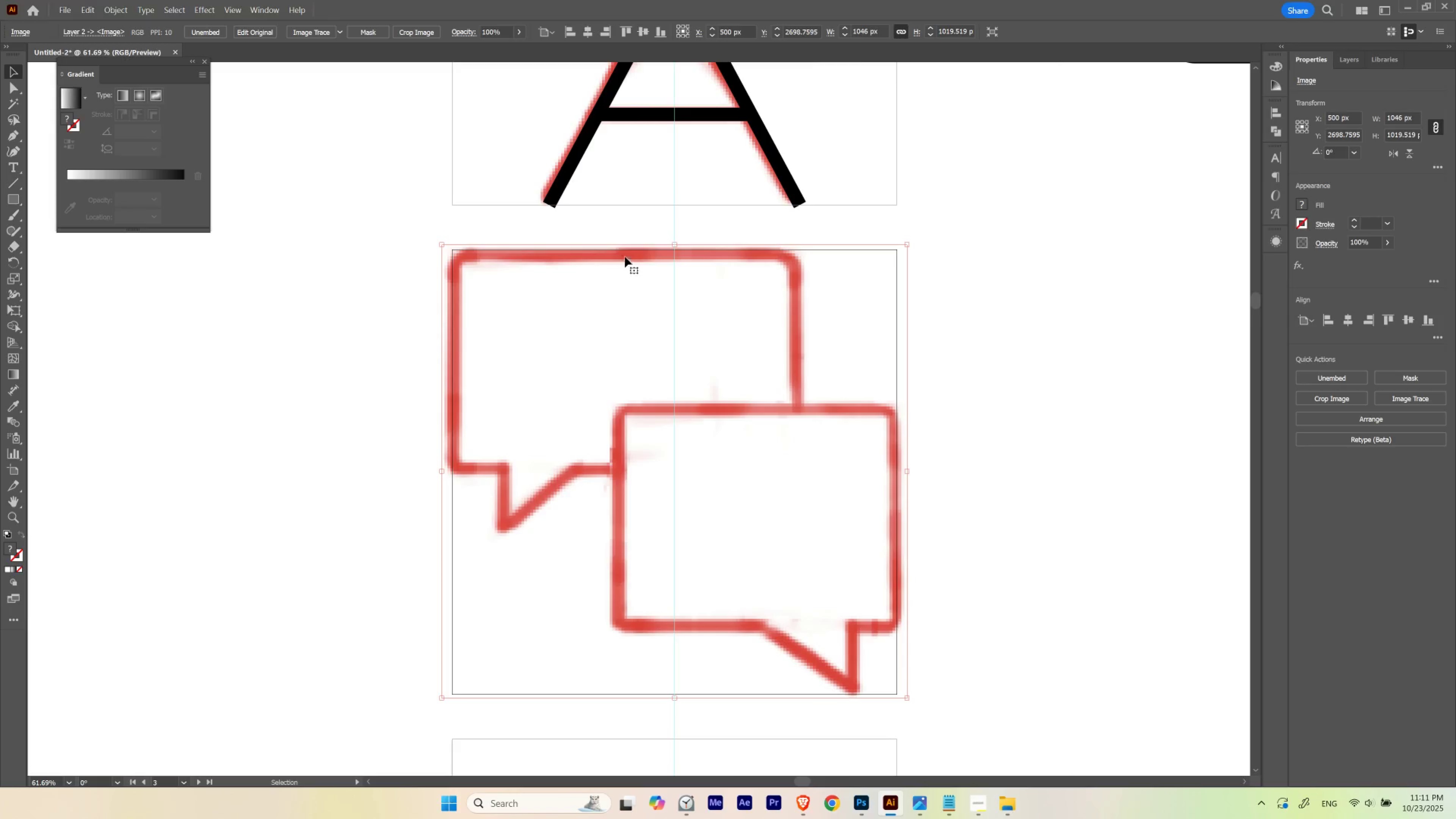 
hold_key(key=ShiftLeft, duration=1.02)
 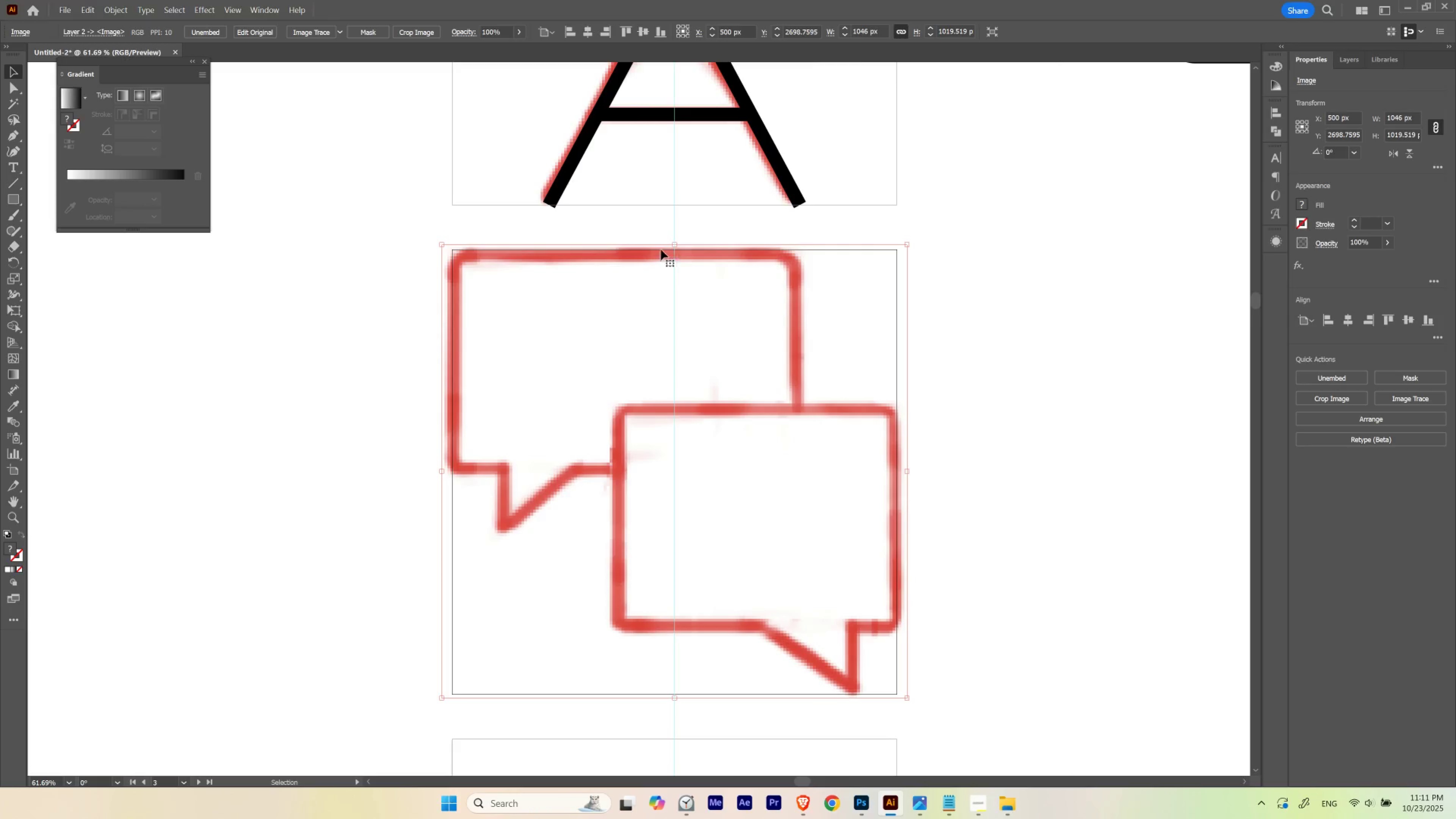 
hold_key(key=ShiftLeft, duration=1.5)
left_click_drag(start_coordinate=[674, 247], to_coordinate=[674, 244])
 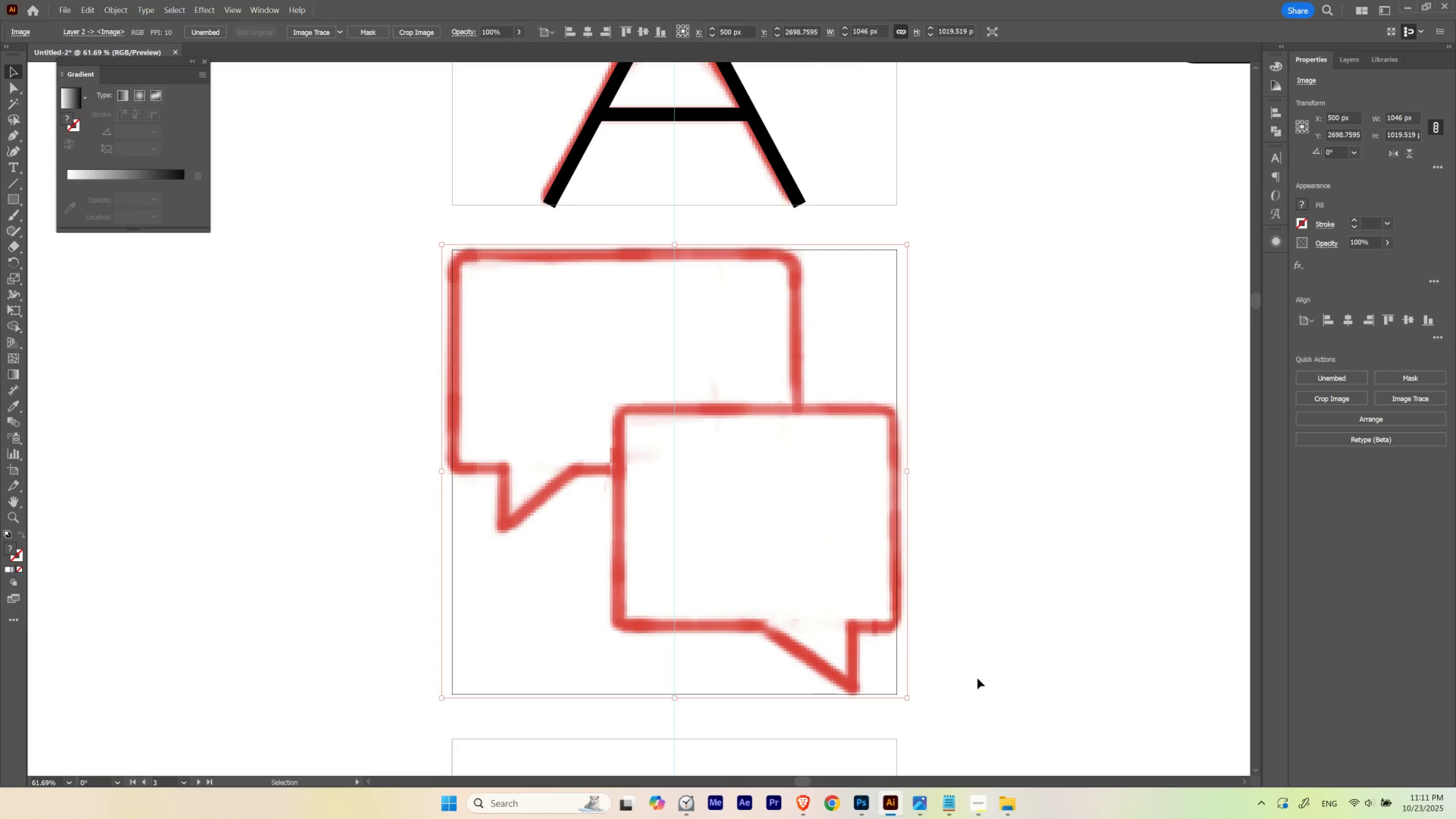 
hold_key(key=ShiftLeft, duration=1.51)
 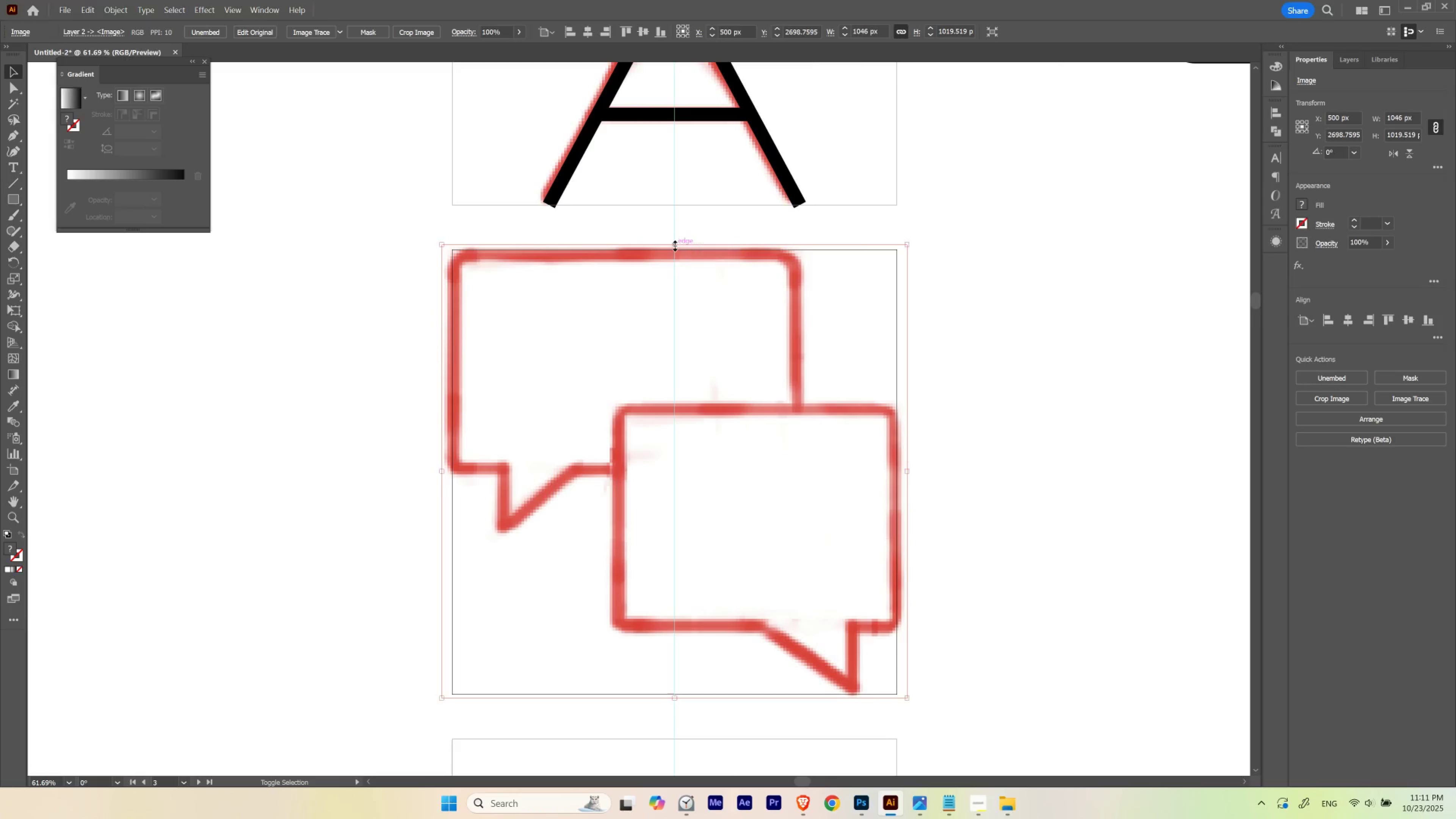 
key(Shift+ShiftLeft)
 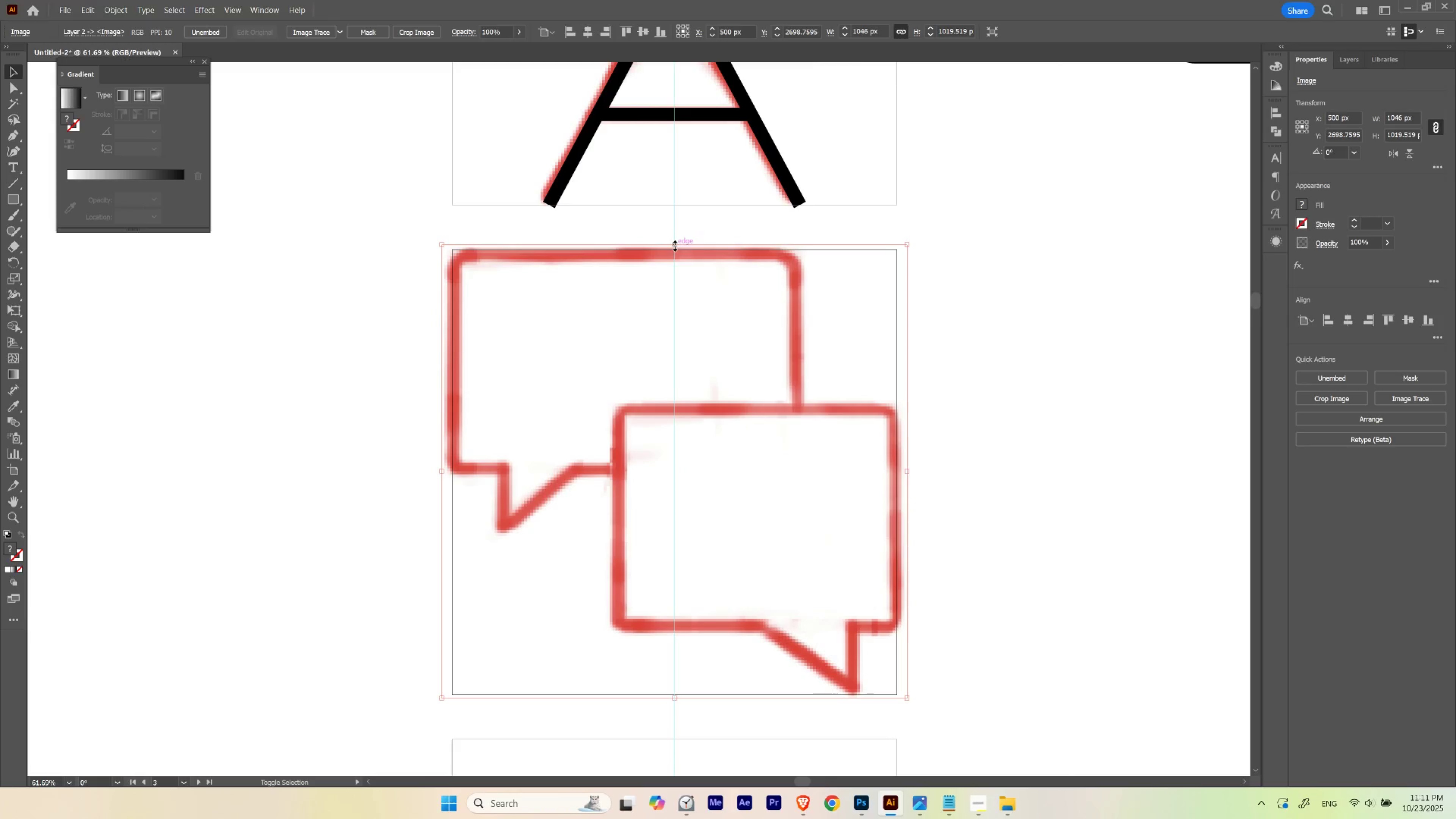 
key(Shift+ShiftLeft)
 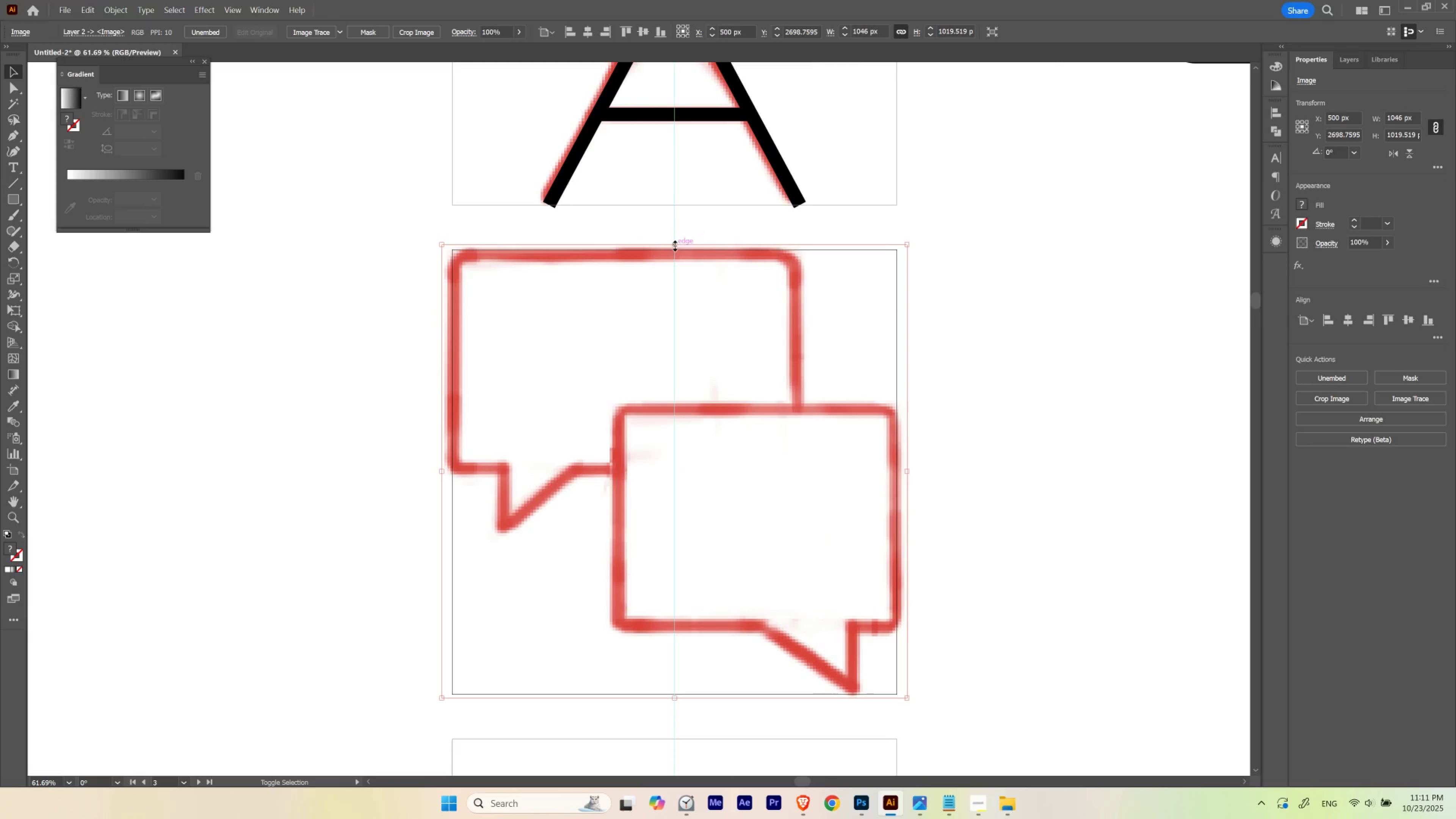 
key(Shift+ShiftLeft)
 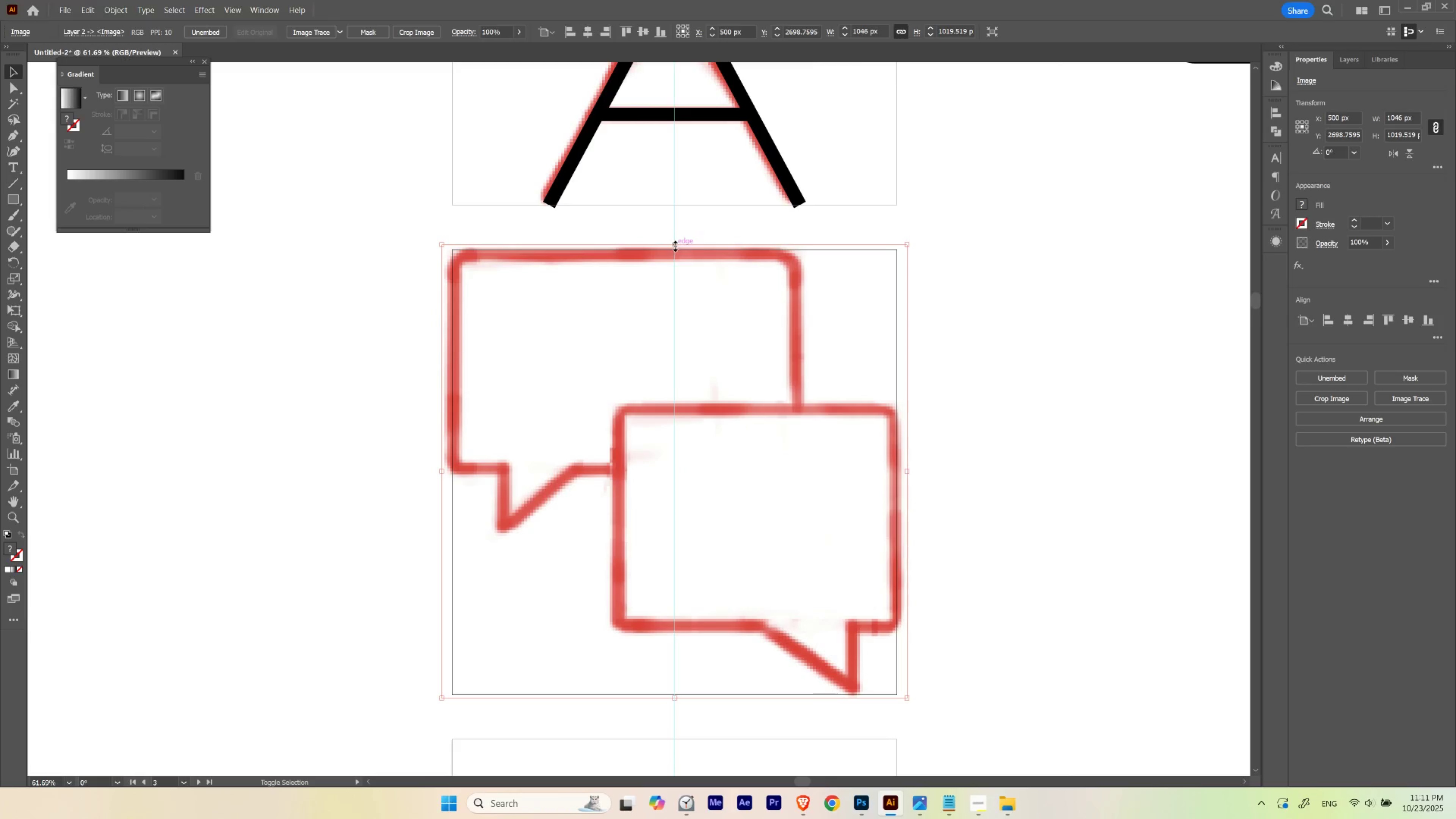 
key(Shift+ShiftLeft)
 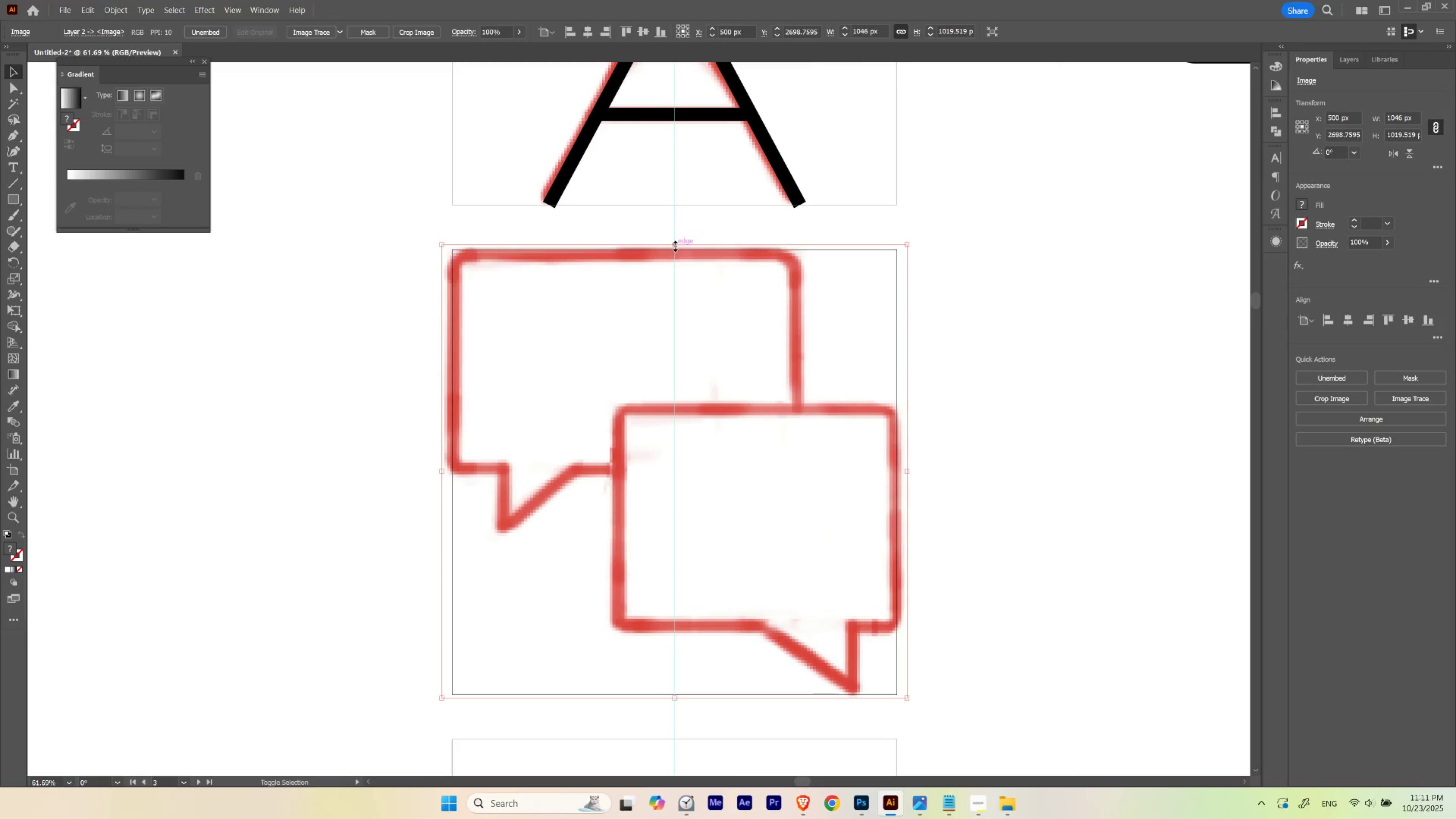 
key(Shift+ShiftLeft)
 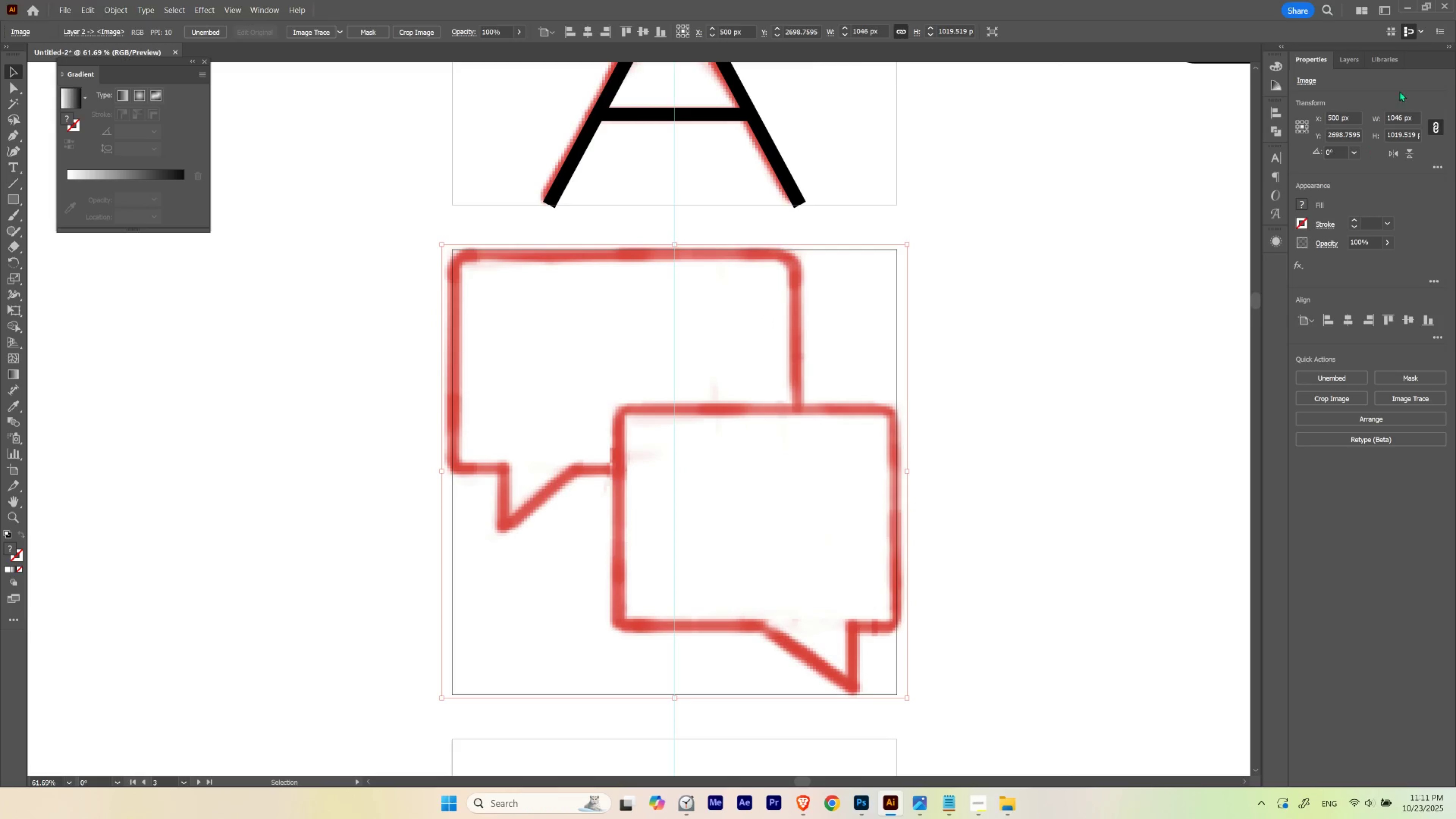 
left_click([1343, 57])
 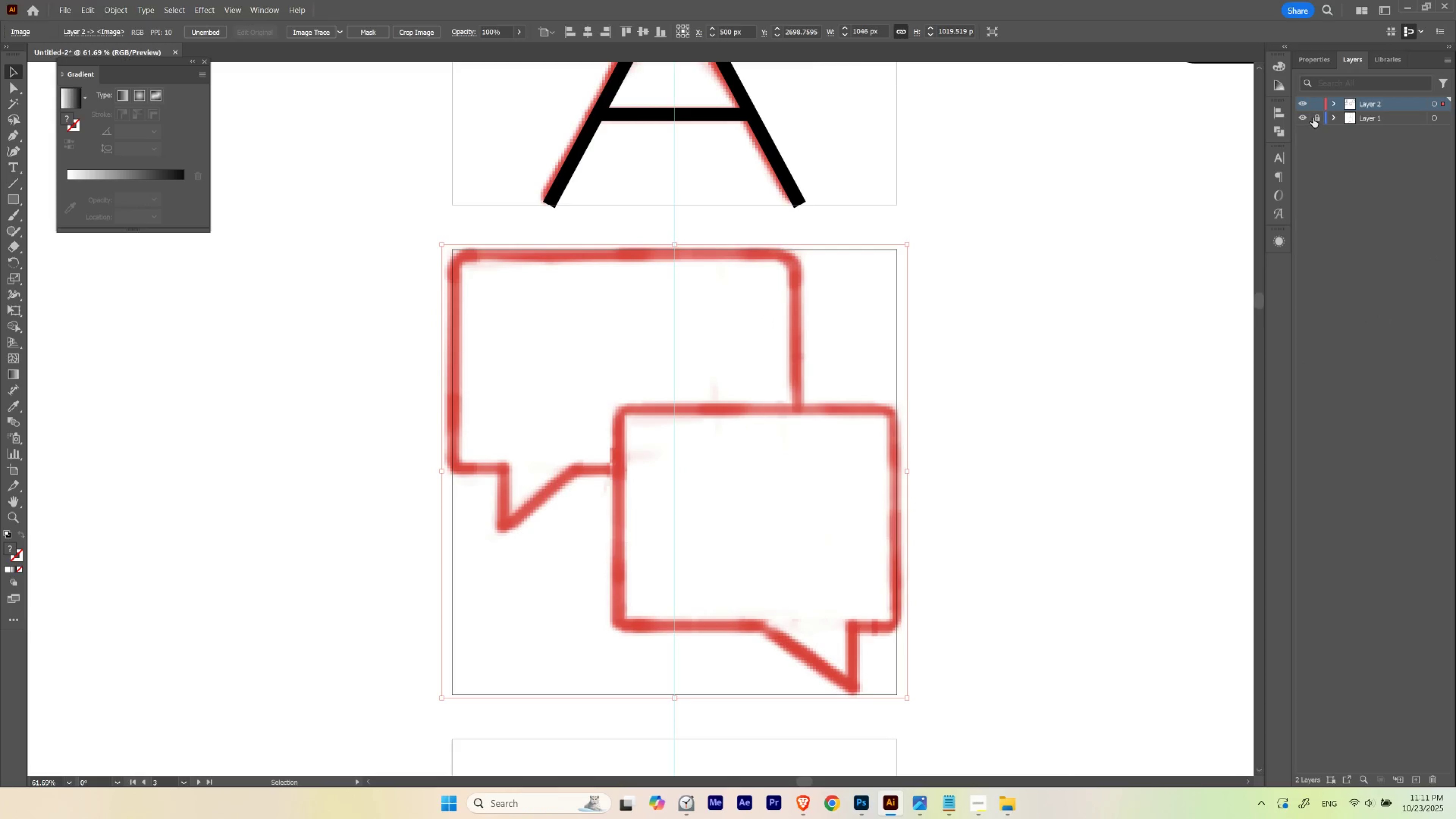 
left_click([1313, 118])
 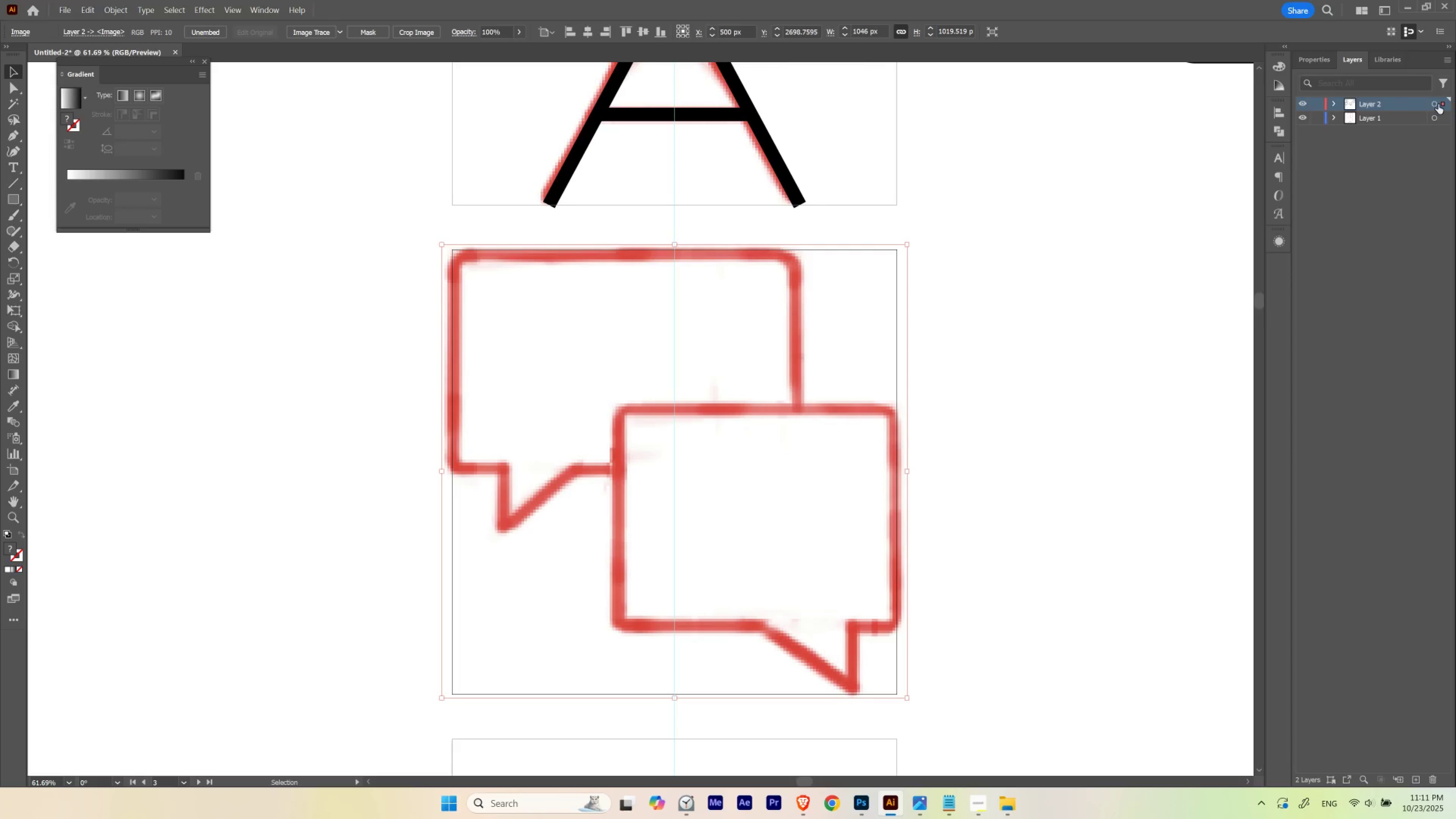 
left_click_drag(start_coordinate=[1441, 105], to_coordinate=[1442, 116])
 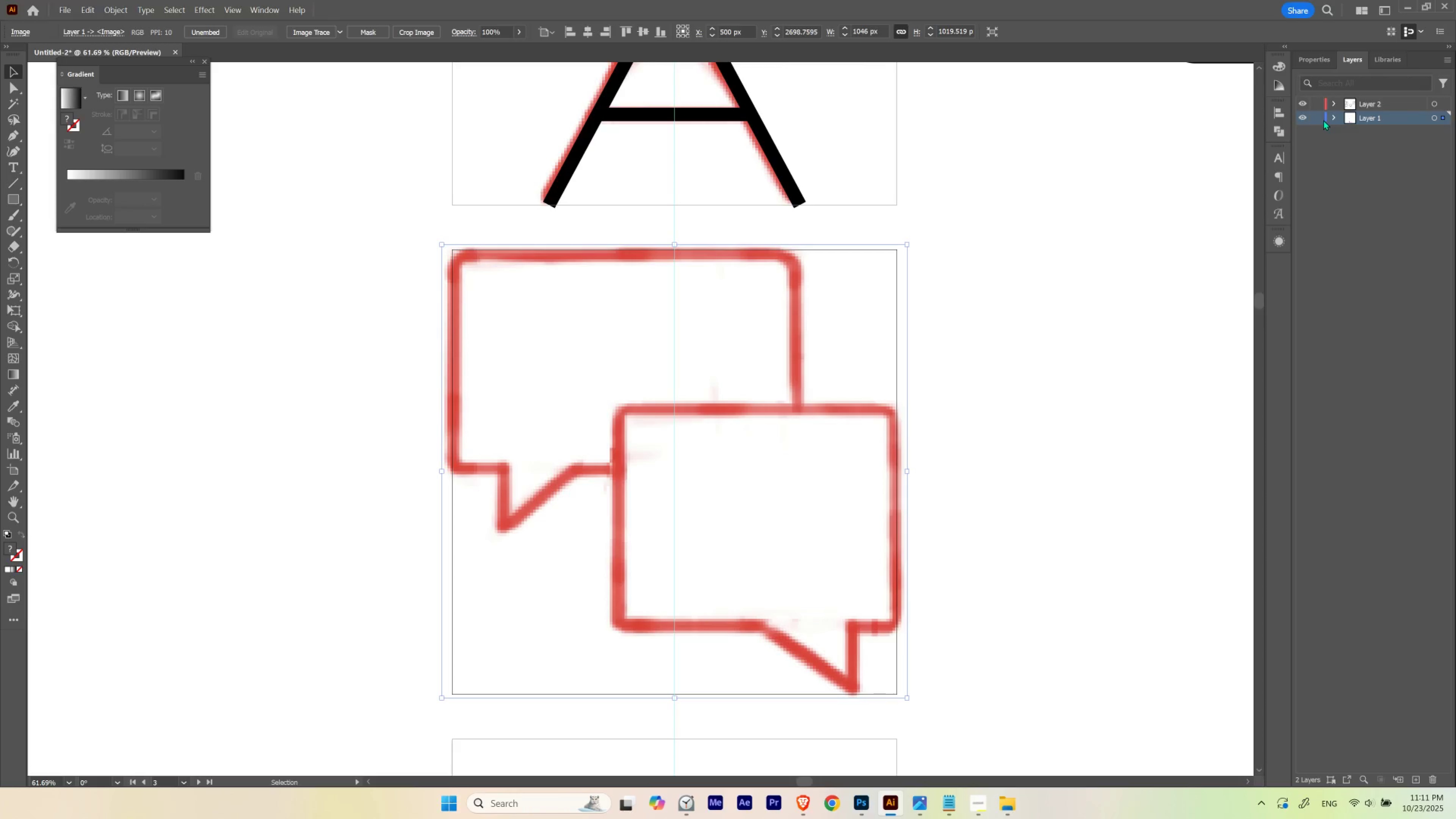 
left_click([1320, 119])
 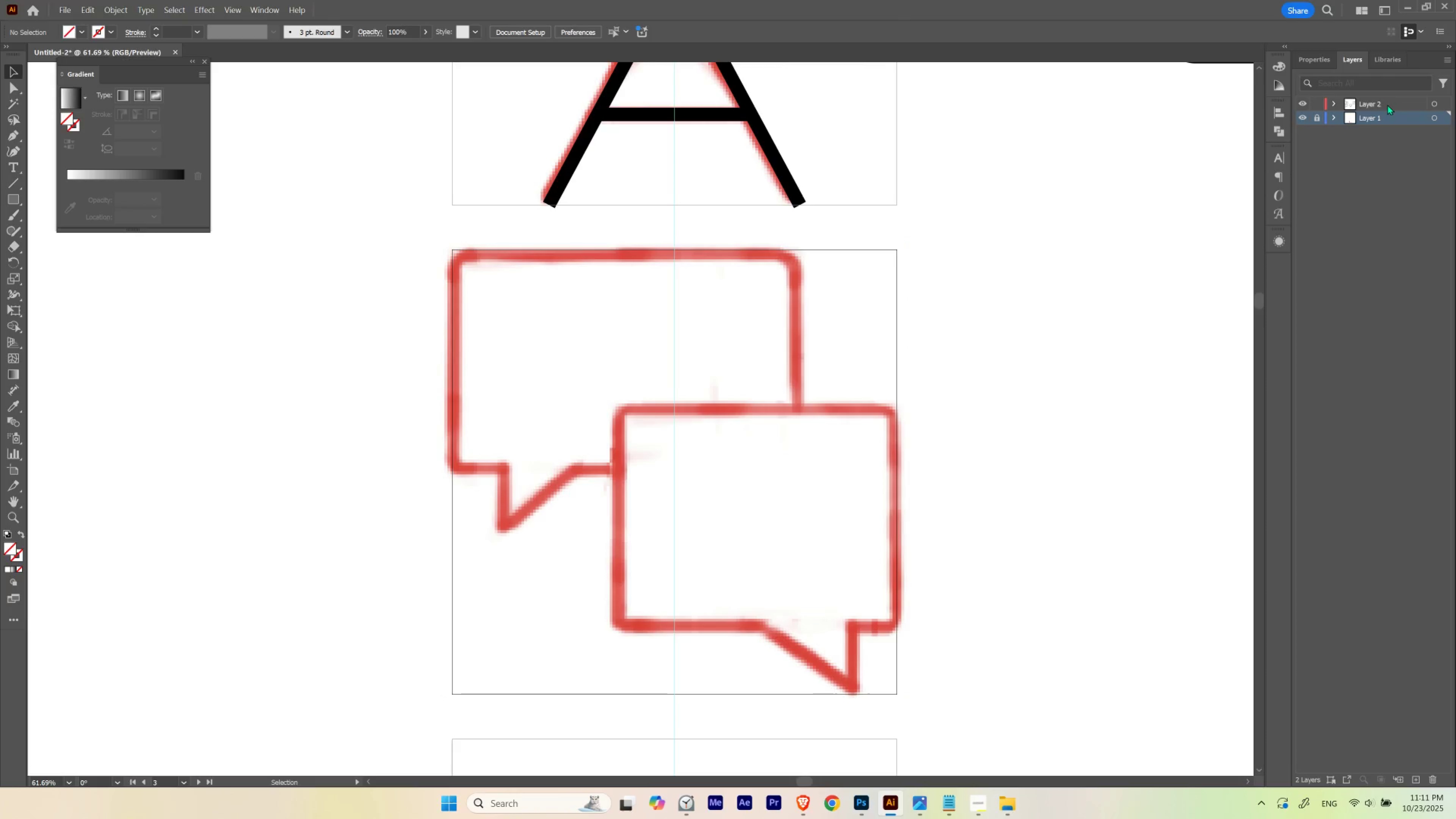 
left_click([1387, 104])
 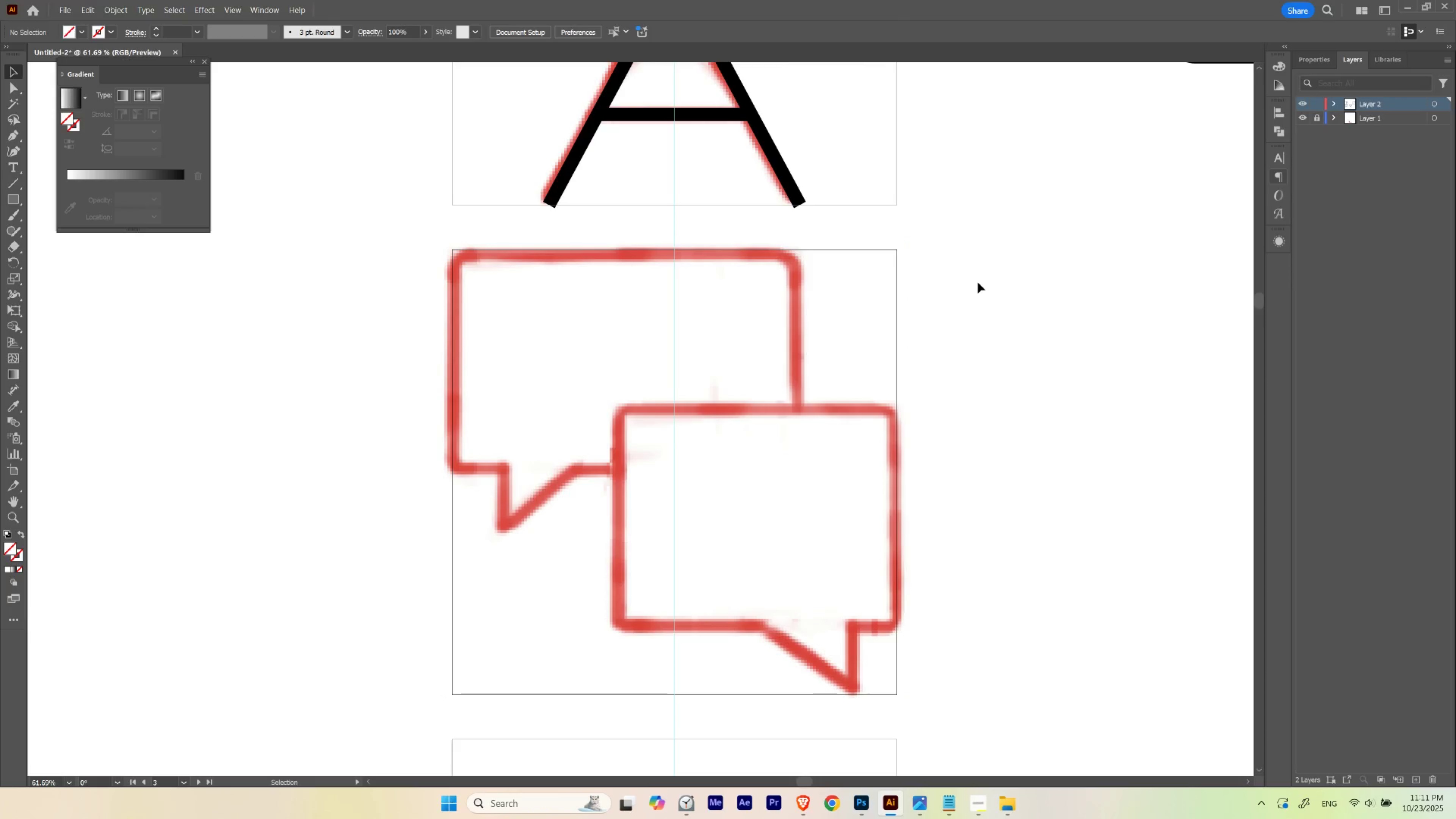 
left_click([978, 282])
 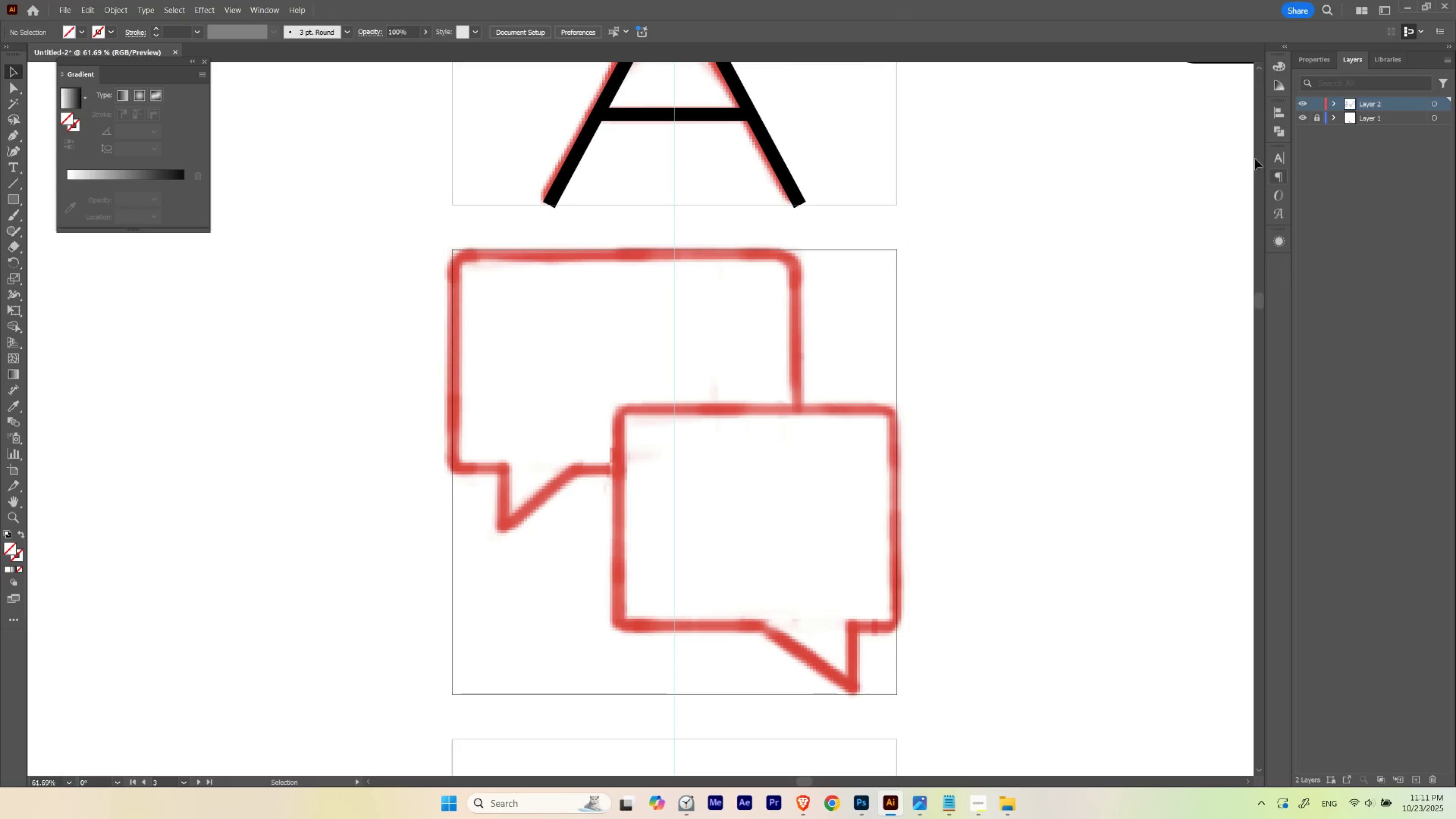 
key(Control+ControlLeft)
 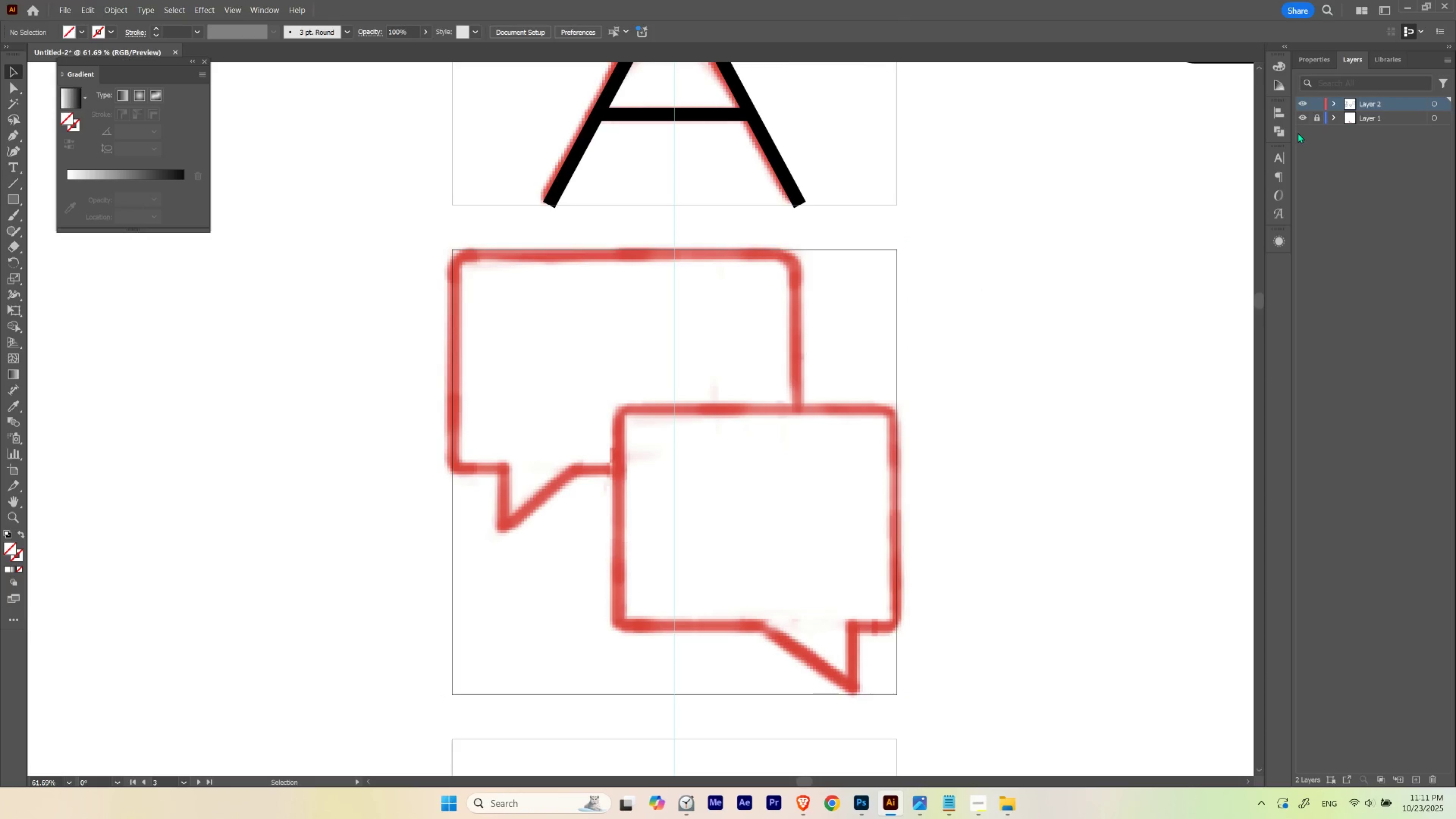 
key(Control+Z)
 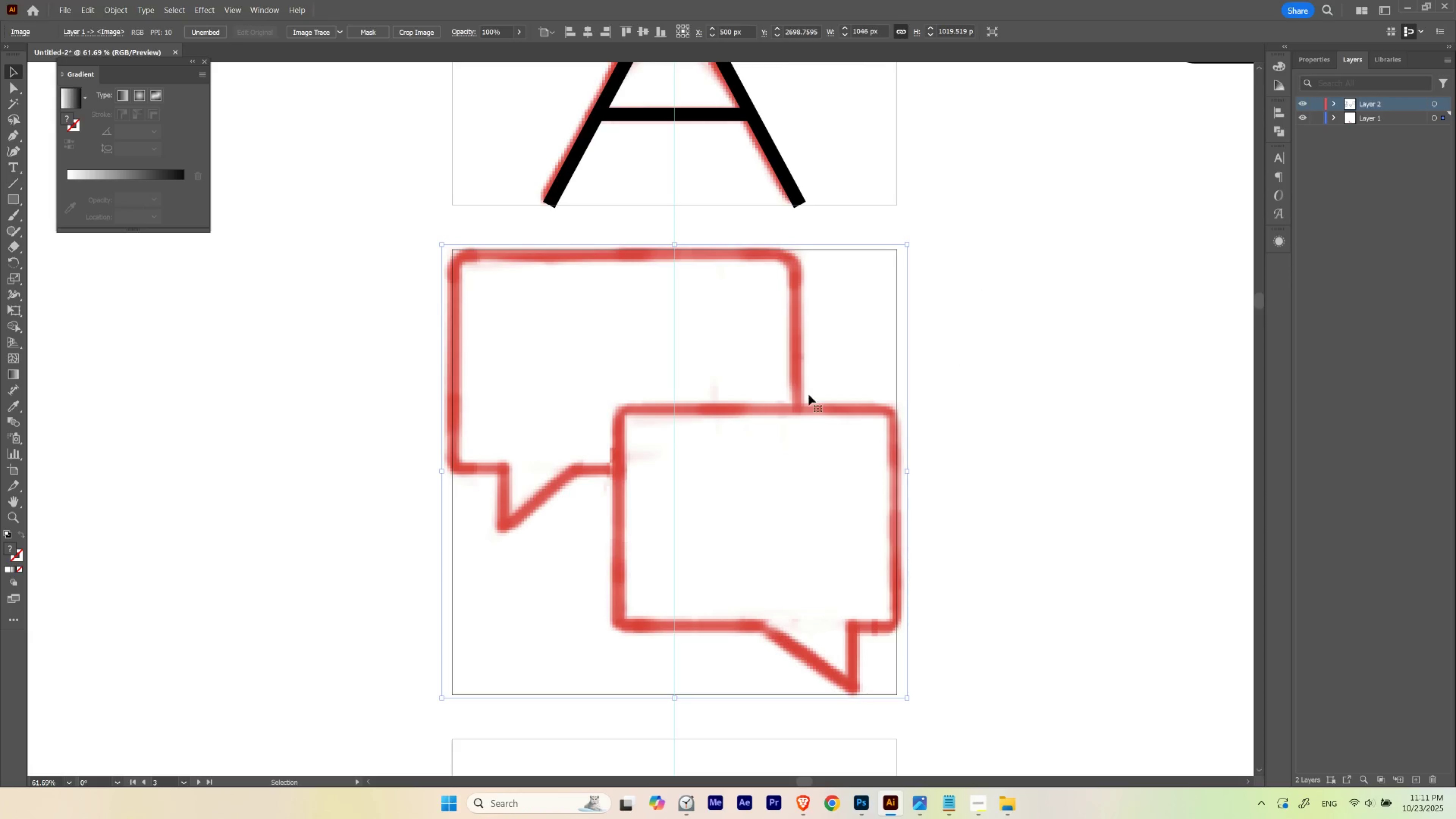 
left_click([806, 395])
 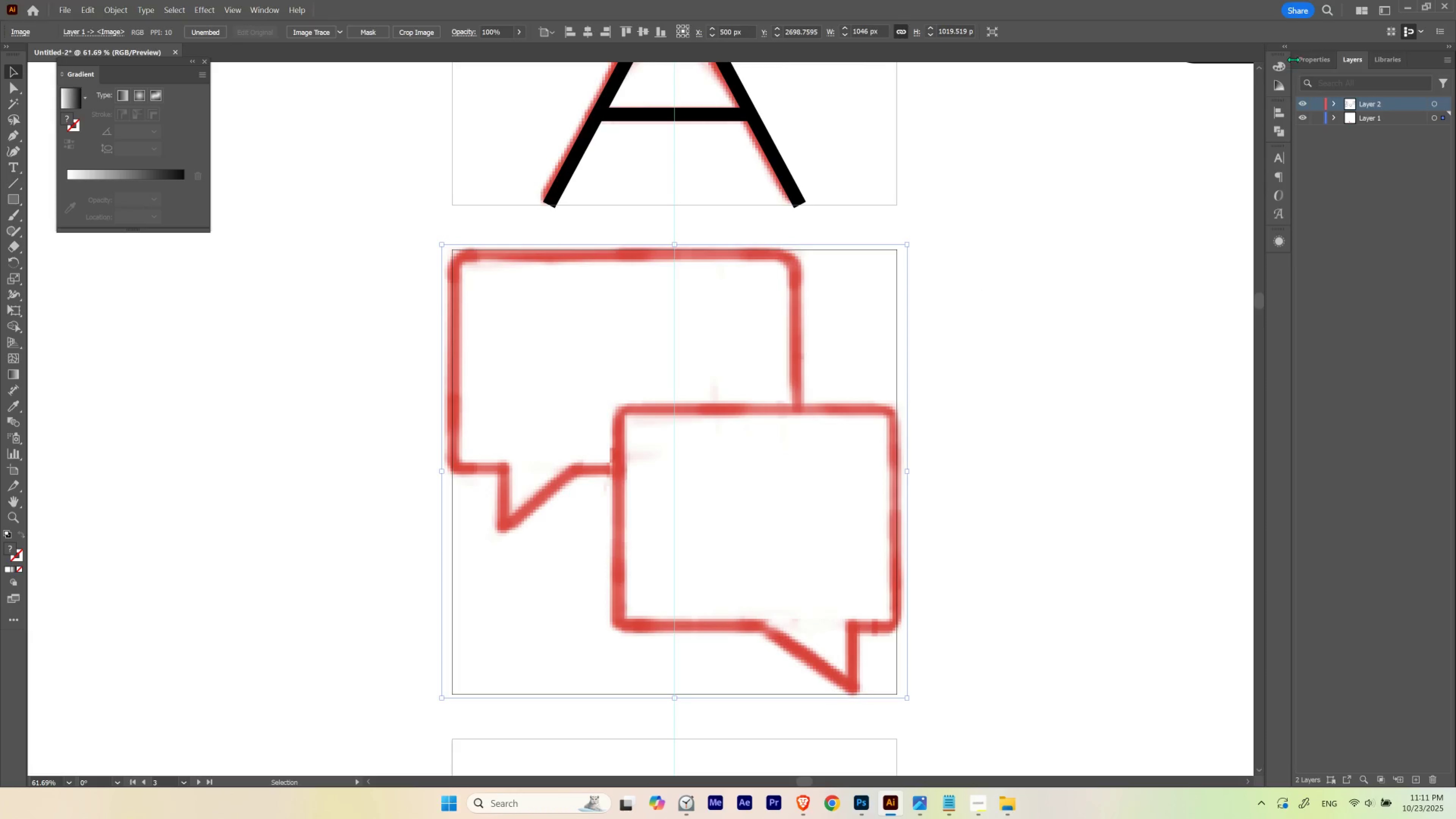 
left_click([1294, 59])
 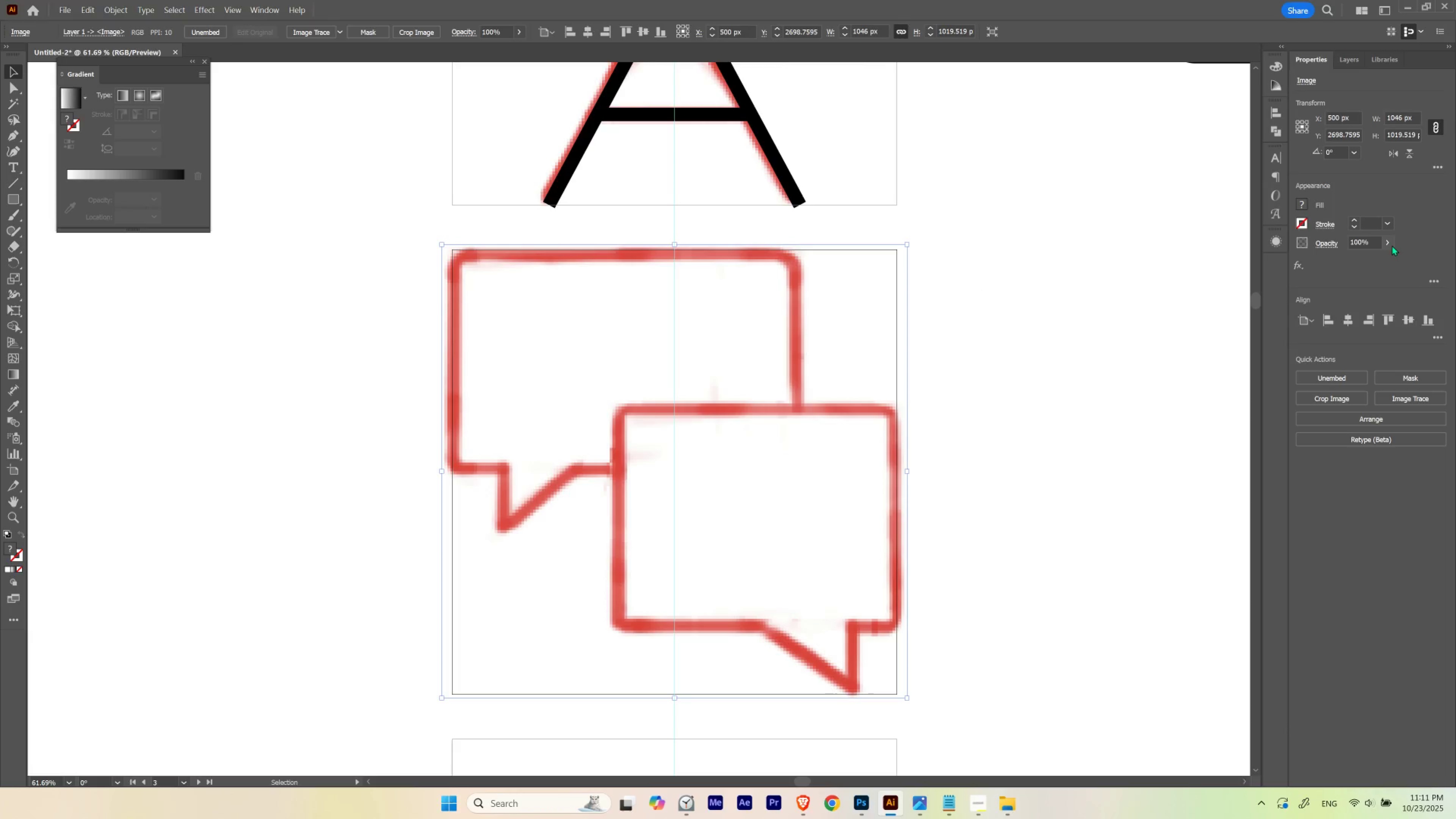 
left_click([1392, 245])
 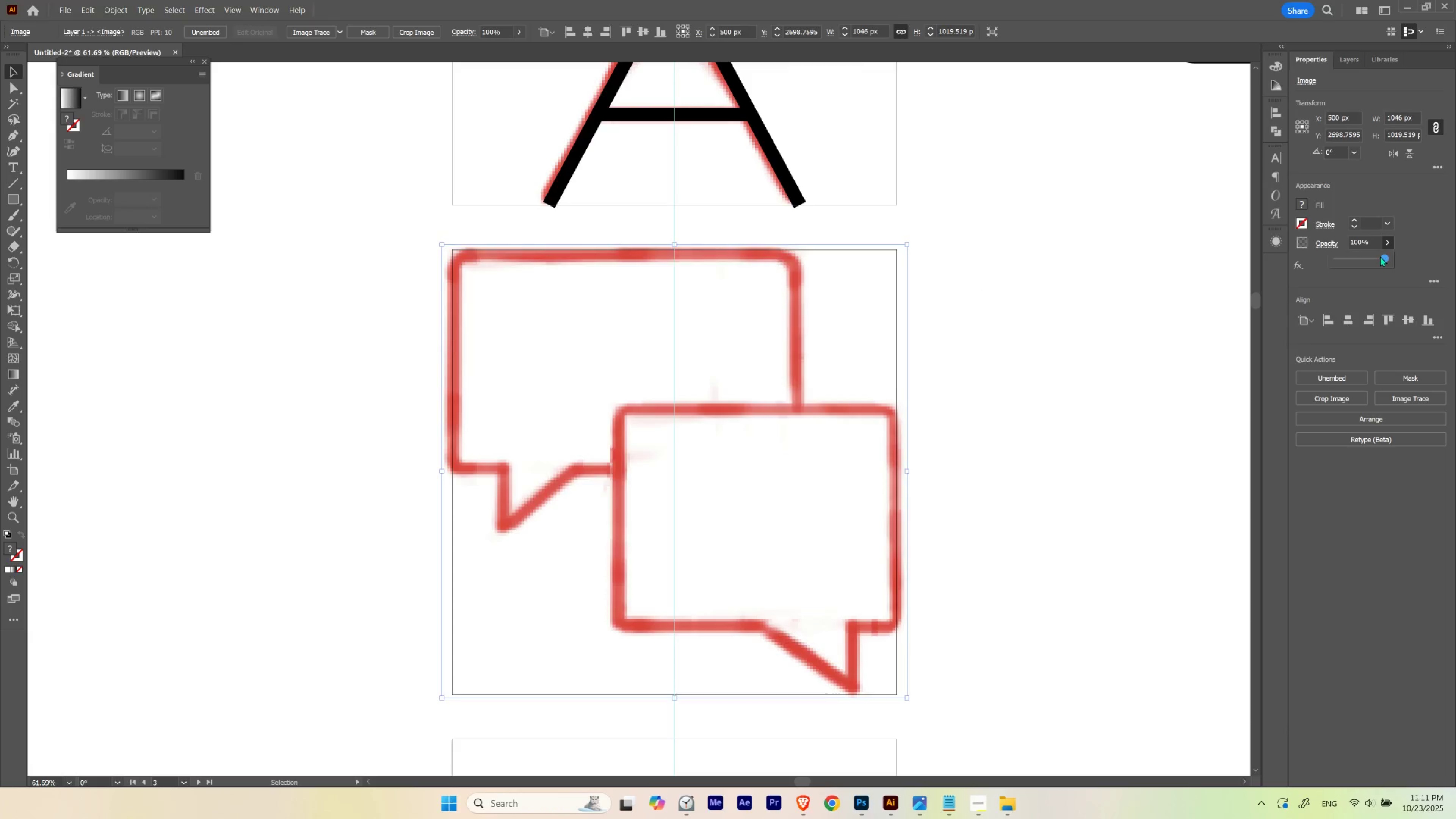 
left_click_drag(start_coordinate=[1380, 257], to_coordinate=[1351, 267])
 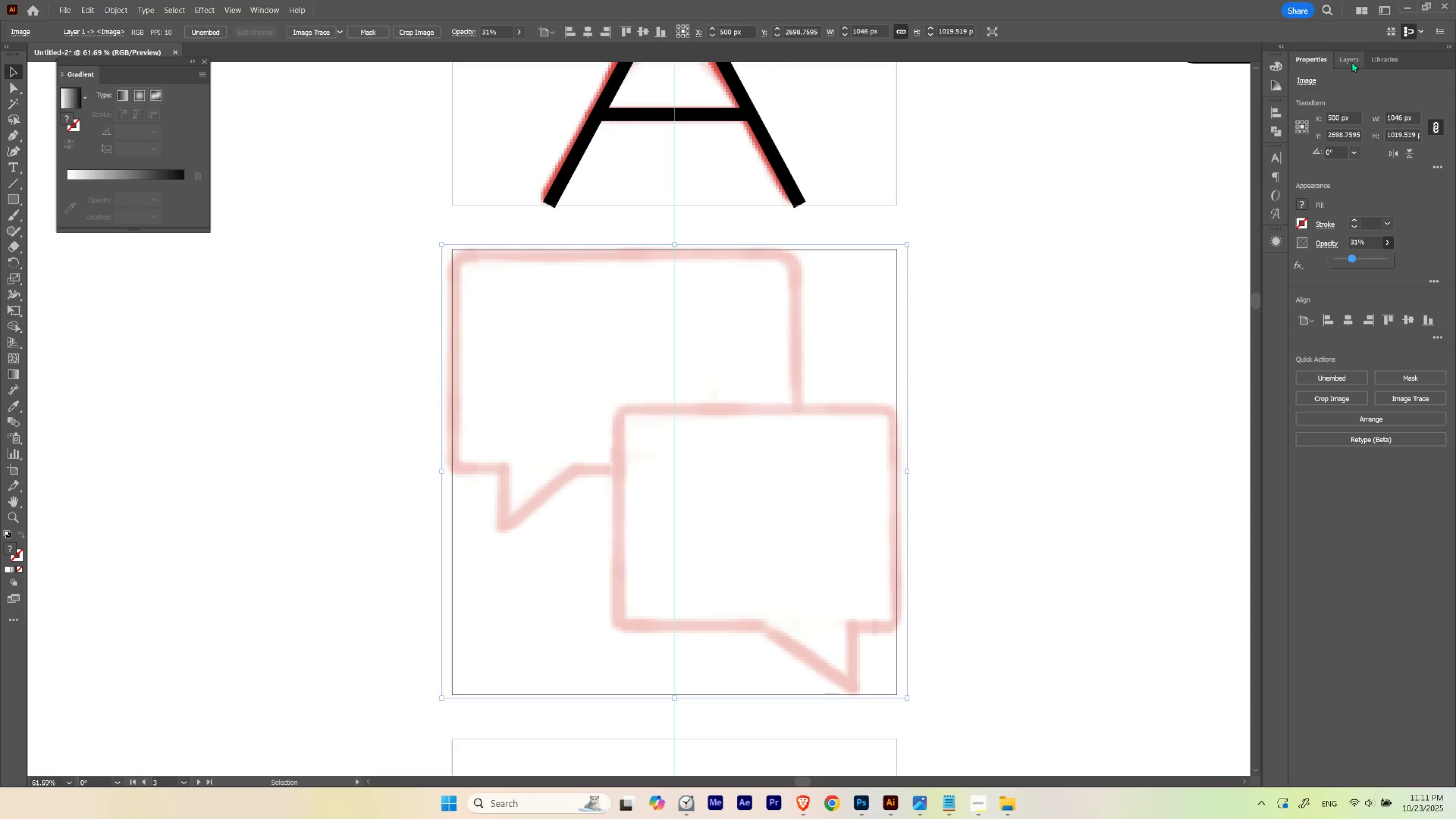 
left_click([1351, 62])
 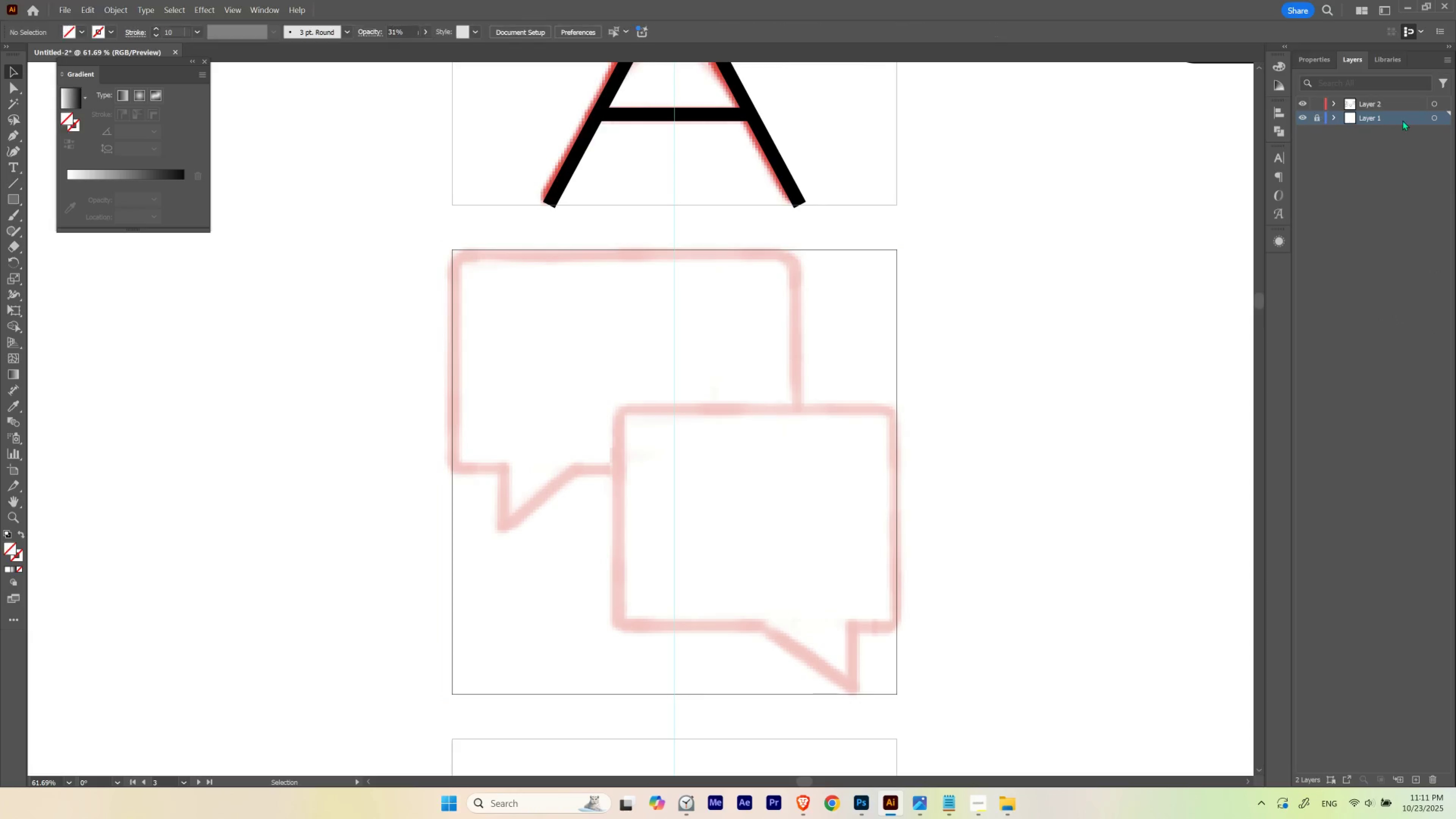 
double_click([1403, 120])
 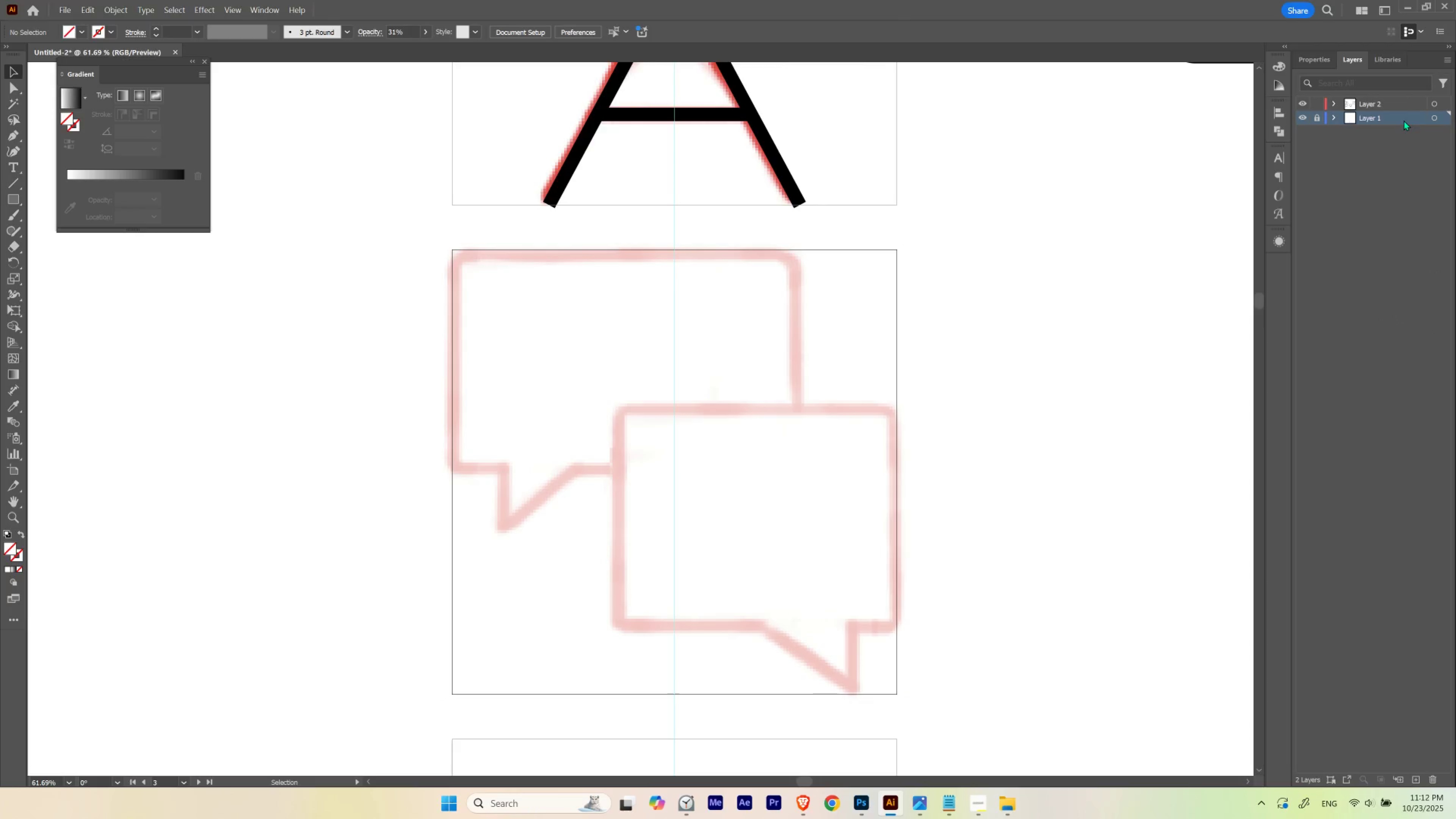 
wait(17.61)
 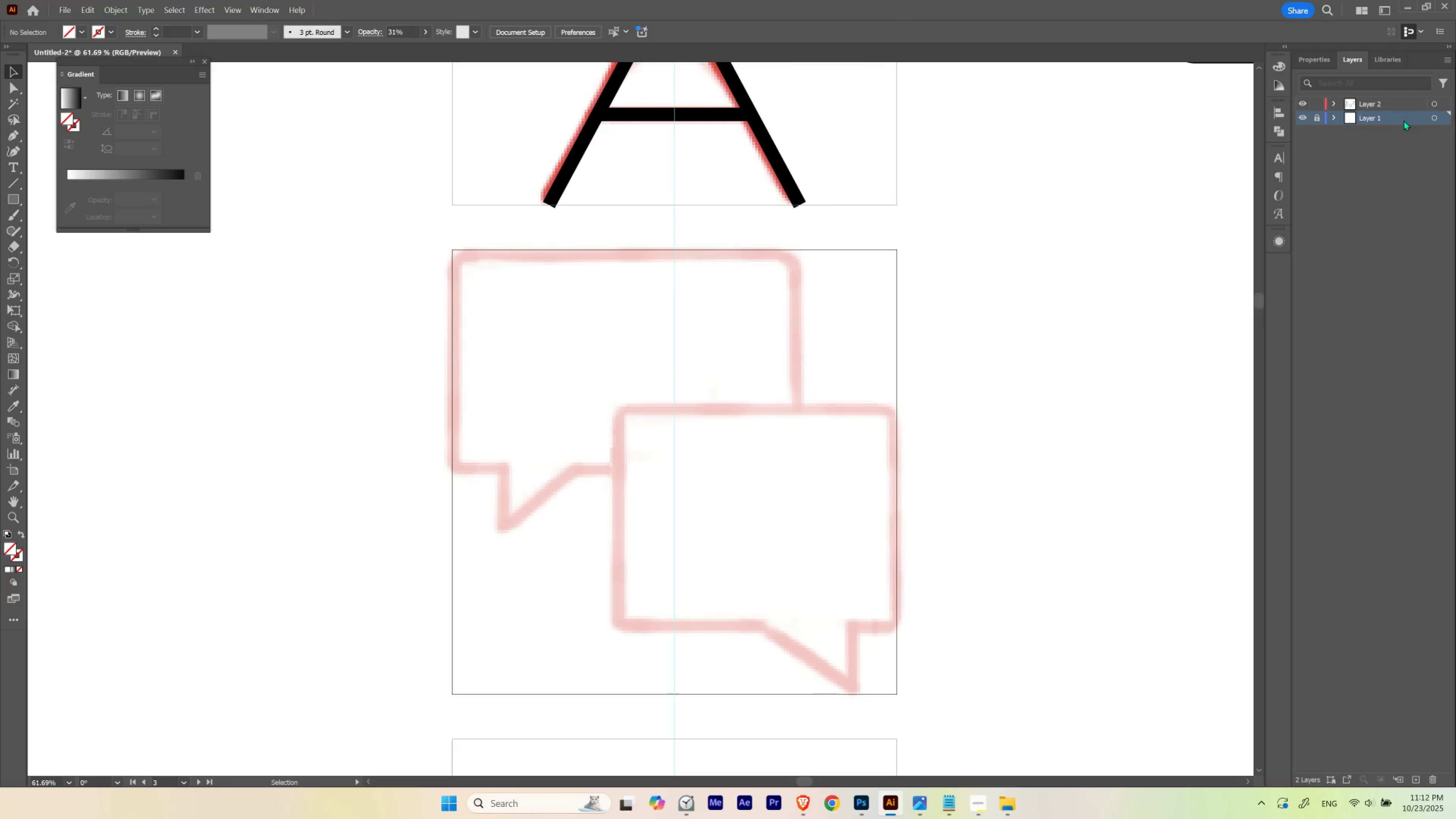 
left_click([737, 381])
 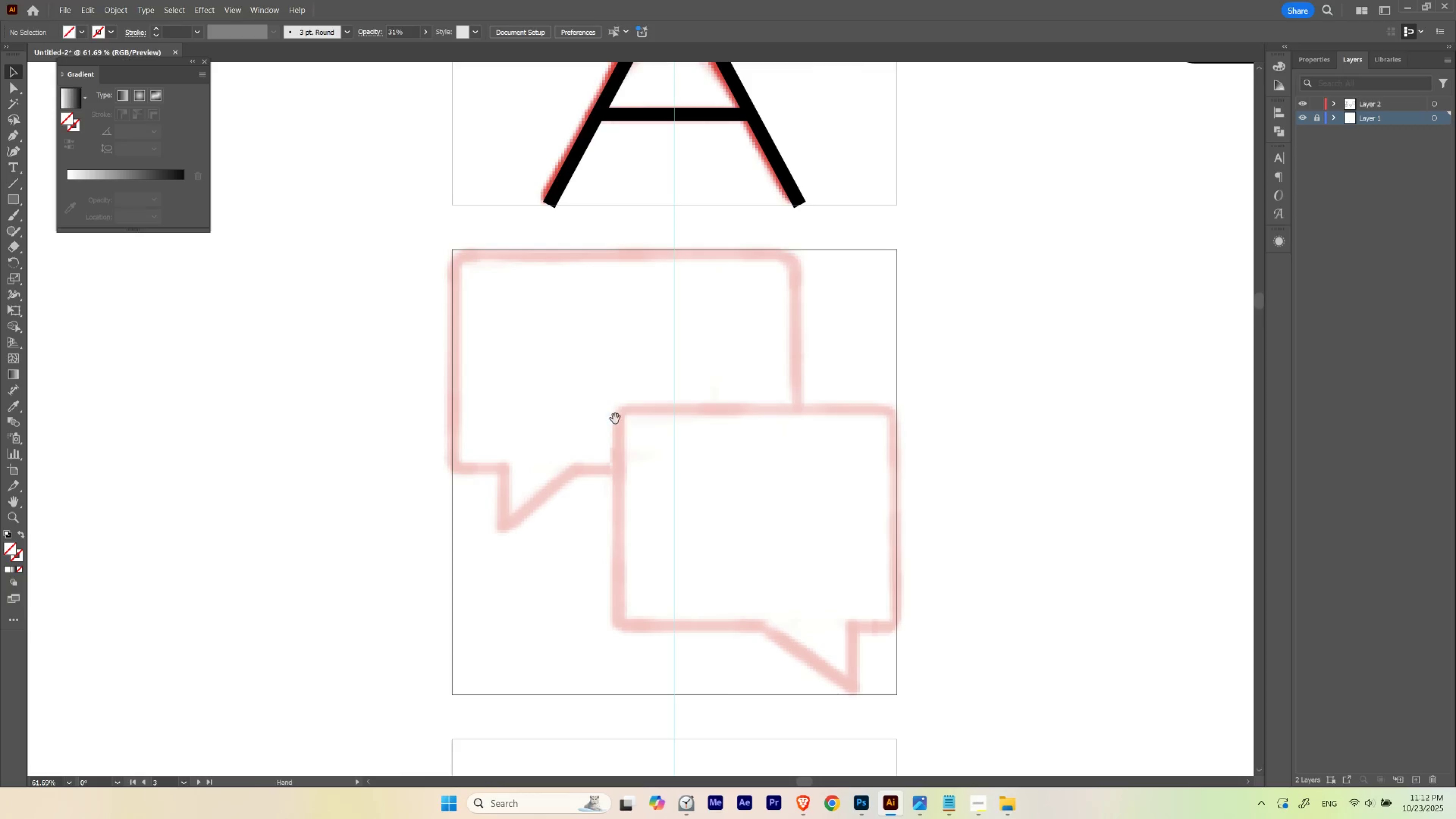 
hold_key(key=Space, duration=0.7)
 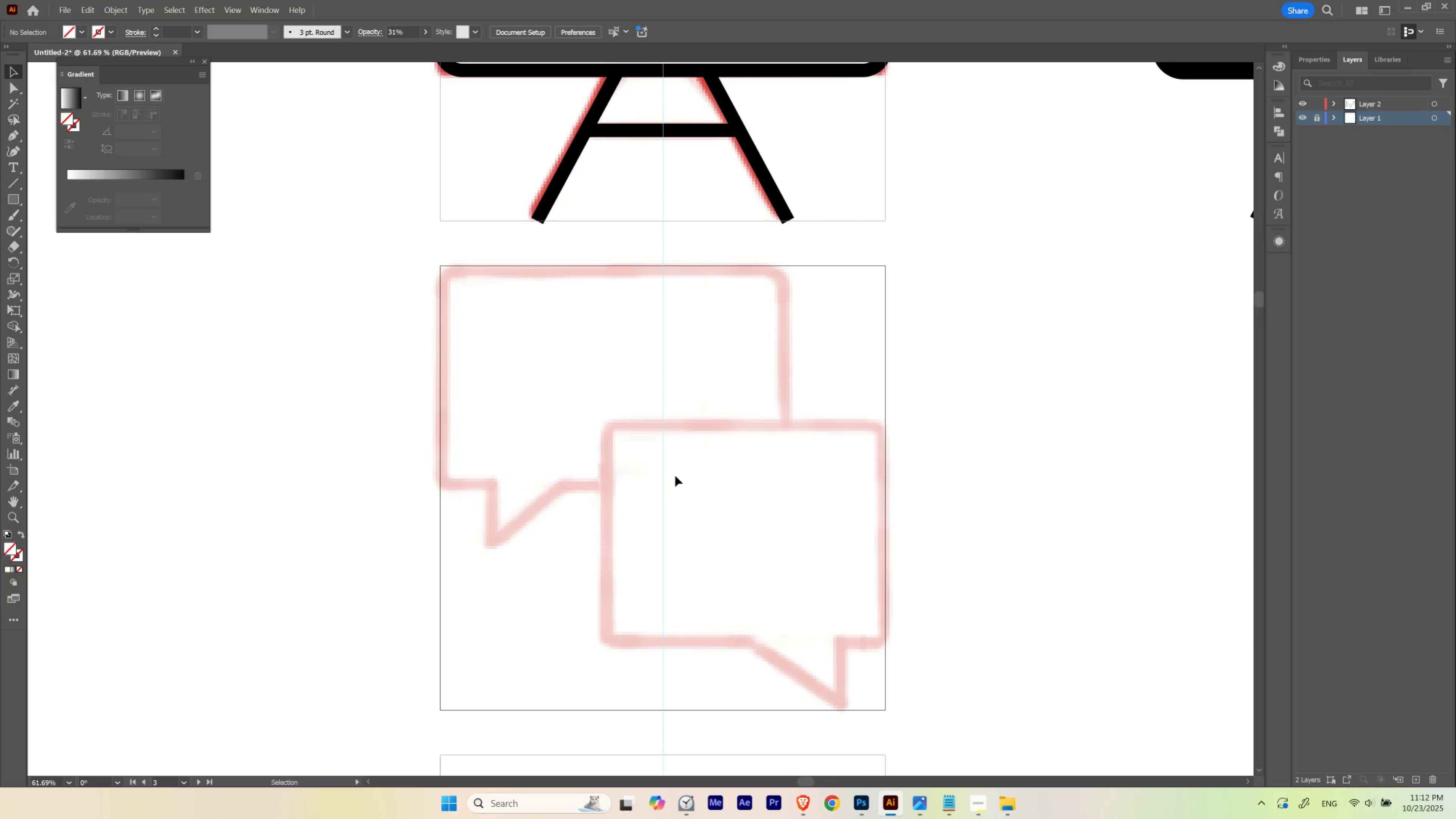 
left_click_drag(start_coordinate=[671, 367], to_coordinate=[659, 383])
 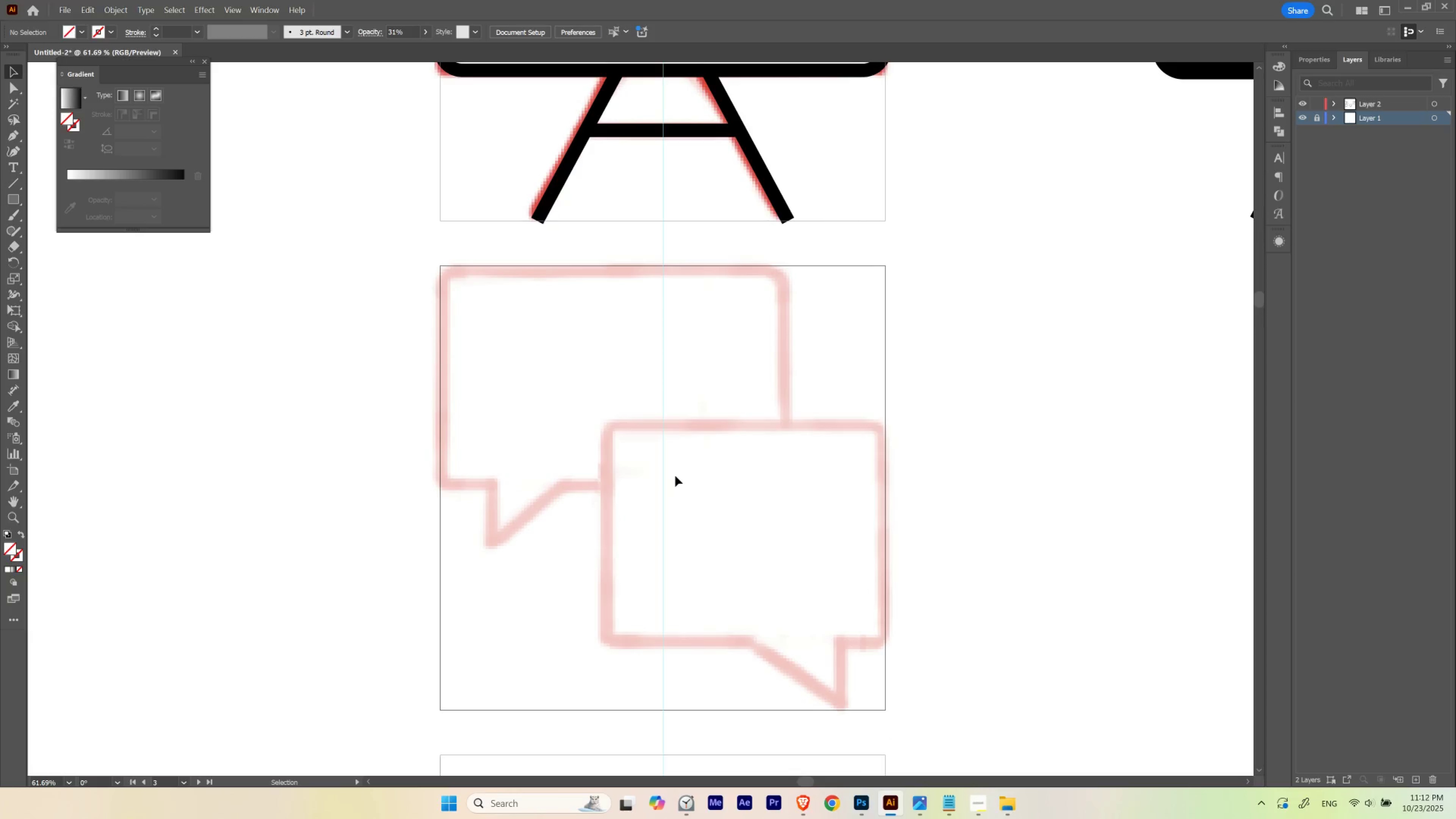 
wait(23.61)
 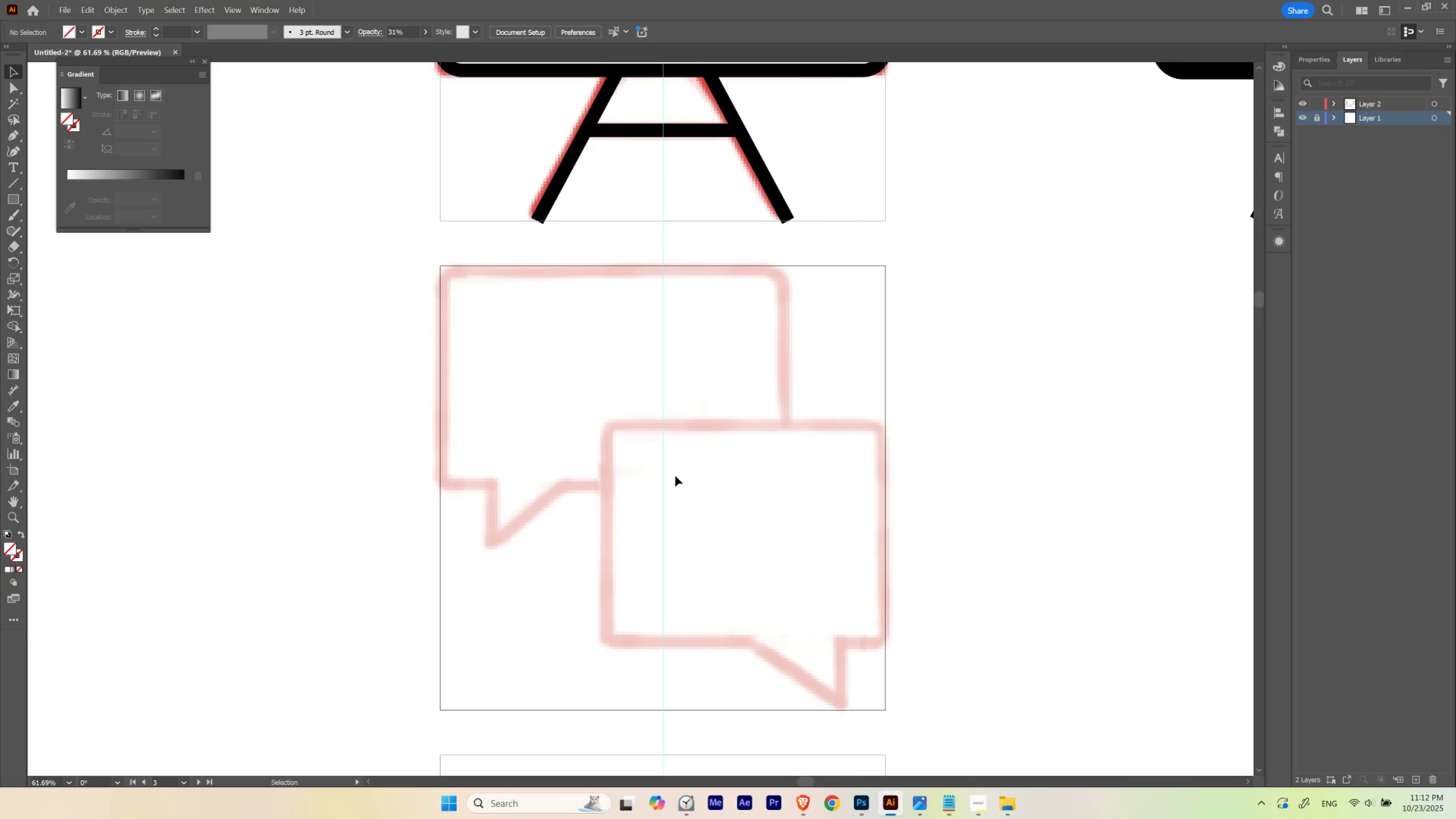 
left_click([641, 272])
 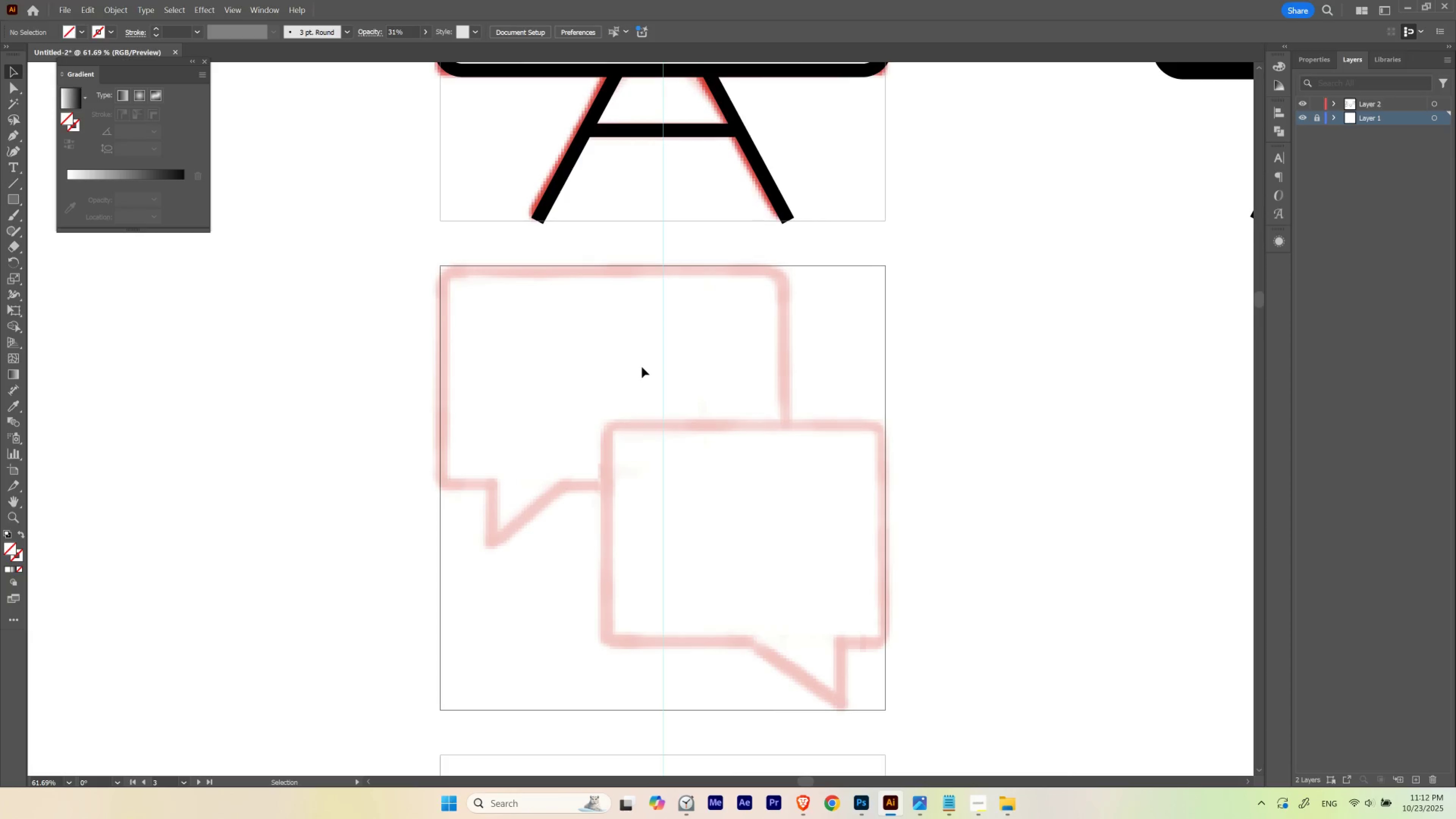 
key(M)
 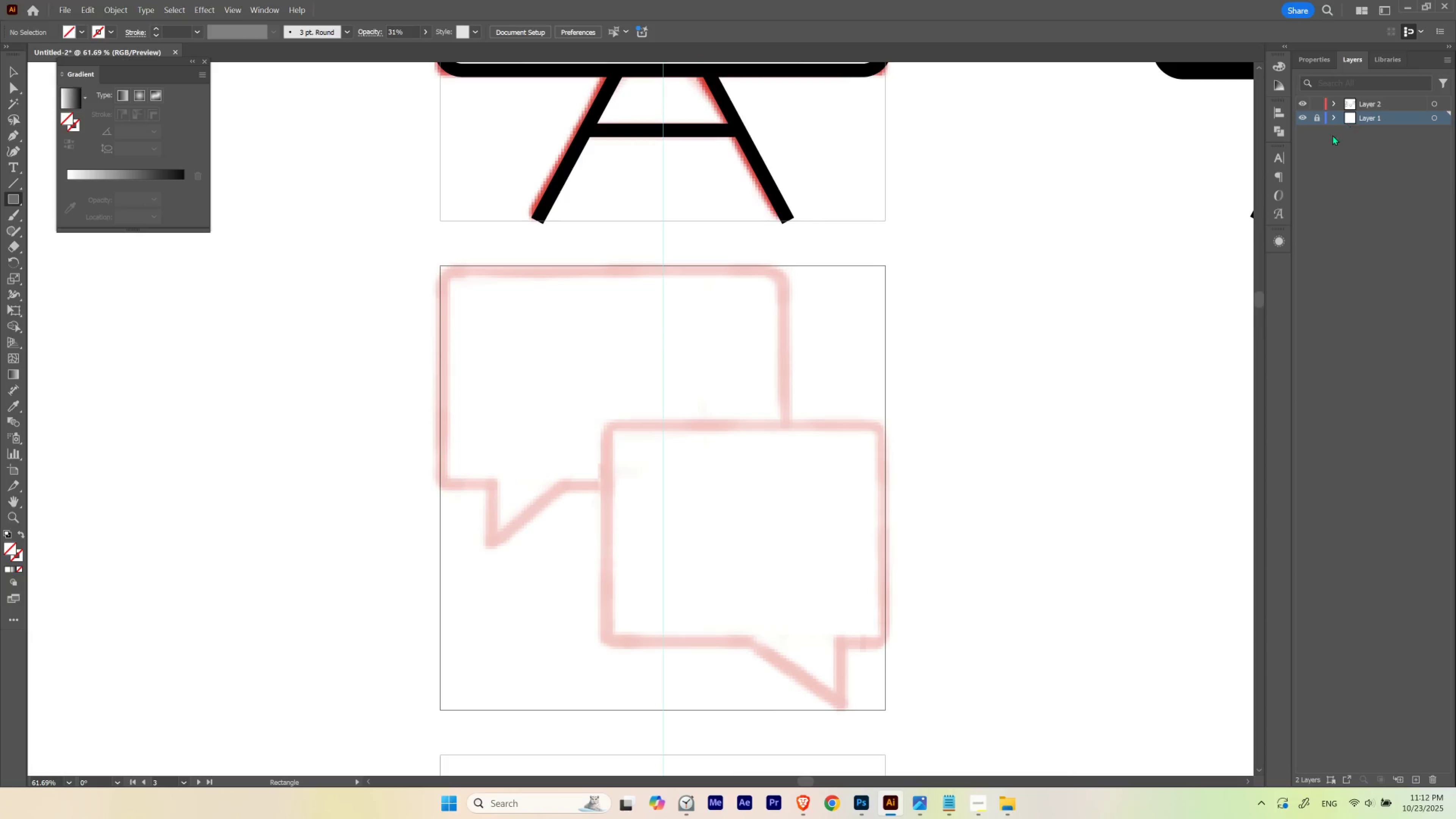 
left_click([1360, 102])
 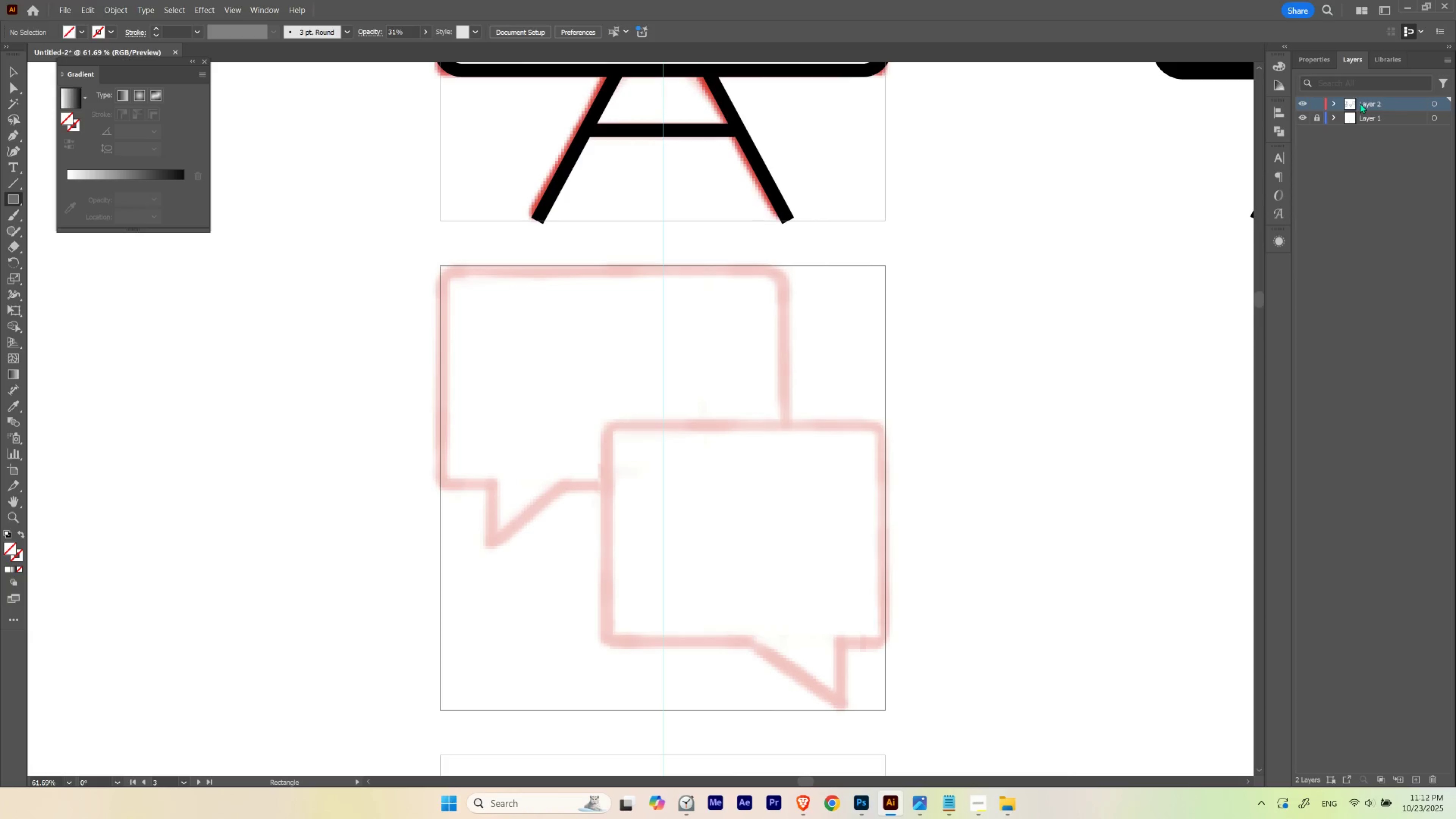 
key(M)
 